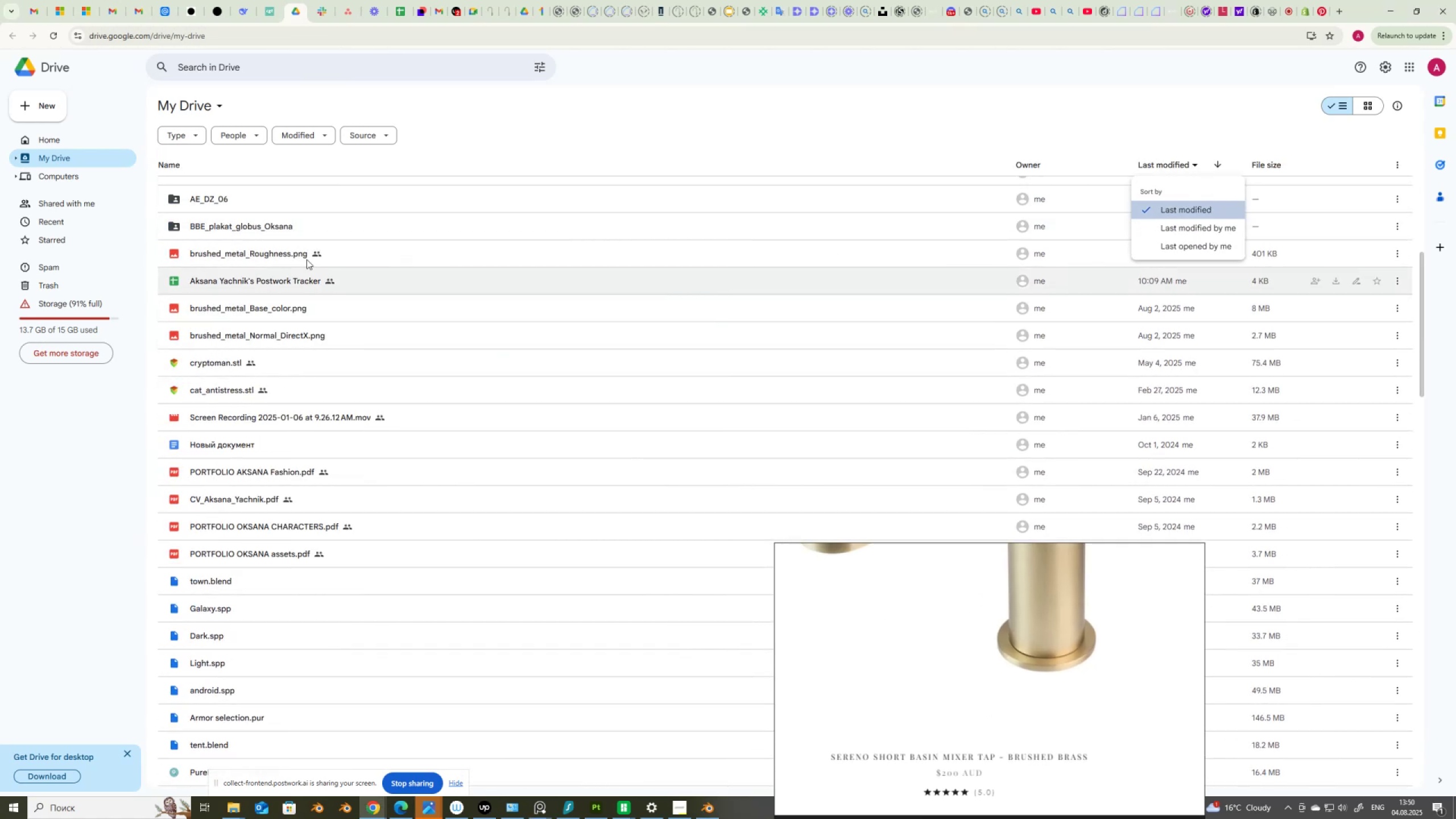 
left_click([274, 254])
 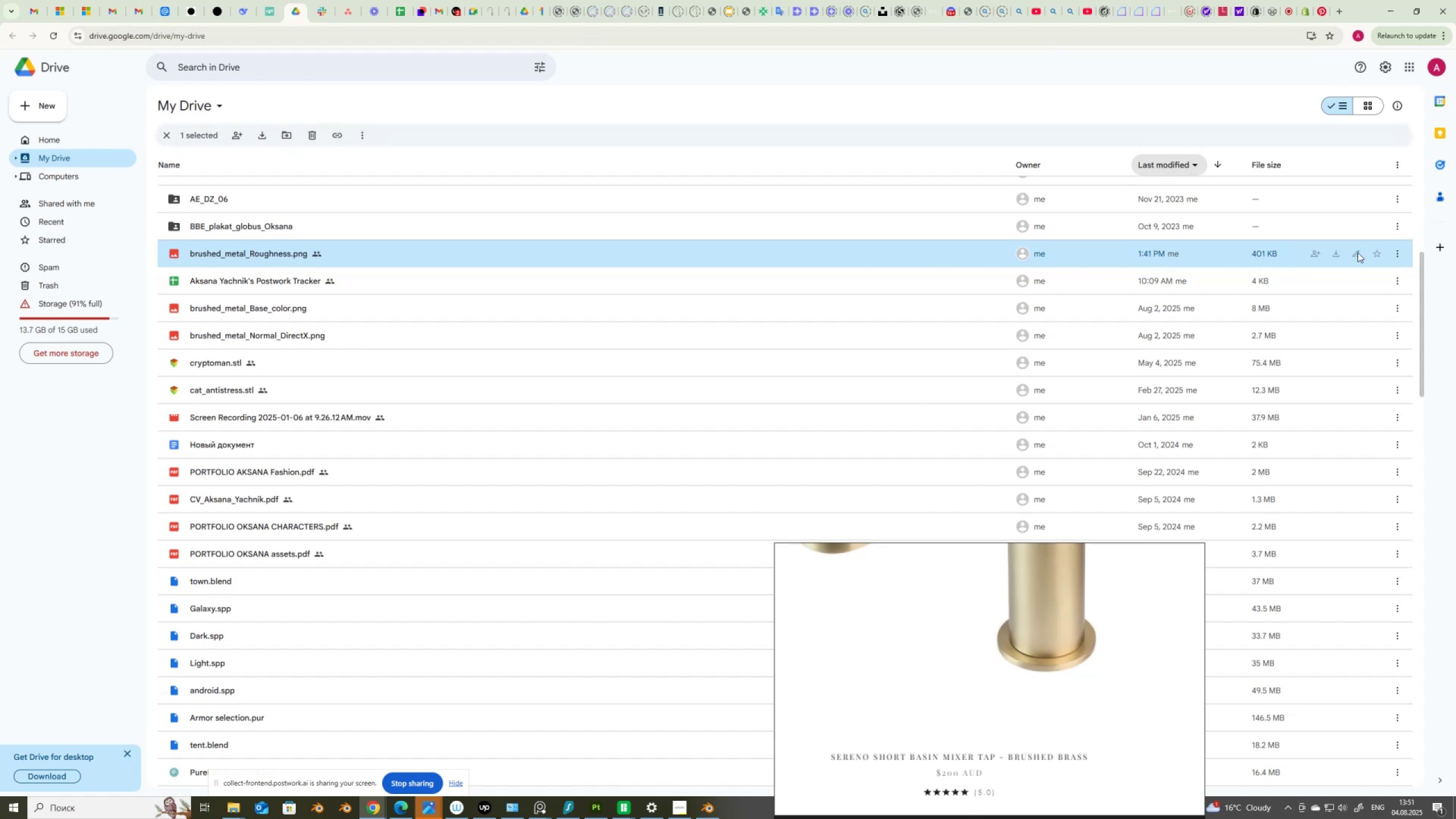 
left_click([1395, 257])
 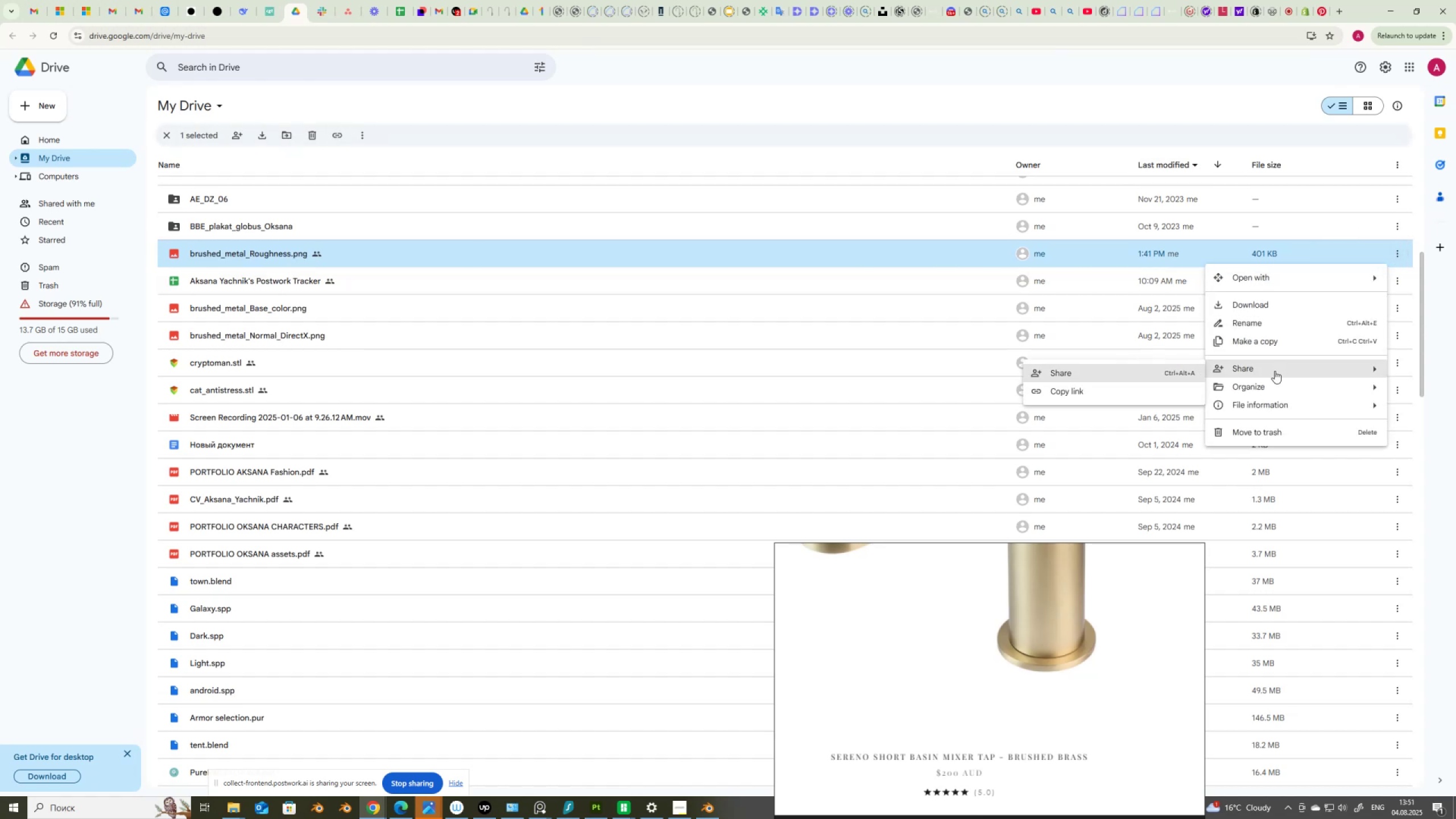 
left_click([1078, 371])
 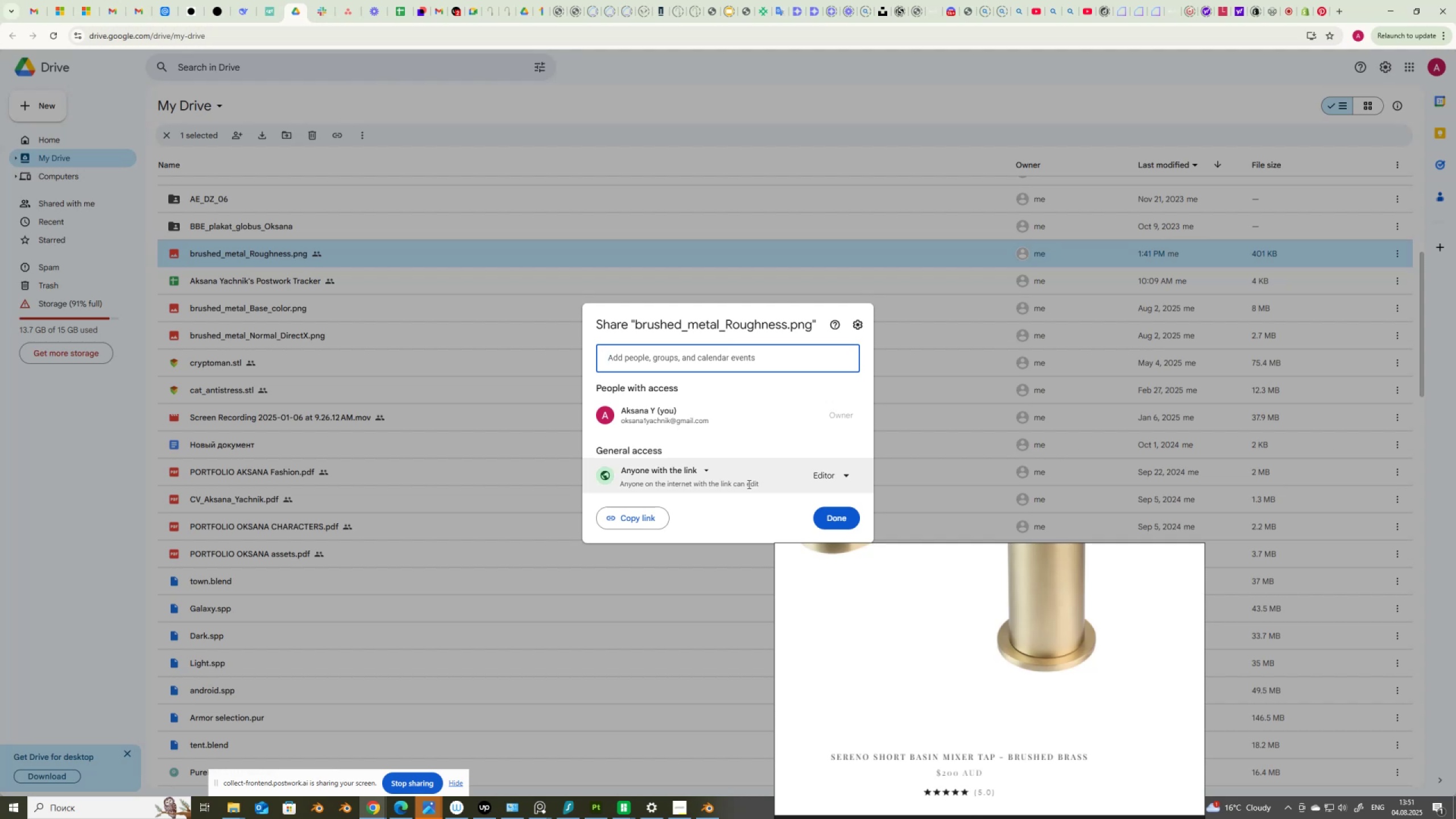 
left_click([850, 474])
 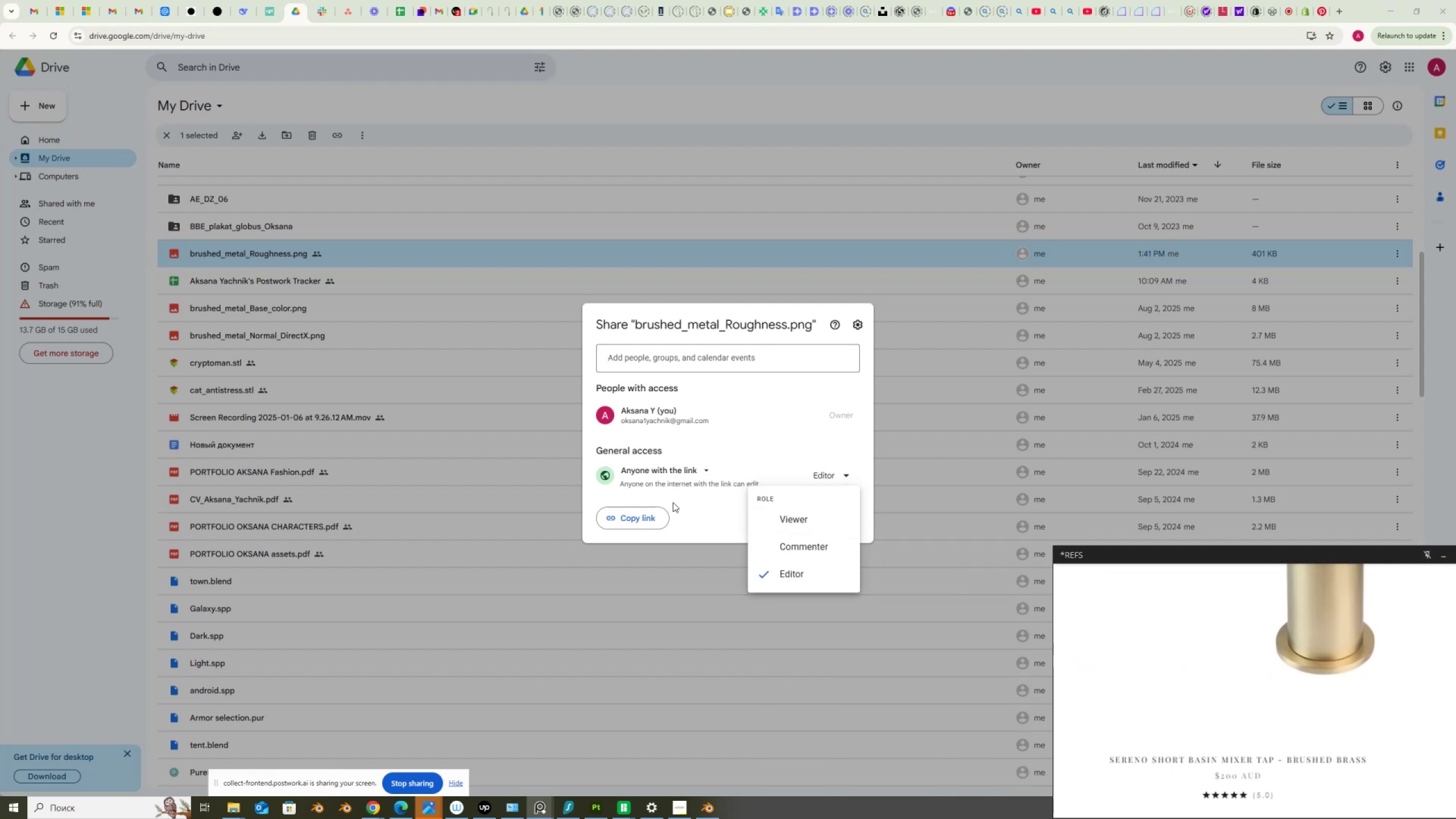 
left_click([693, 523])
 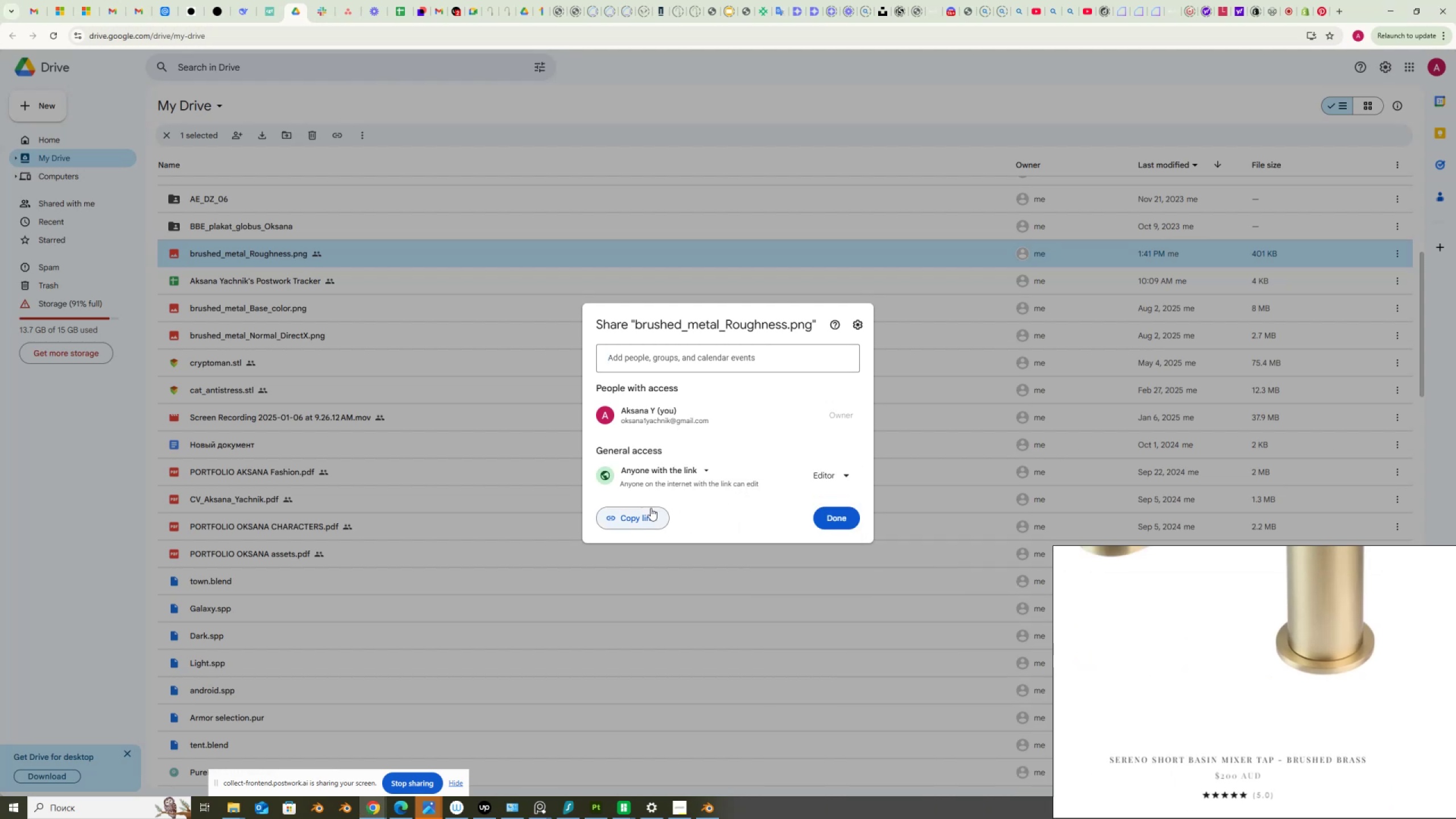 
left_click([644, 514])
 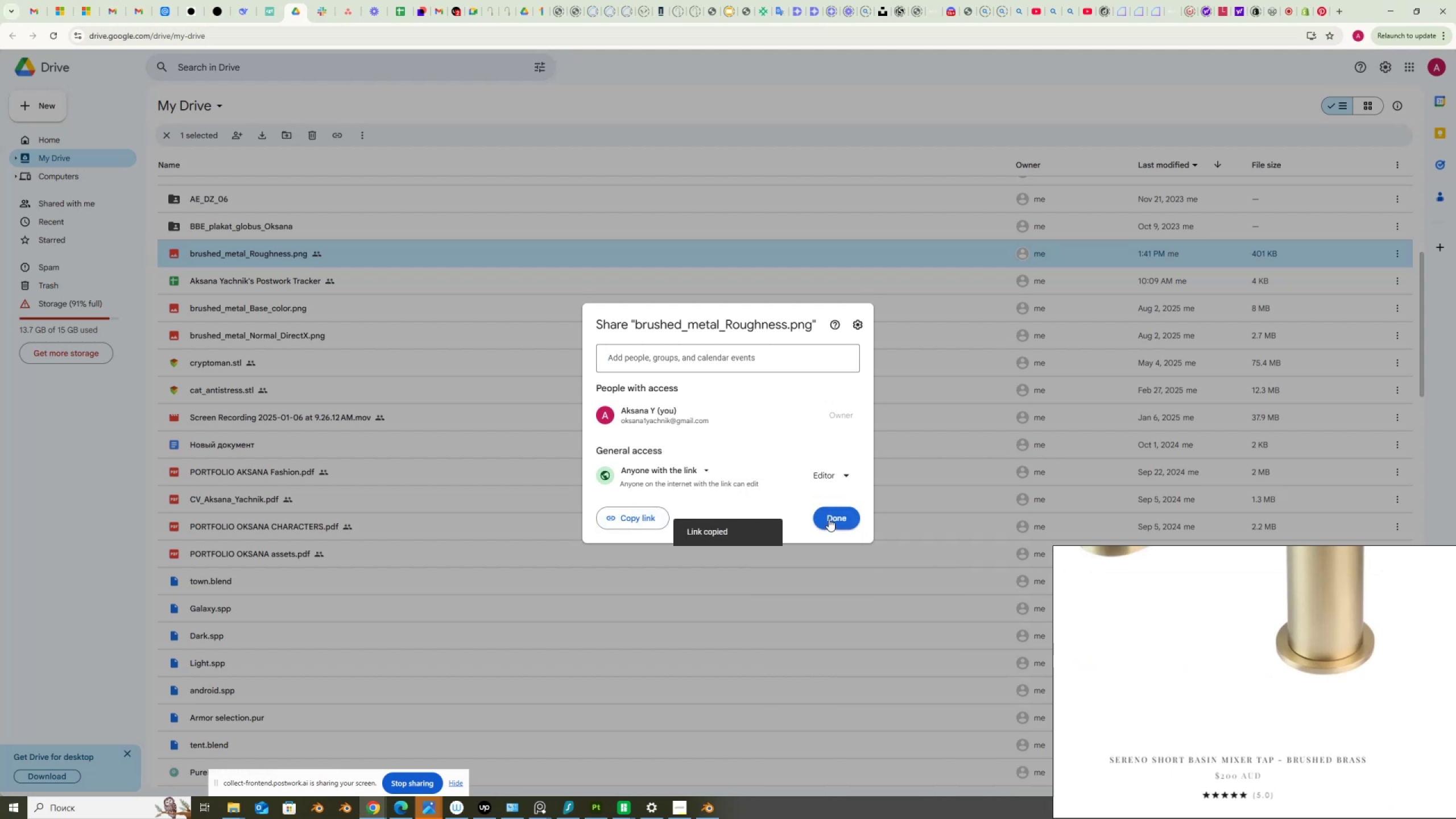 
left_click([832, 517])
 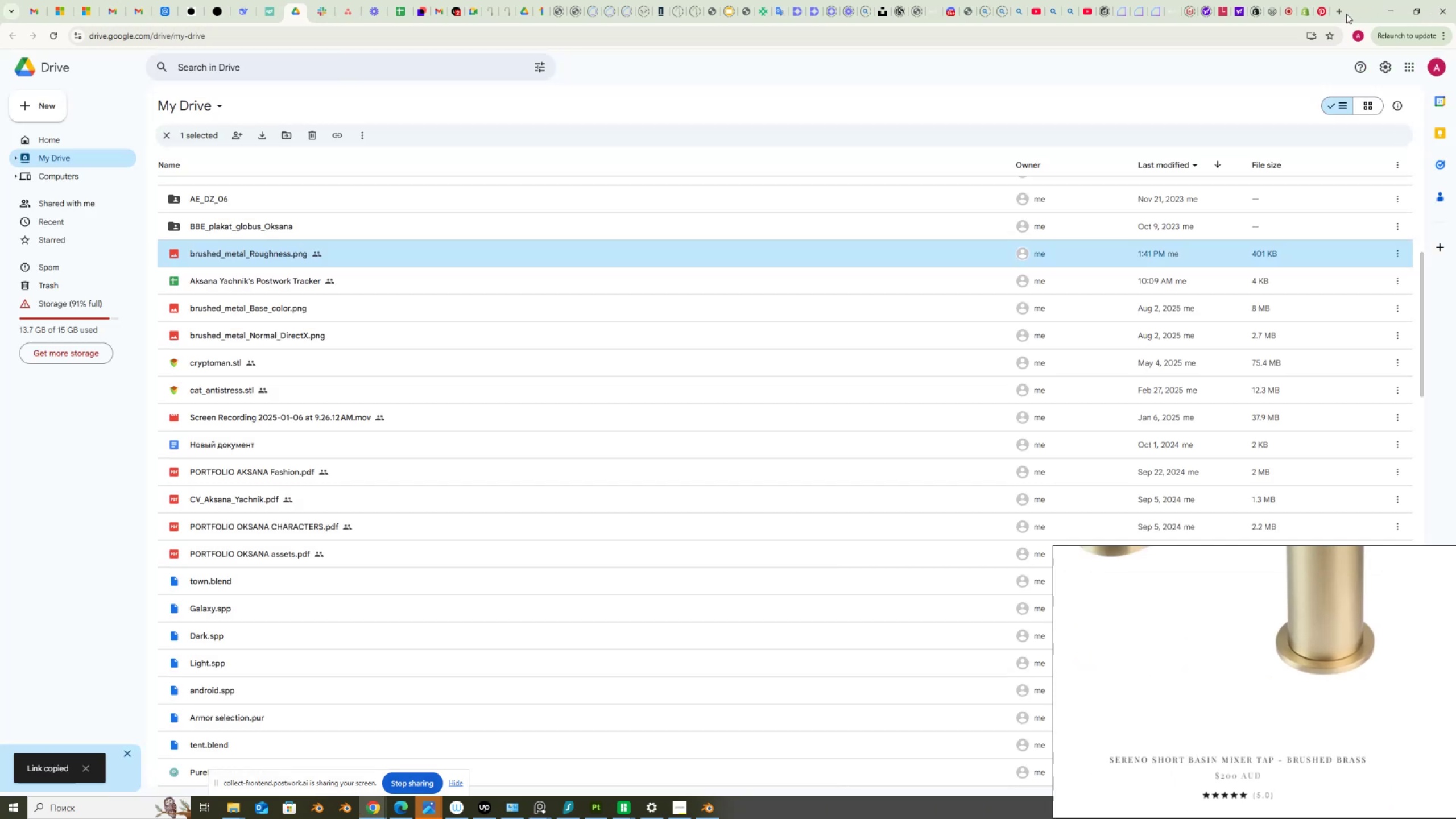 
left_click([1341, 9])
 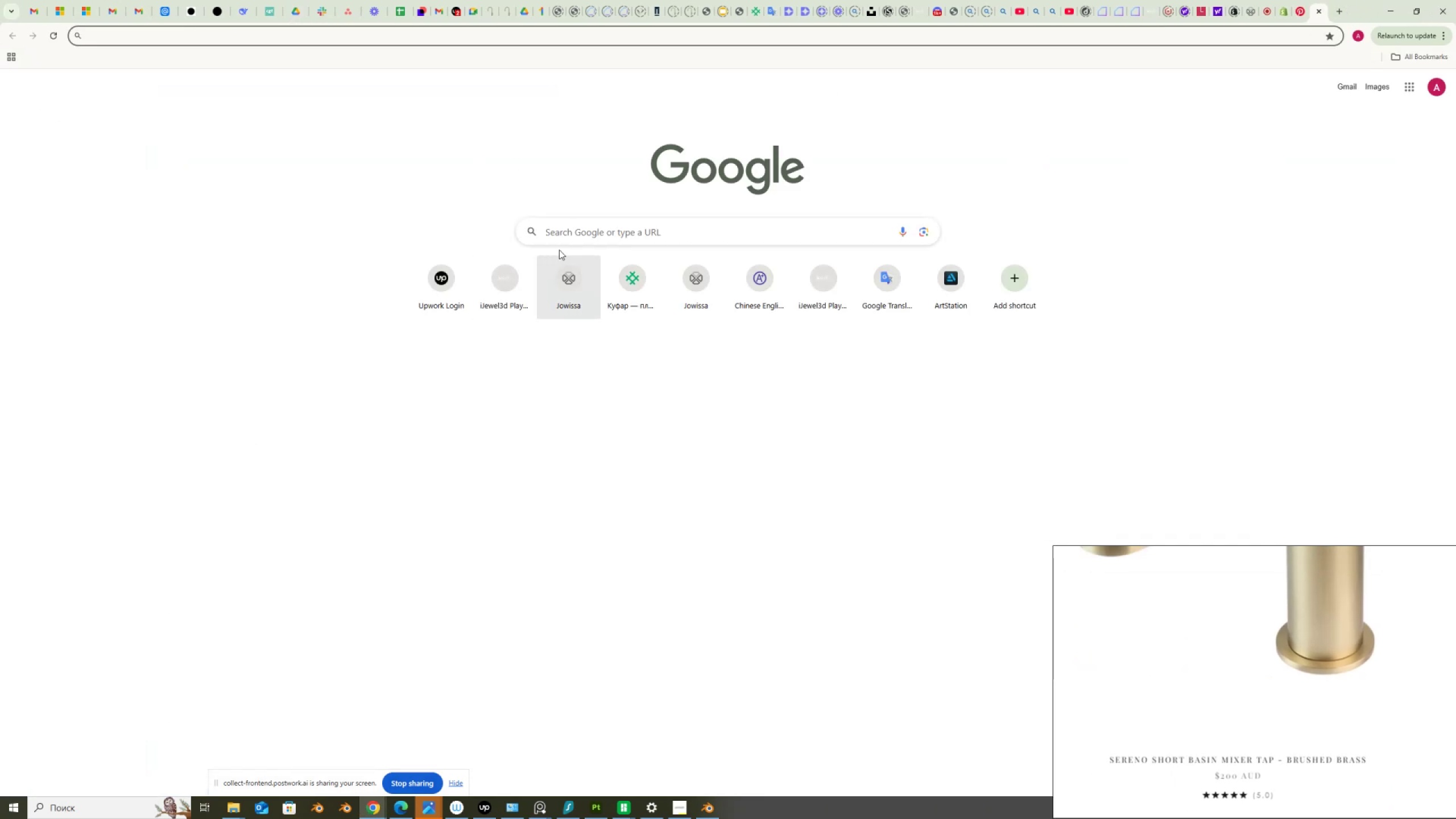 
left_click([567, 228])
 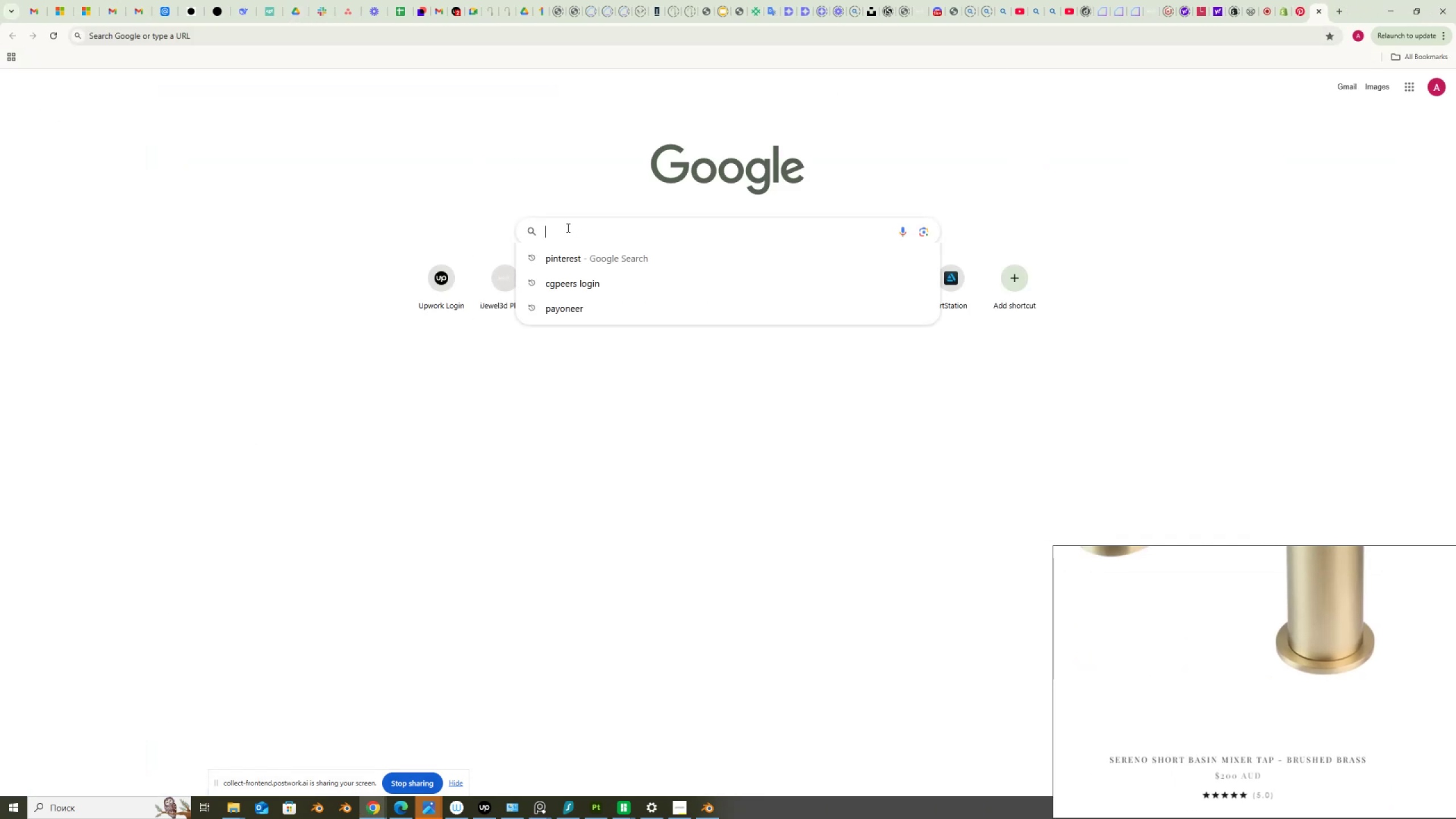 
hold_key(key=ControlLeft, duration=0.49)
 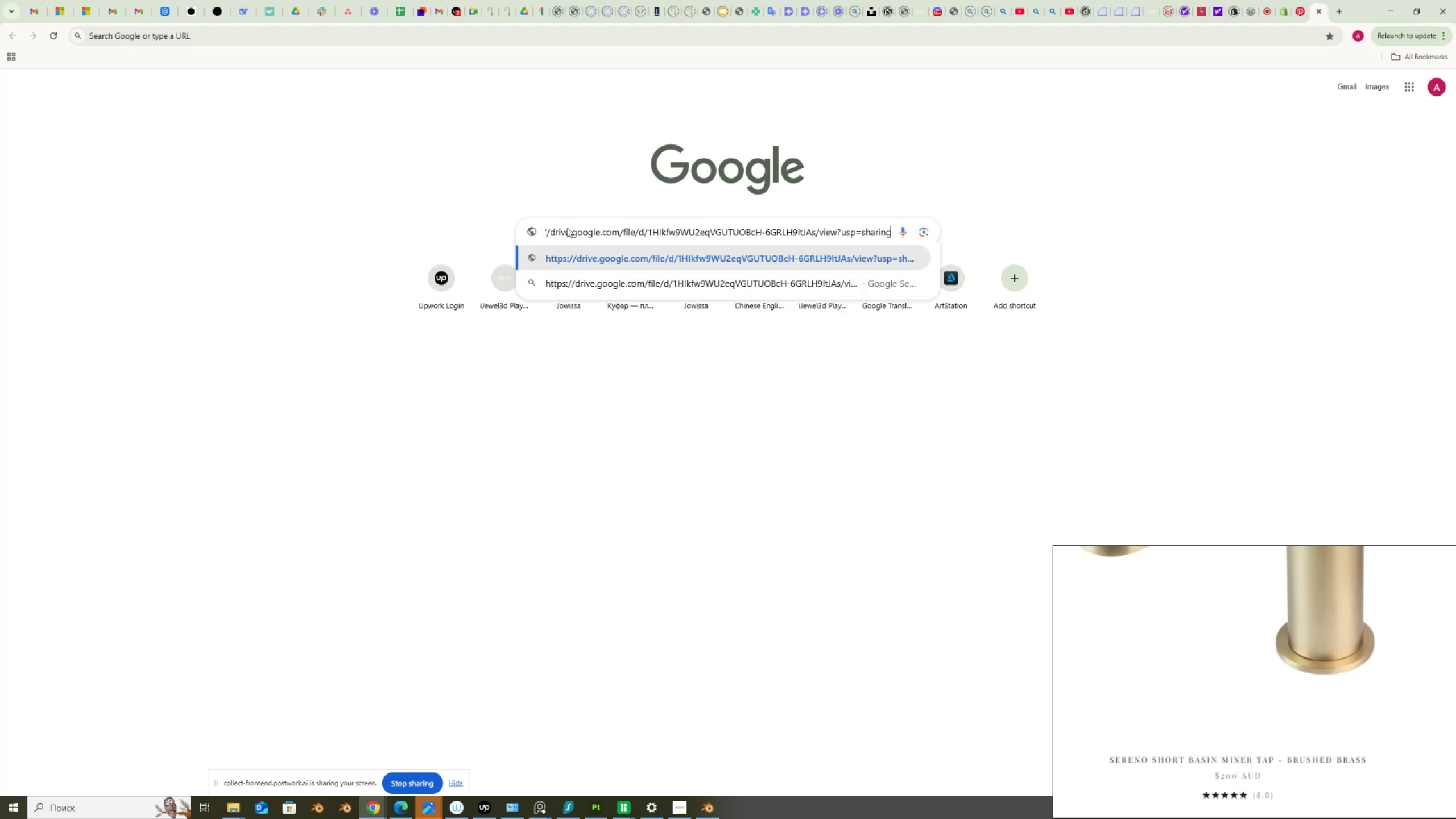 
key(V)
 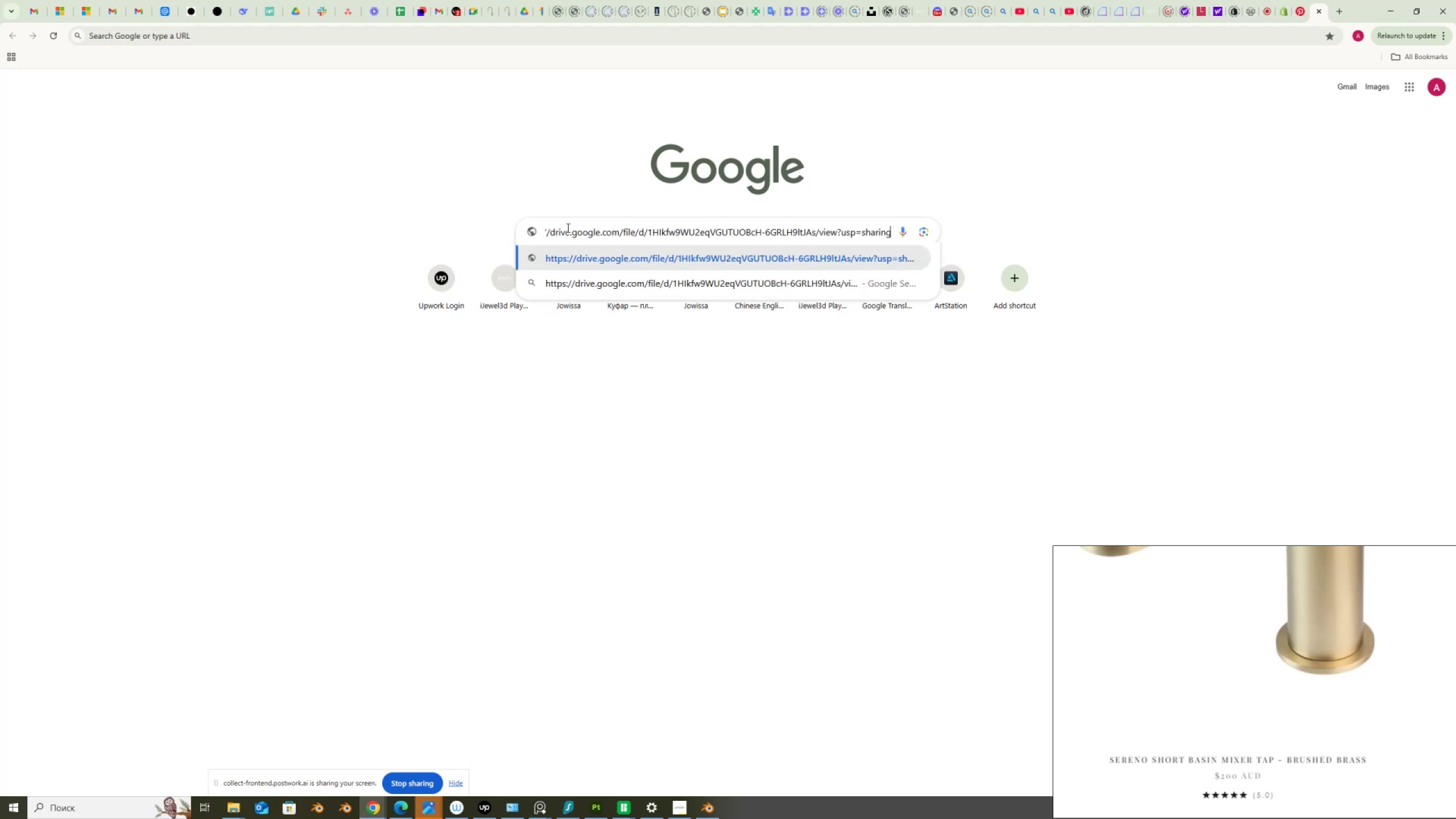 
key(NumpadEnter)
 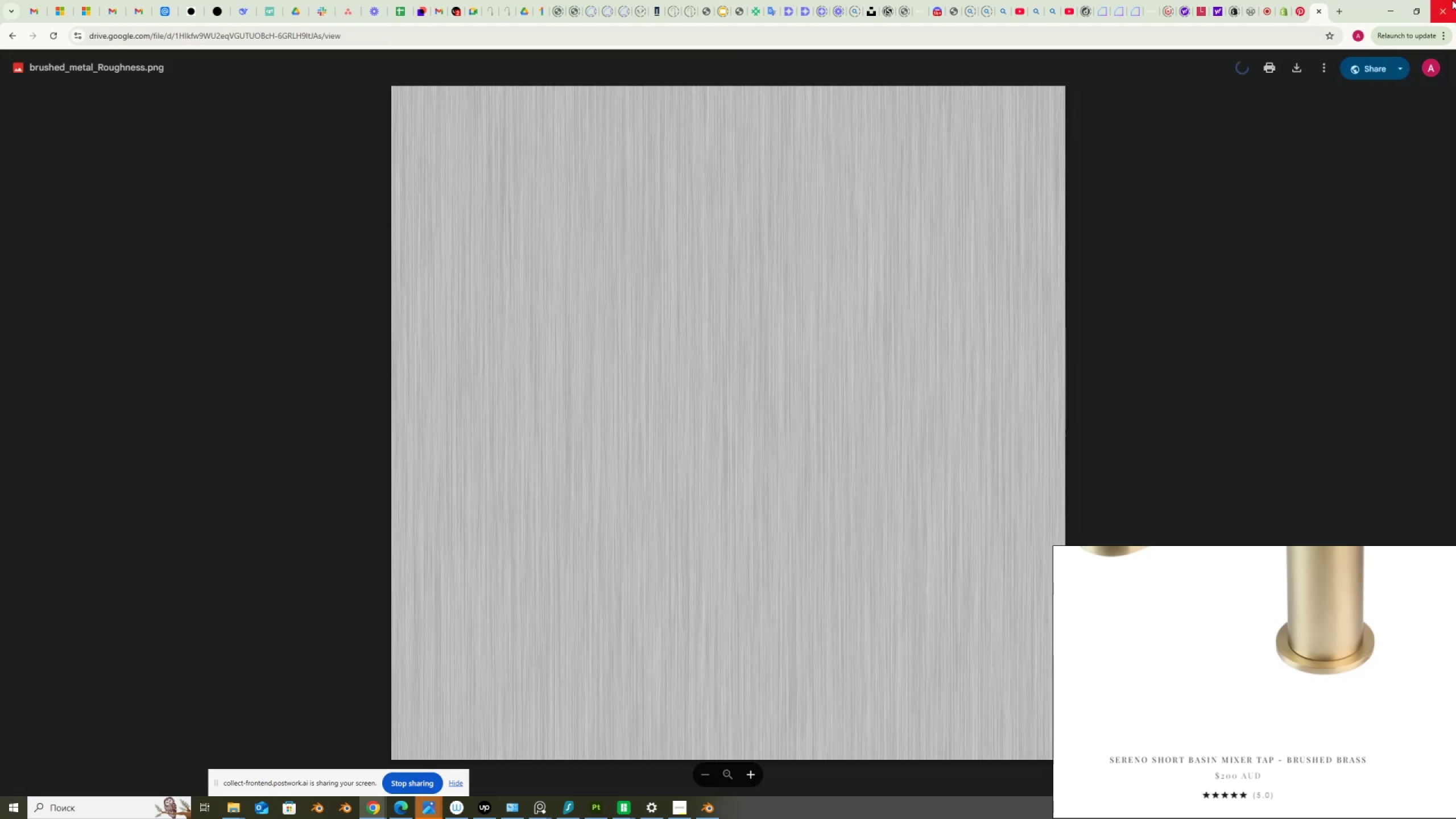 
left_click([1319, 11])
 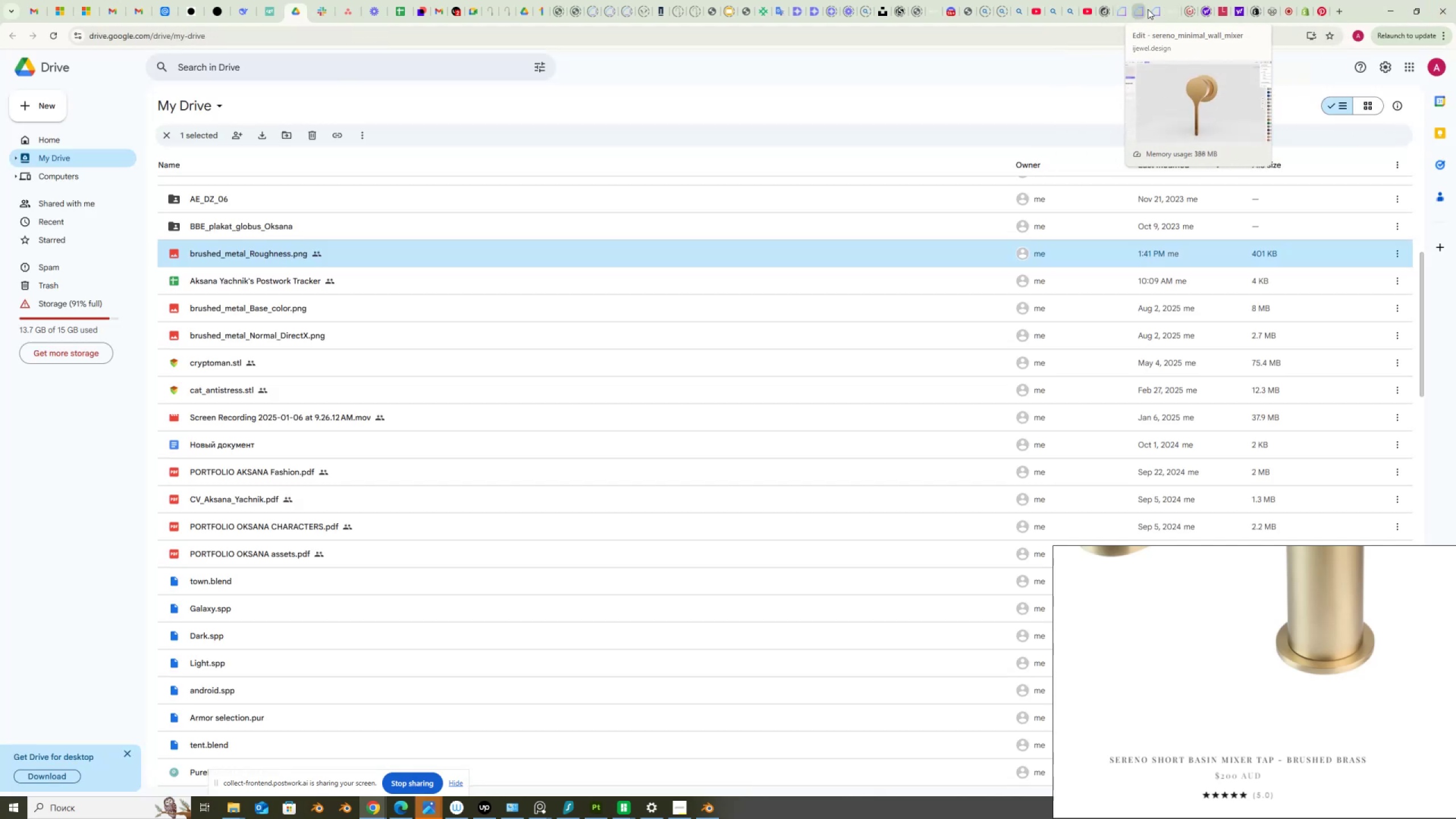 
left_click([1154, 12])
 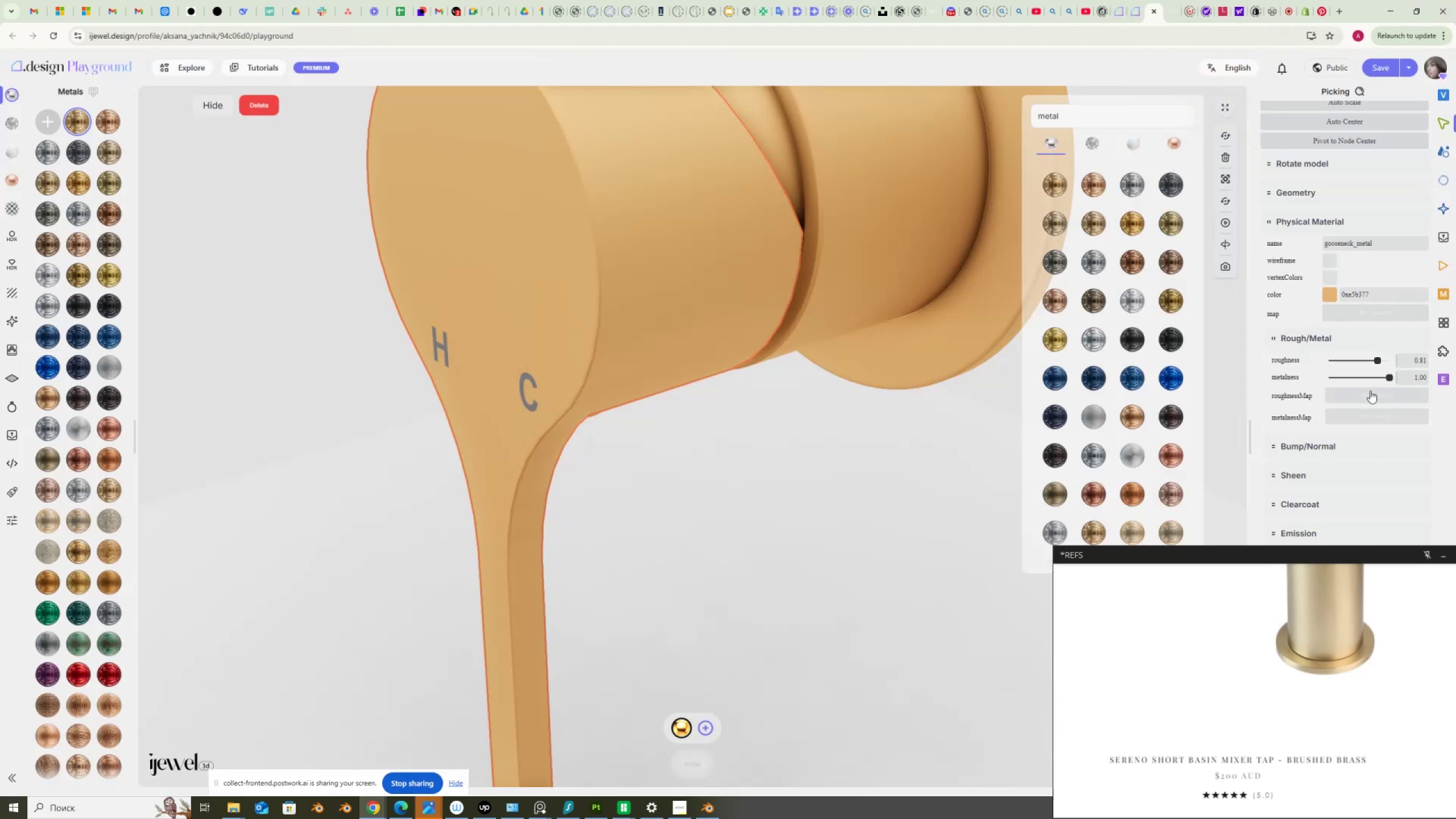 
left_click([1367, 393])
 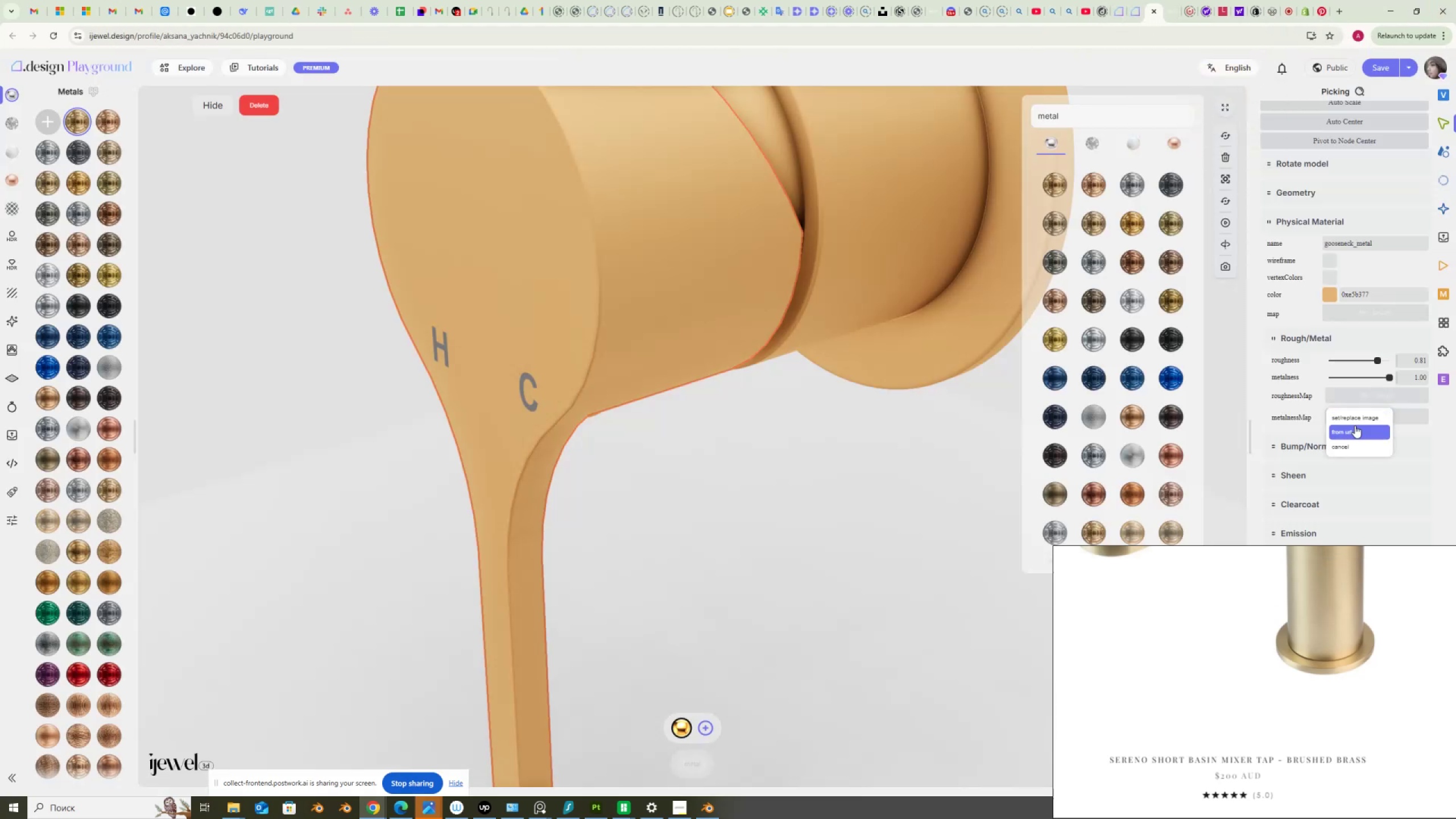 
left_click([1352, 429])
 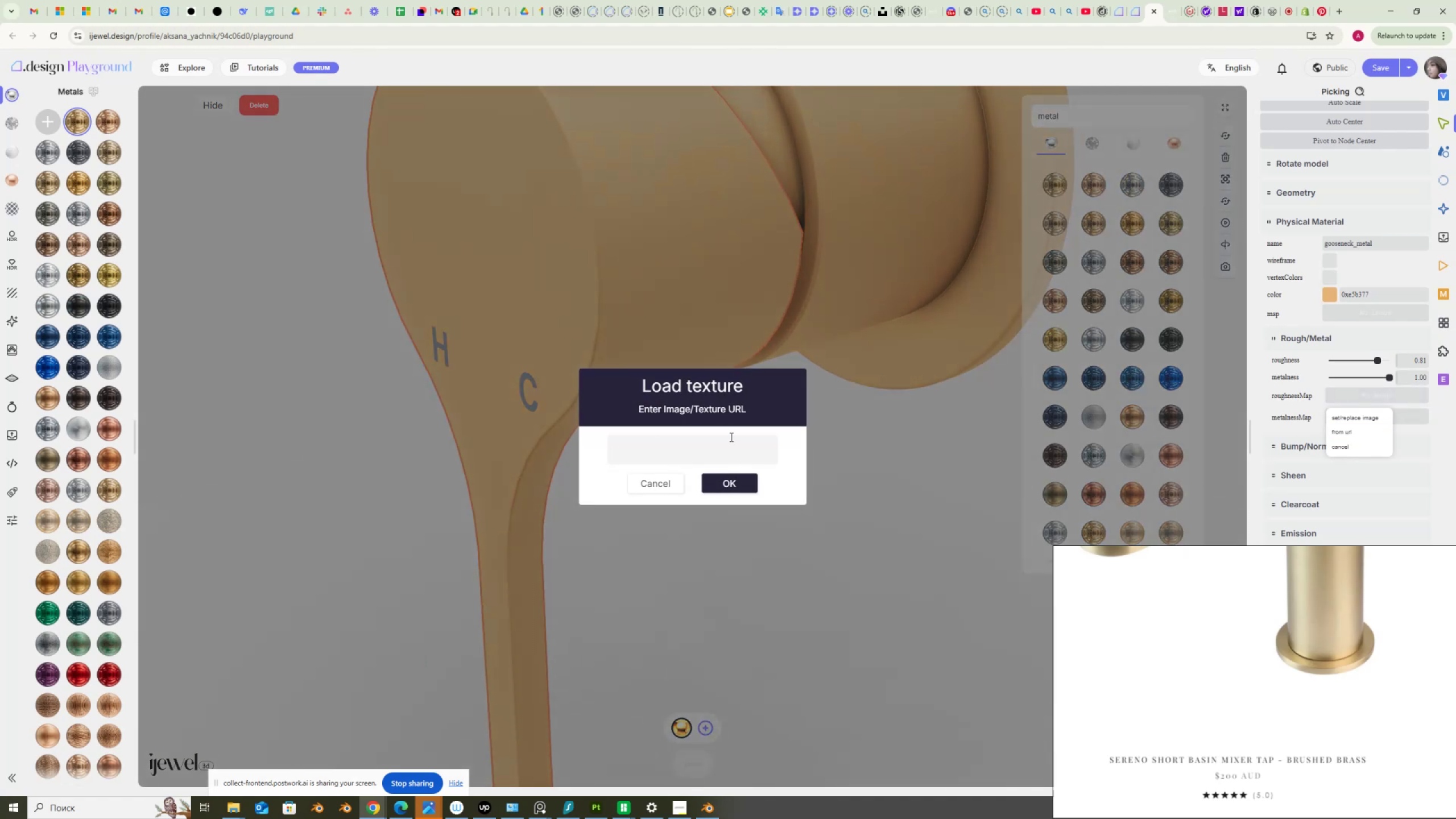 
key(Control+ControlLeft)
 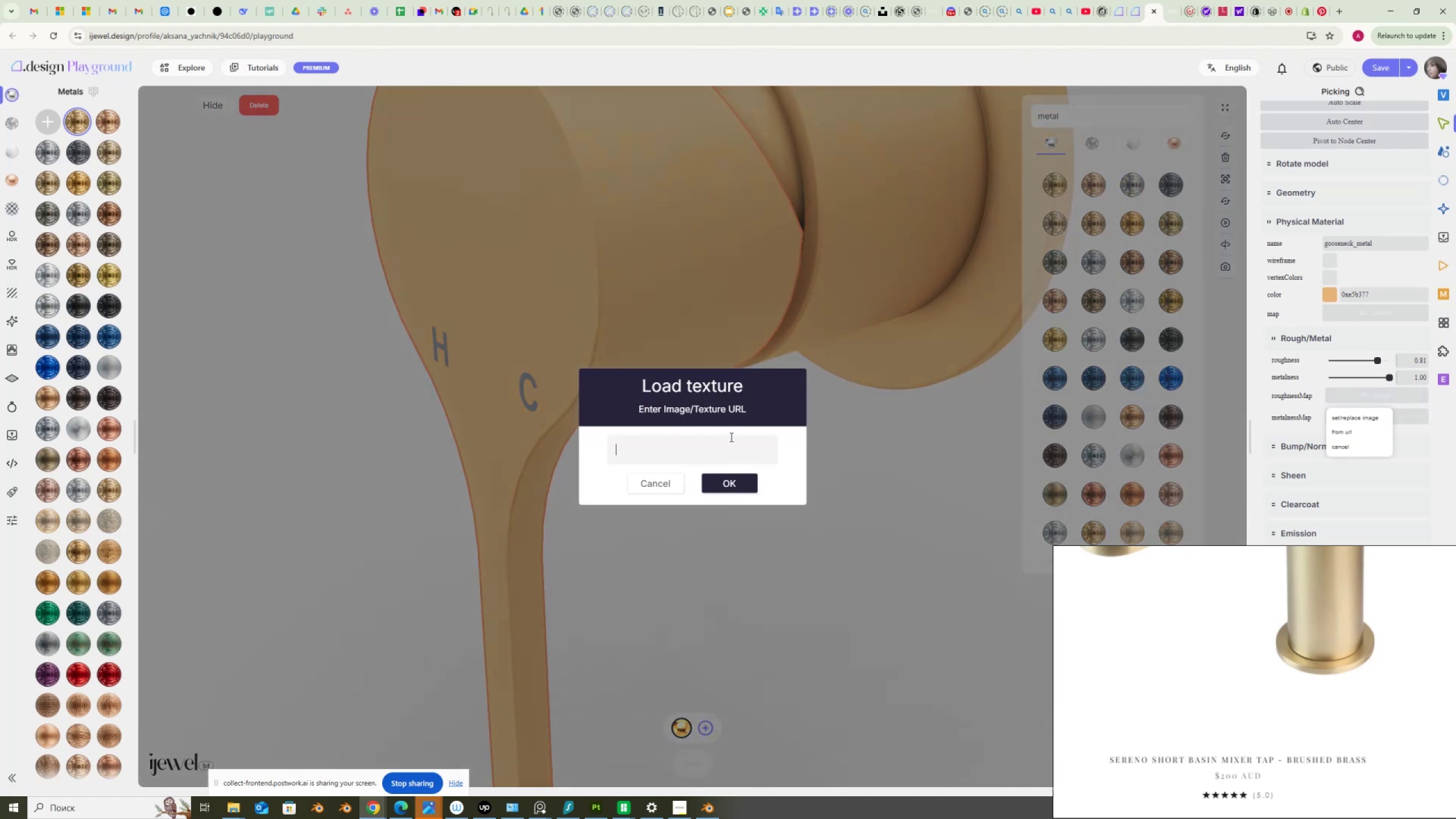 
key(Control+V)
 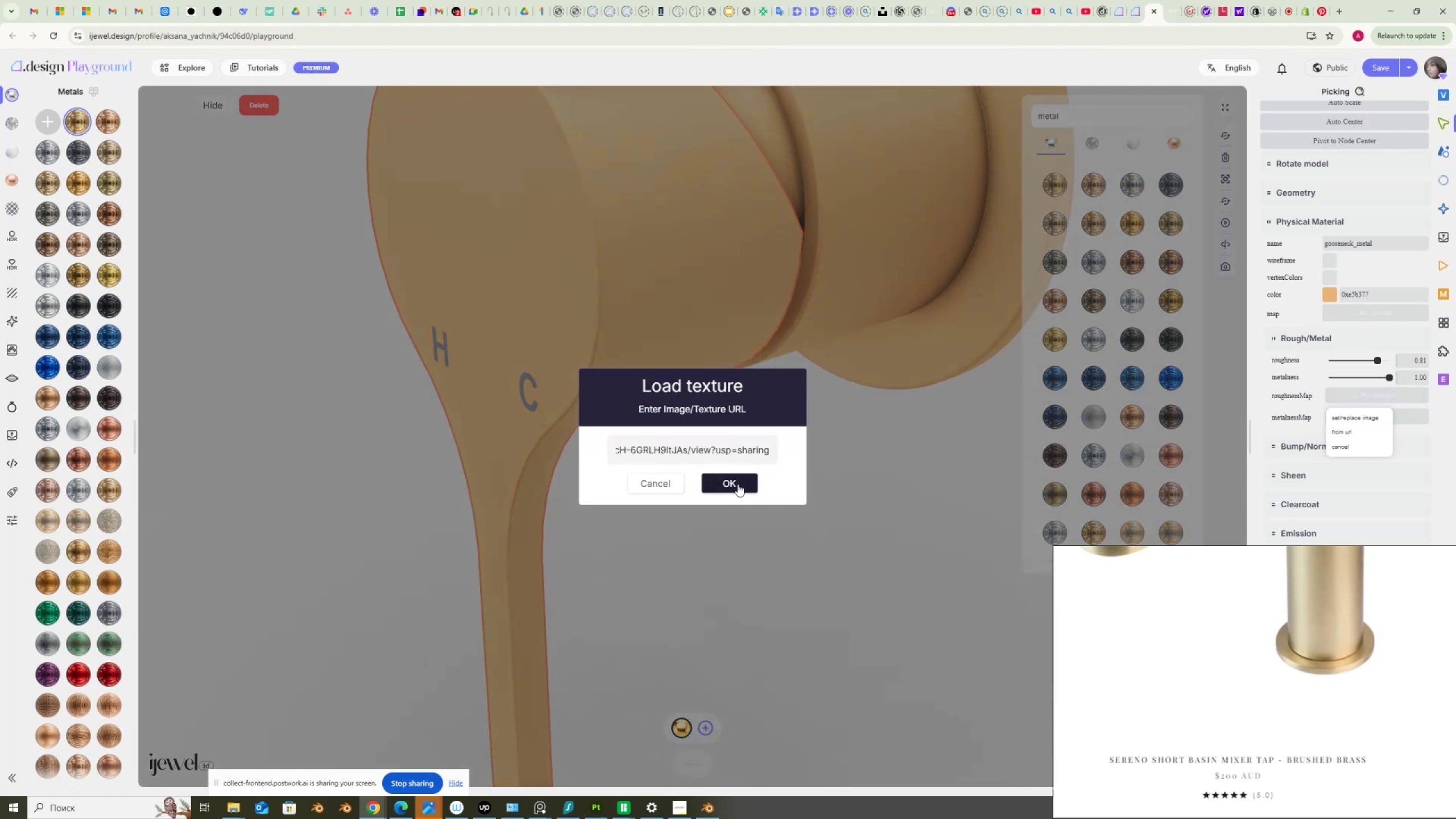 
left_click([738, 484])
 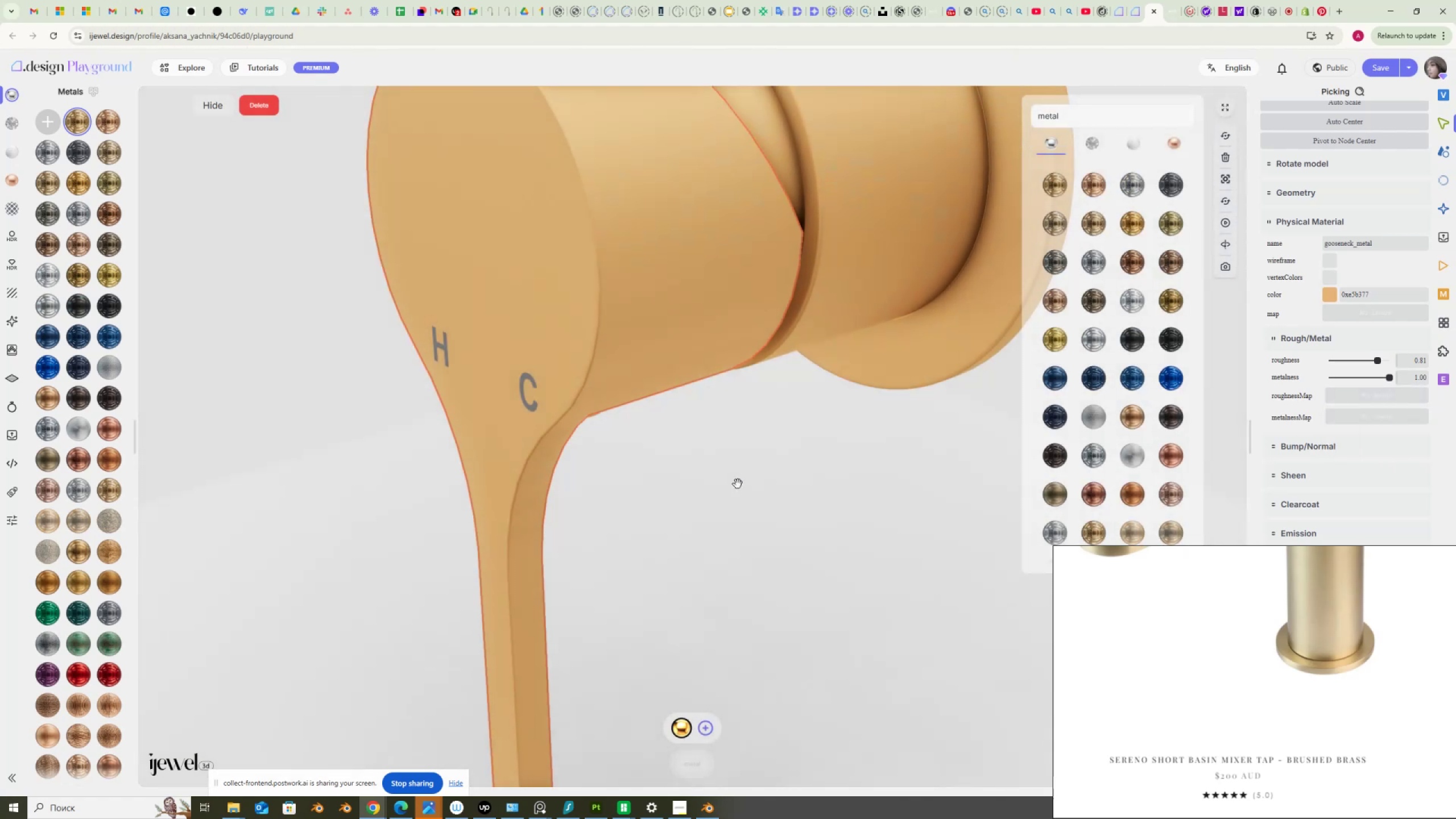 
scroll: coordinate [809, 479], scroll_direction: down, amount: 2.0
 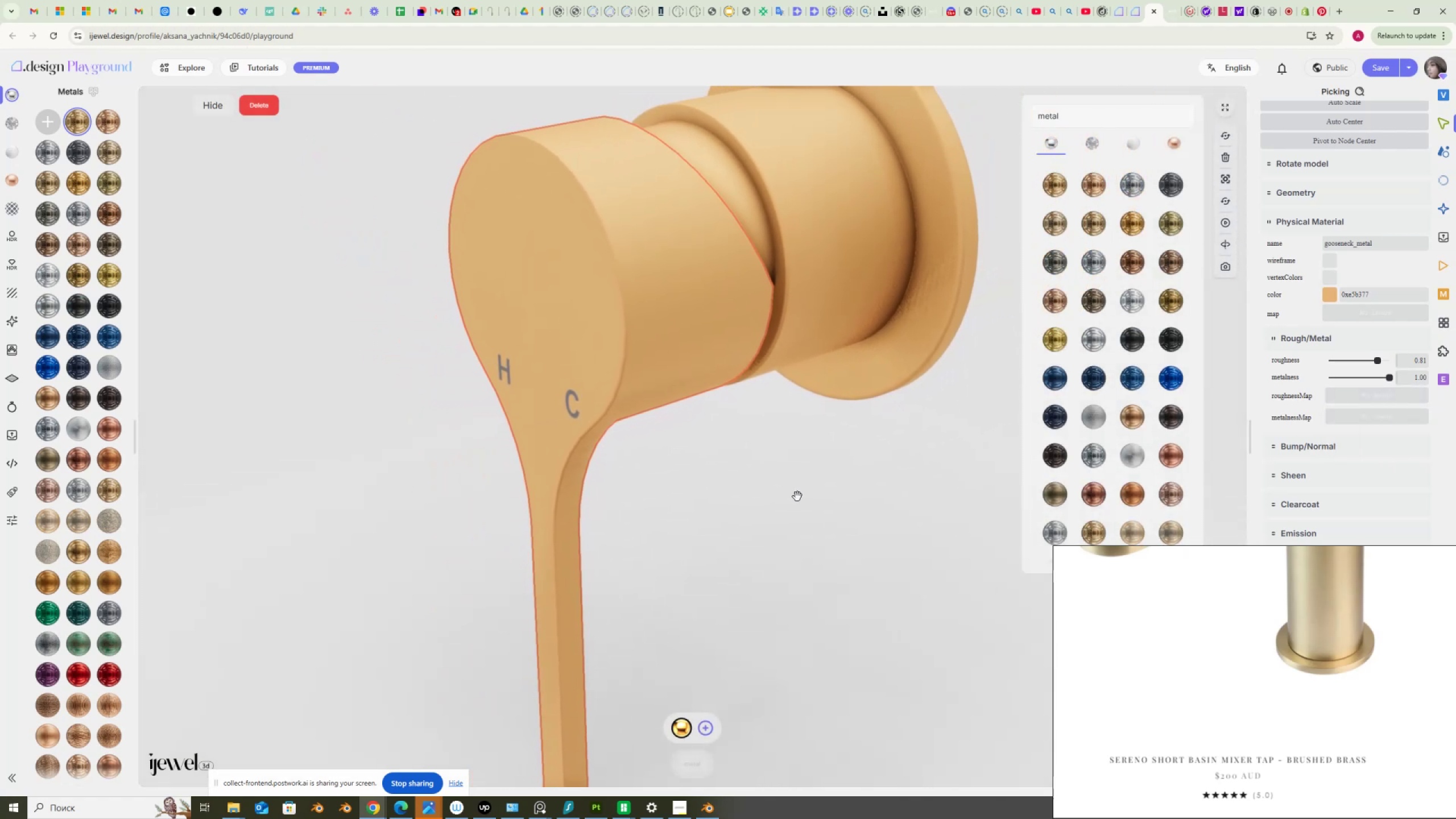 
left_click_drag(start_coordinate=[811, 480], to_coordinate=[824, 476])
 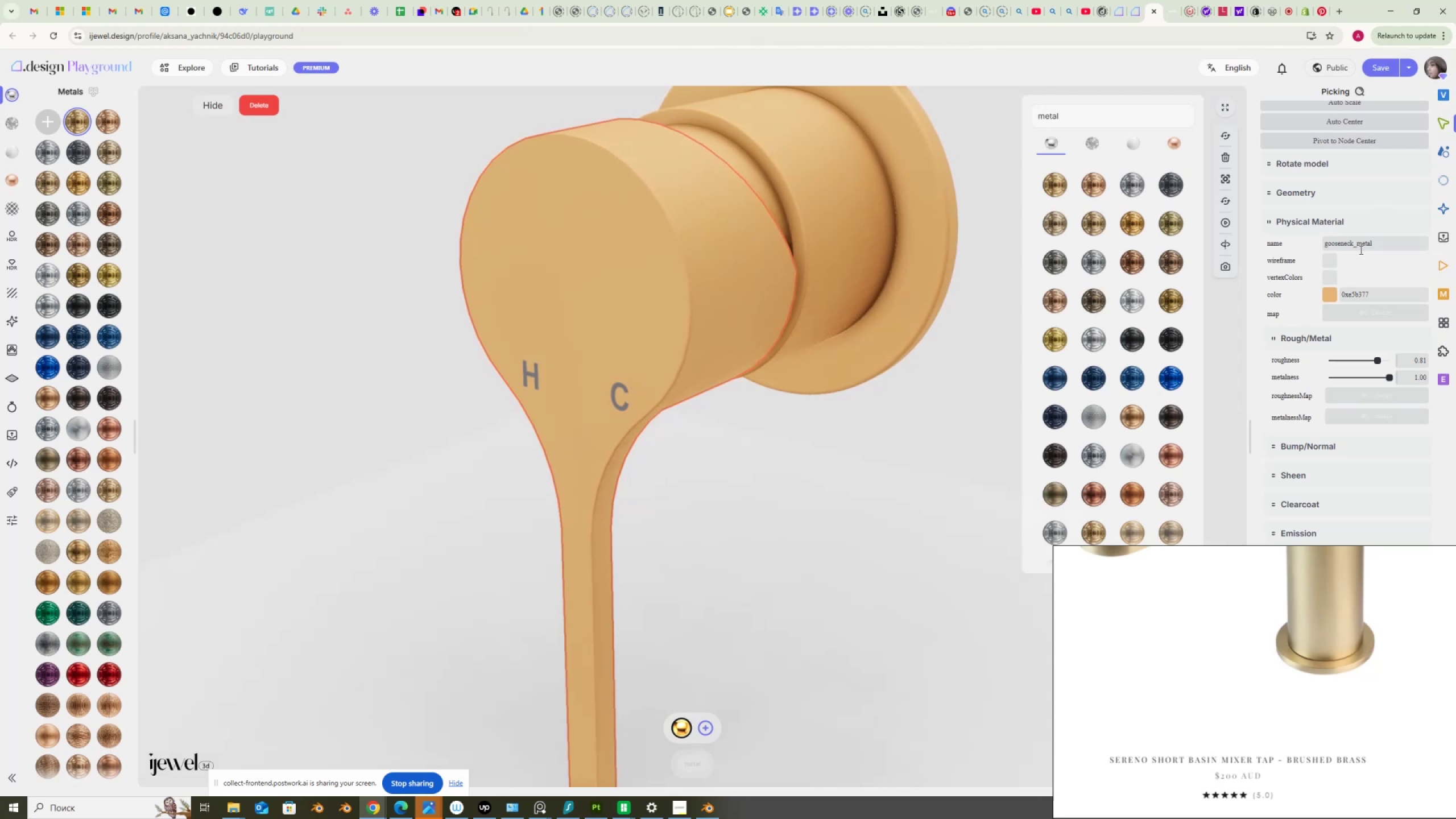 
left_click([1376, 68])
 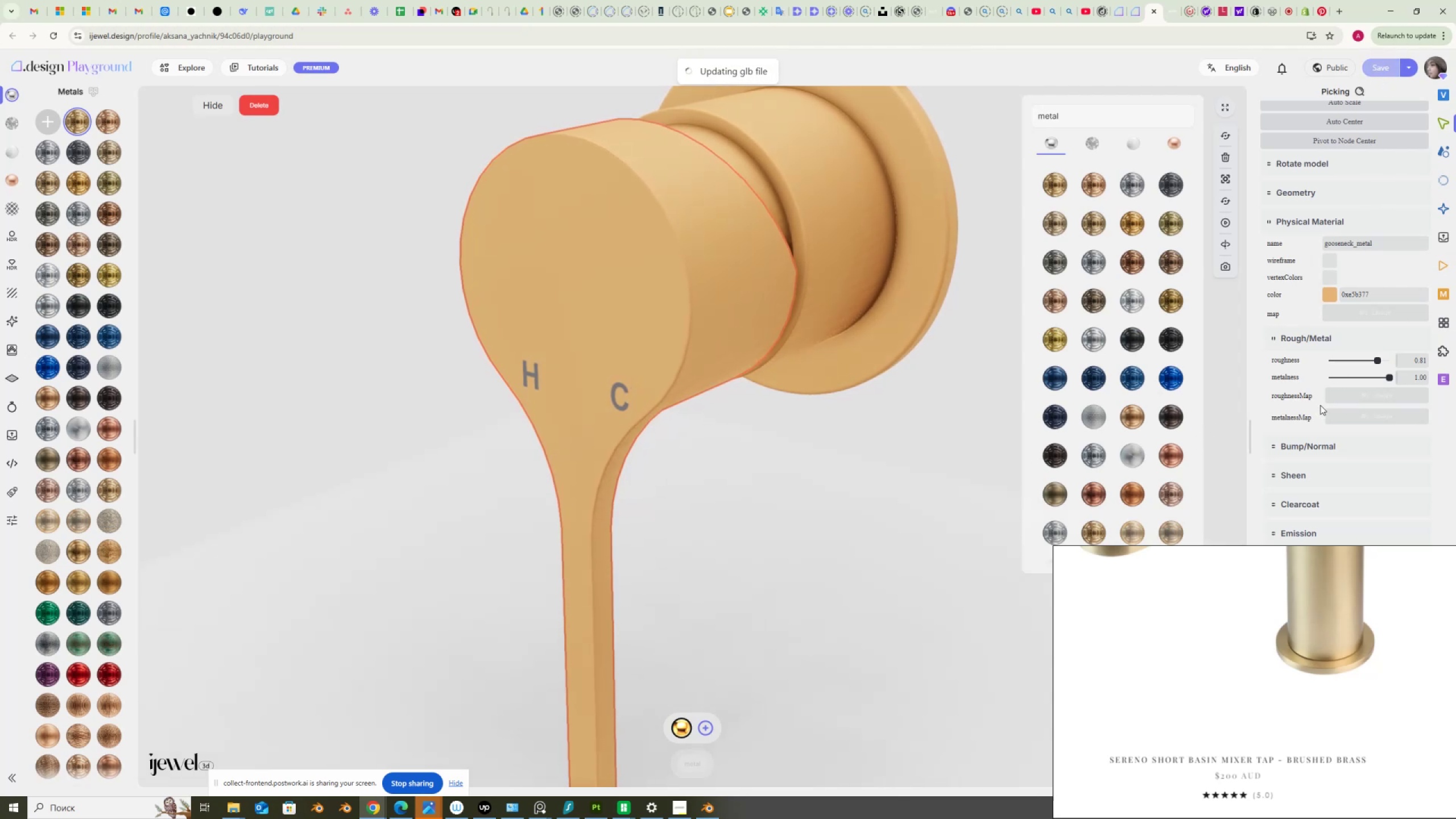 
wait(6.33)
 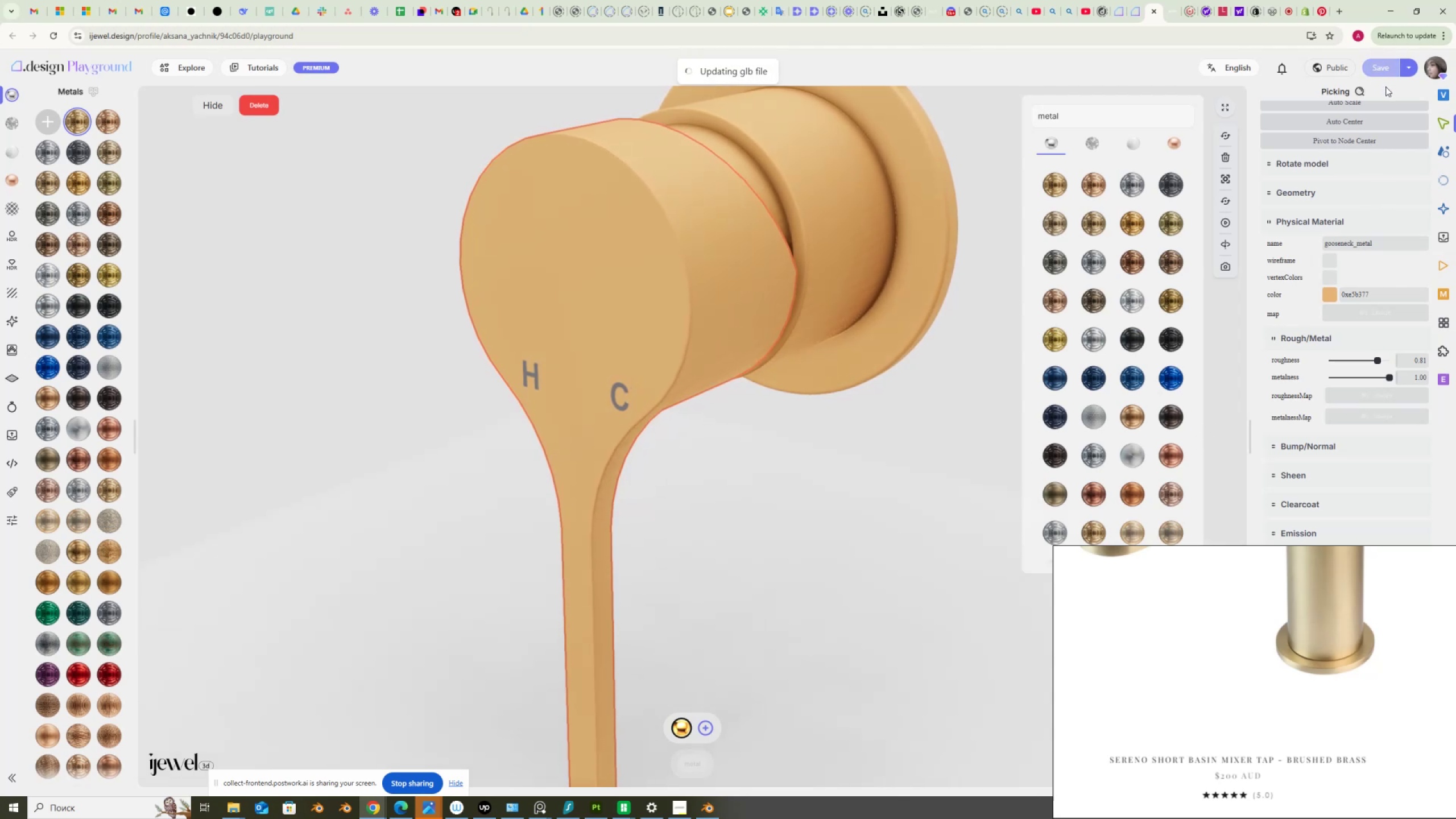 
left_click([1365, 398])
 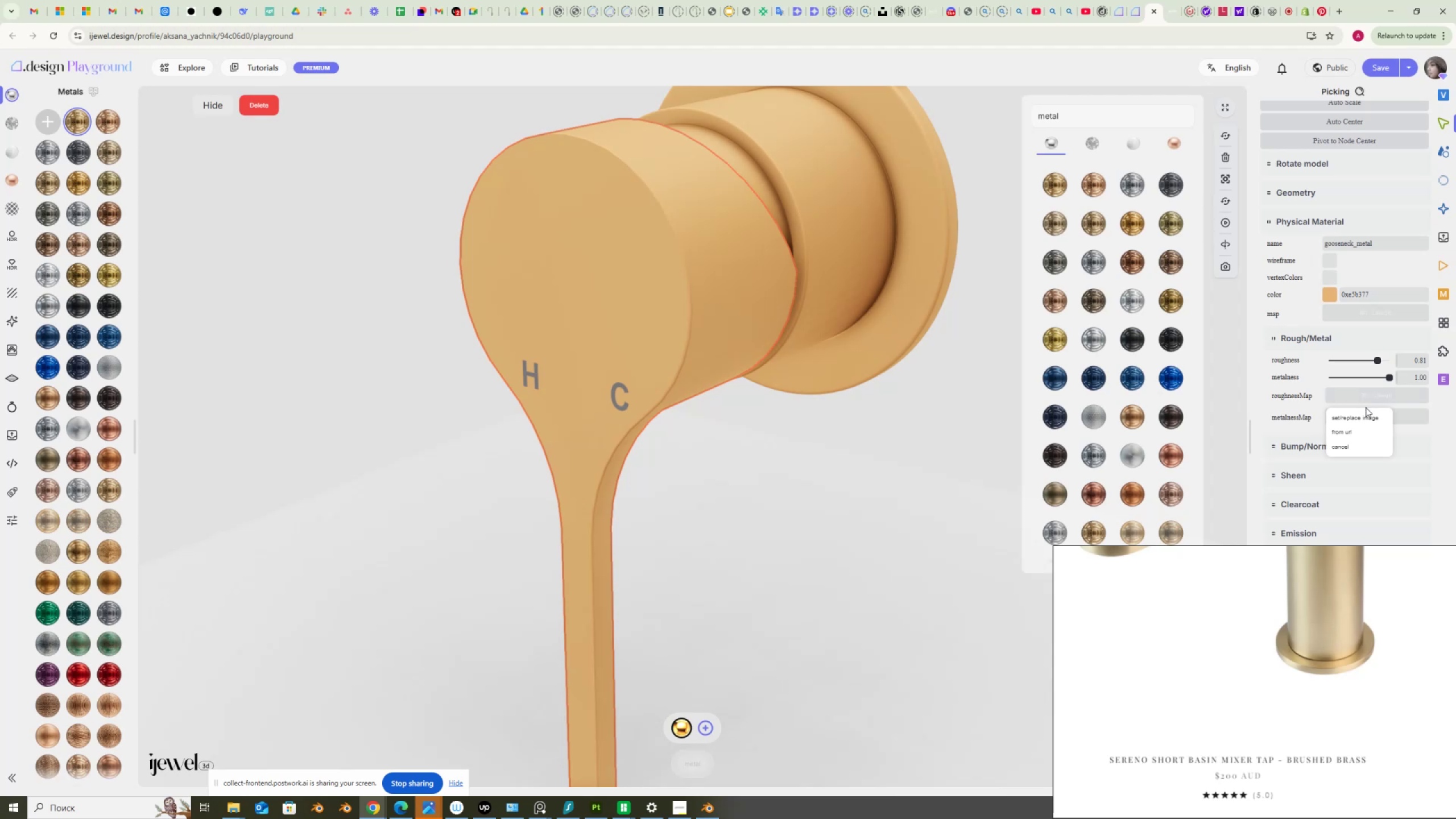 
left_click([1366, 419])
 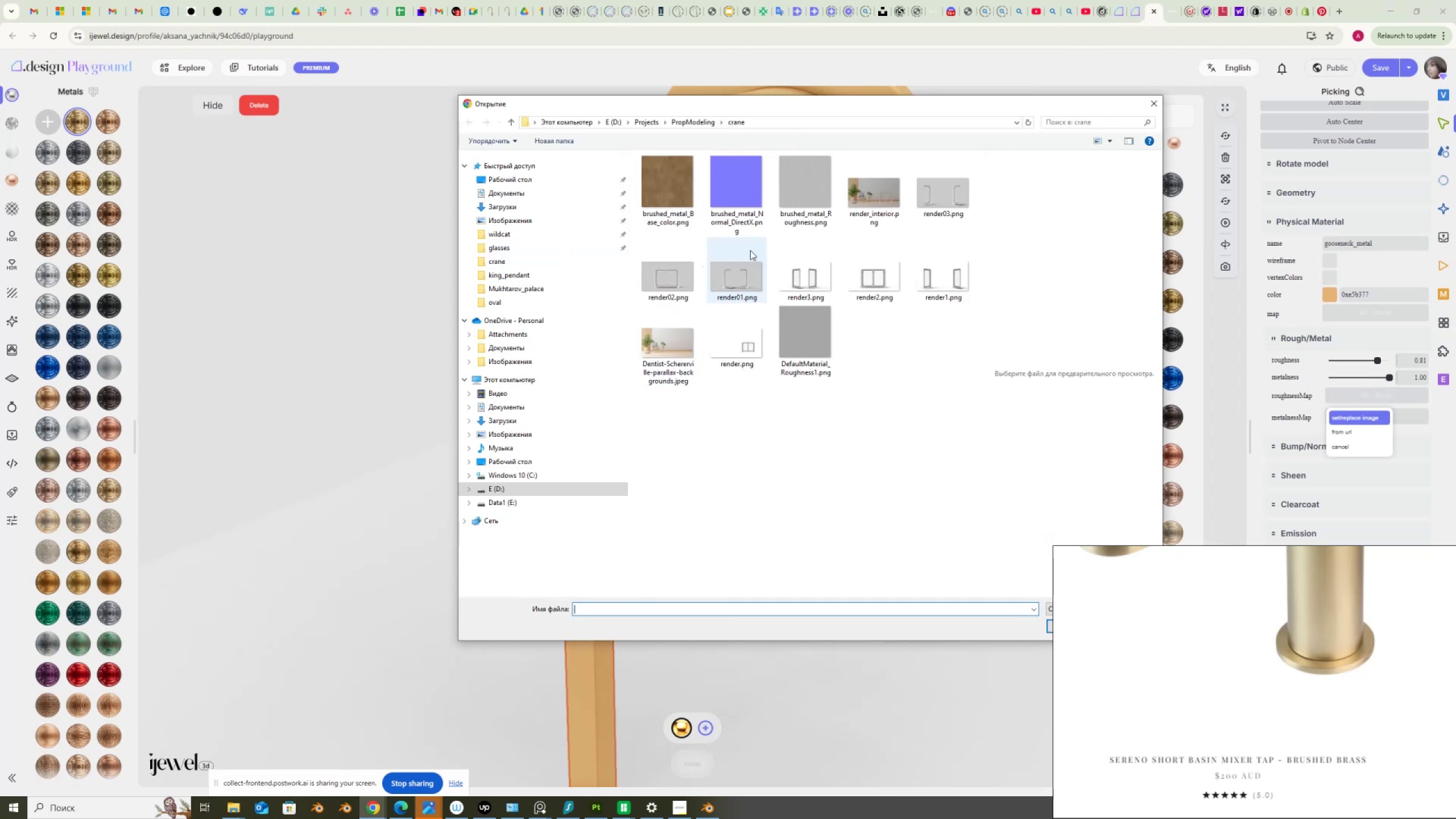 
double_click([793, 181])
 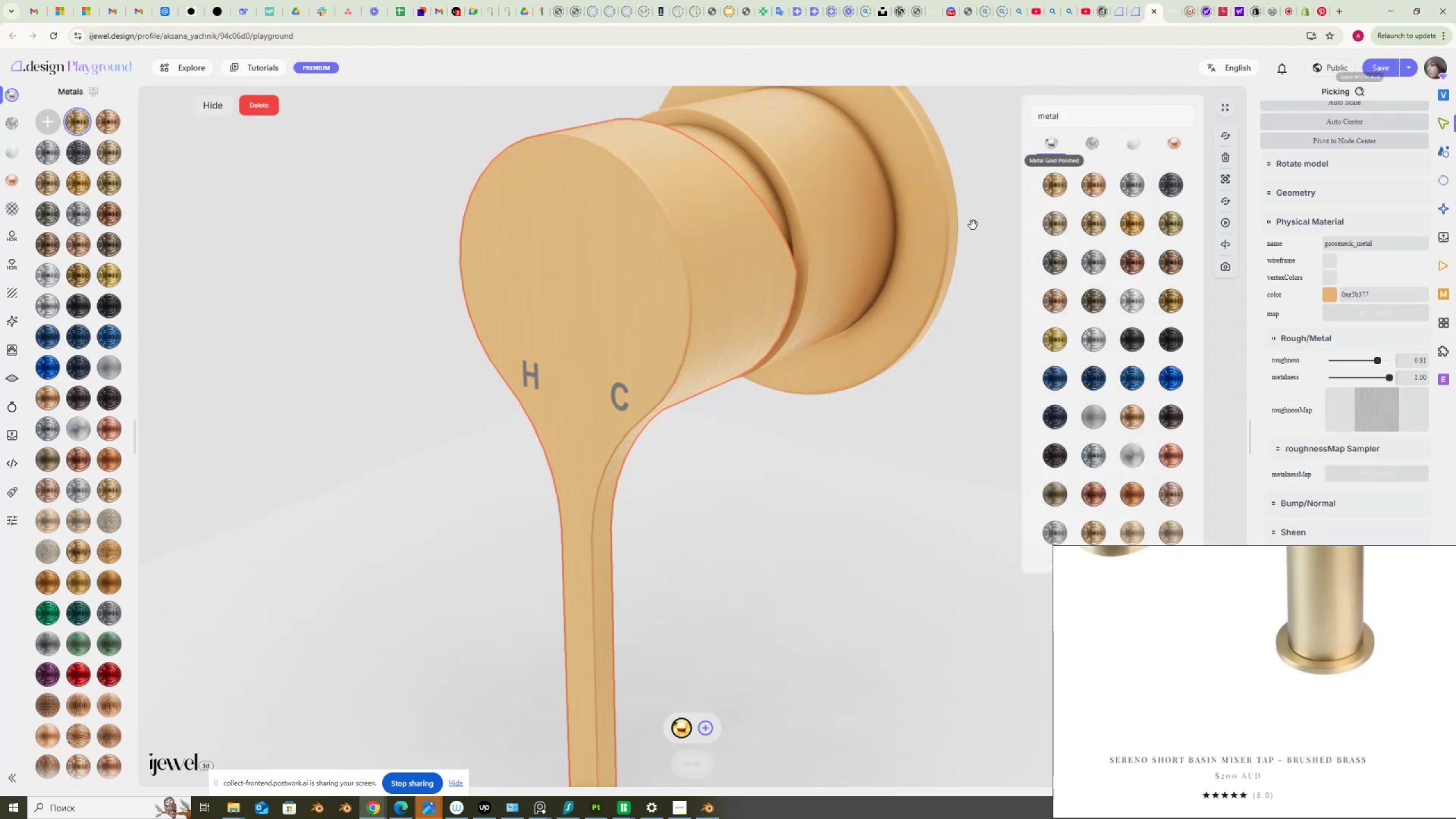 
left_click([1375, 68])
 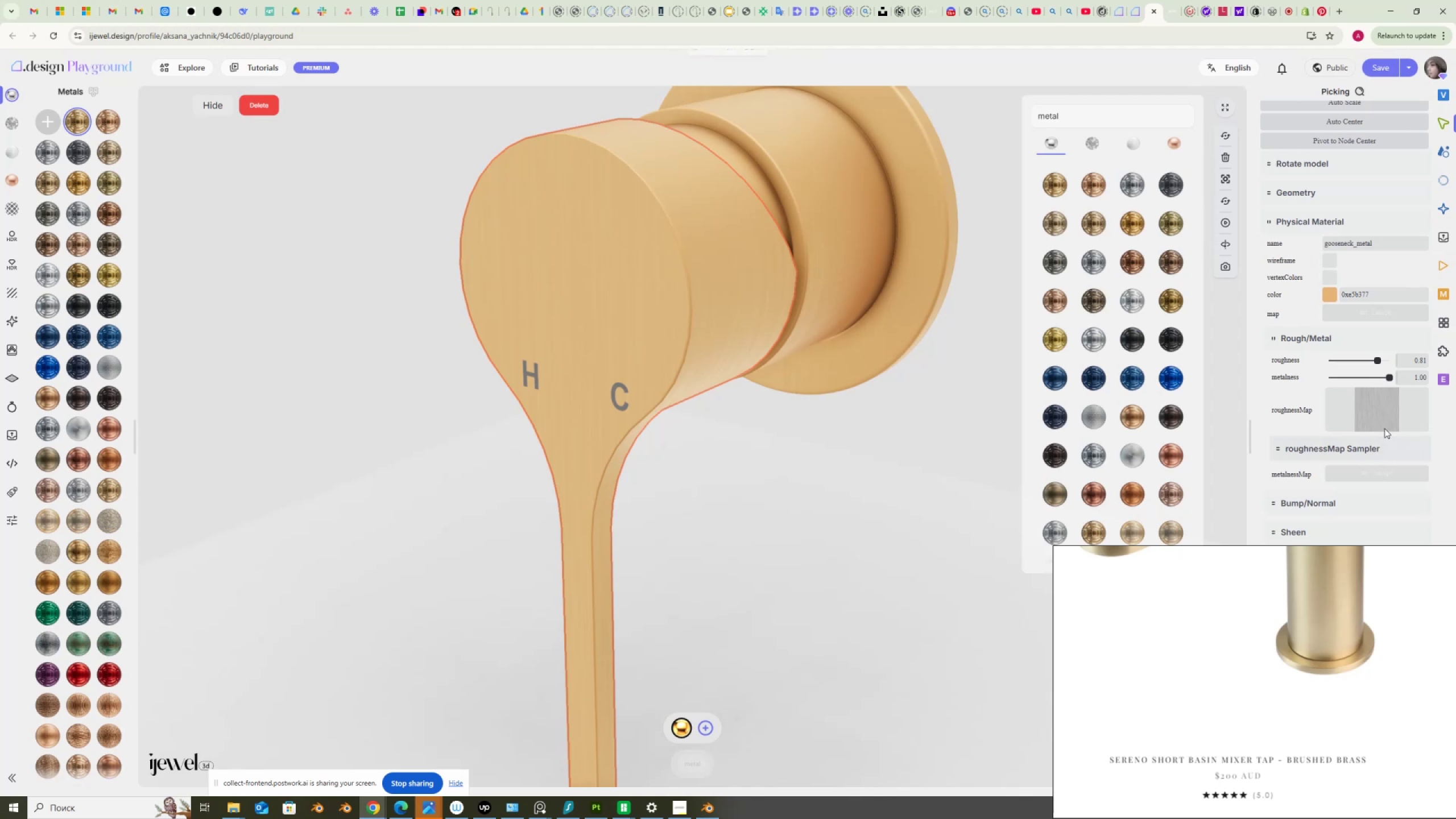 
wait(5.97)
 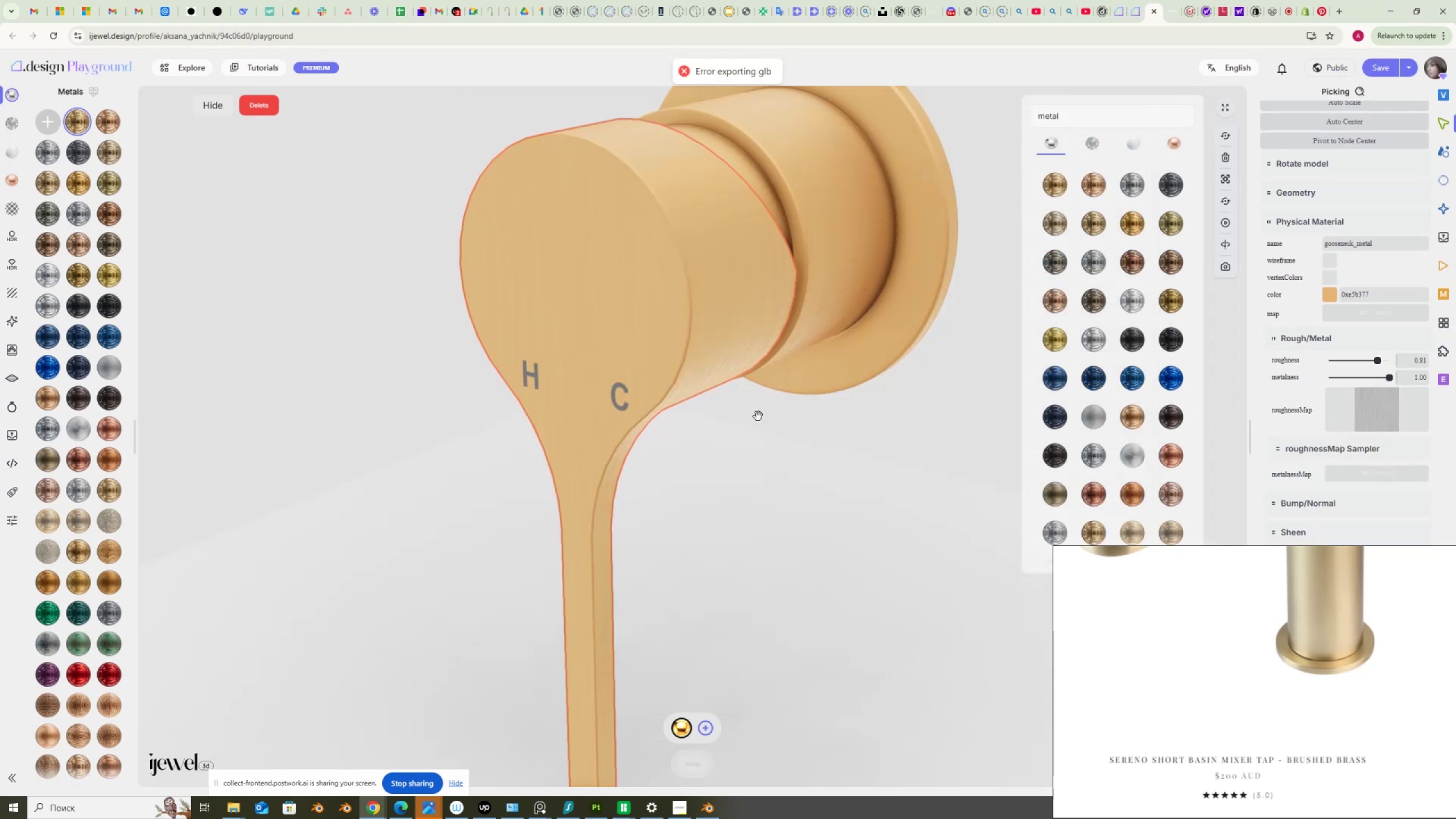 
left_click([1378, 404])
 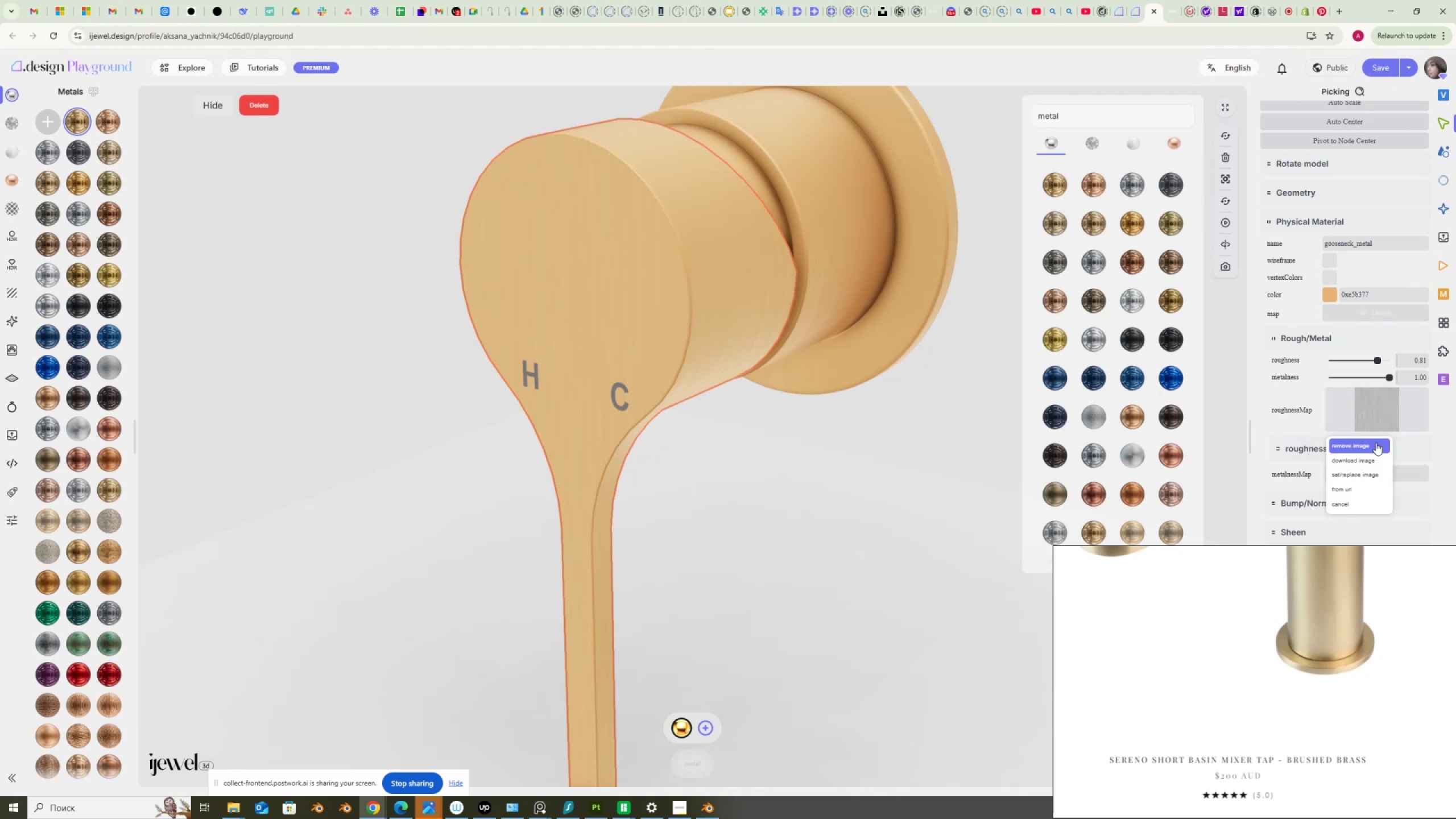 
left_click([1376, 442])
 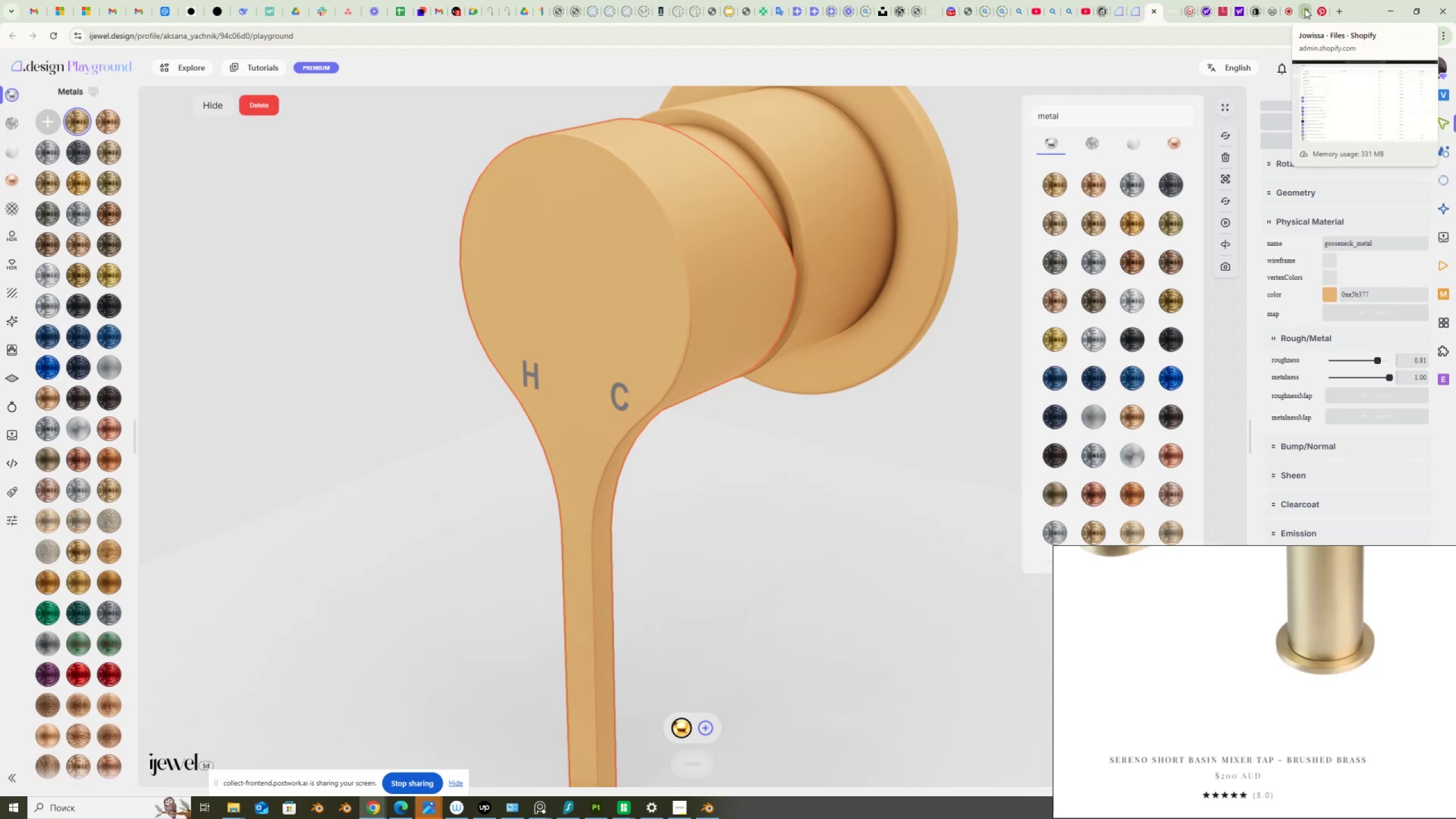 
left_click([1305, 9])
 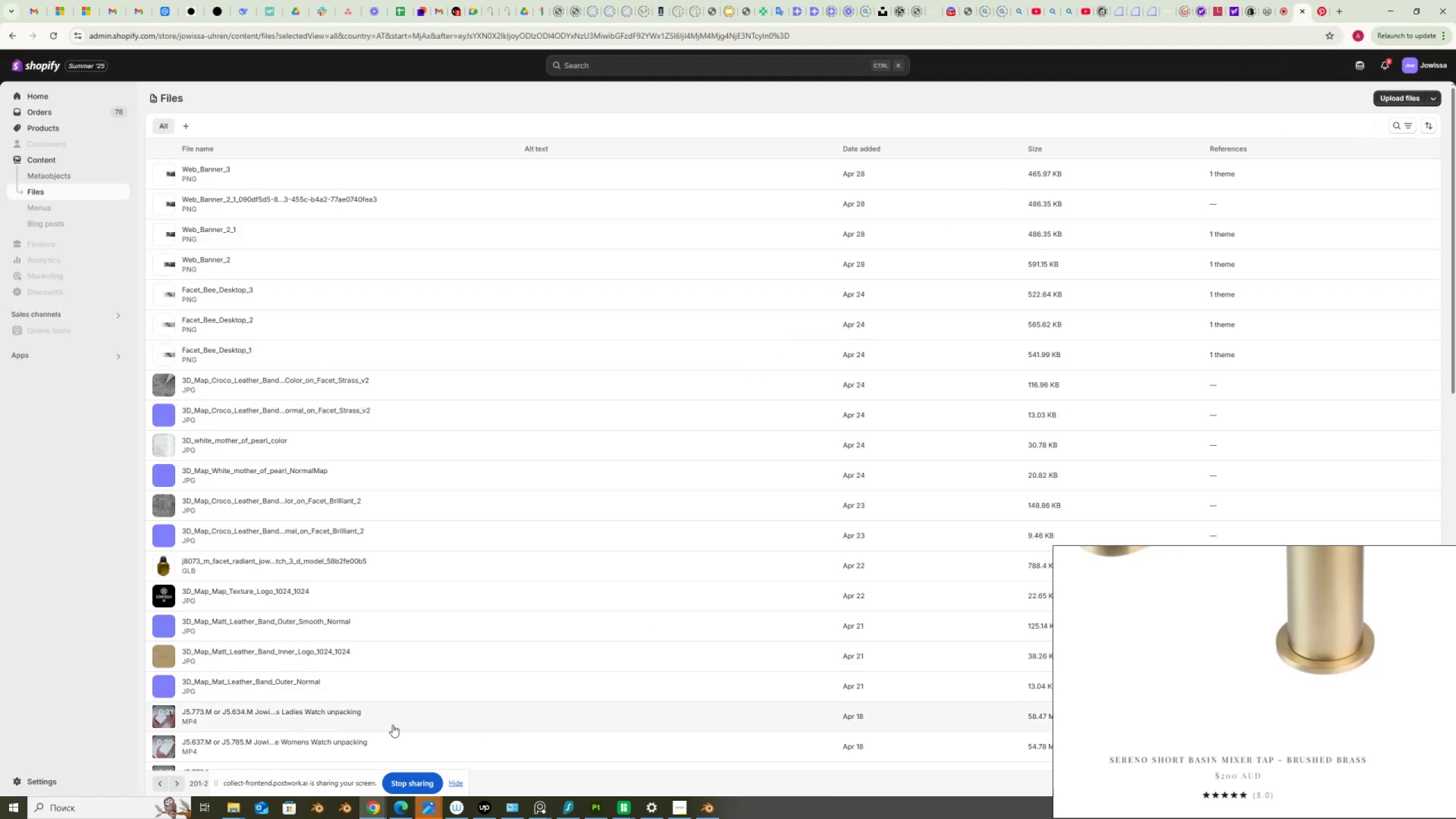 
scroll: coordinate [280, 739], scroll_direction: up, amount: 10.0
 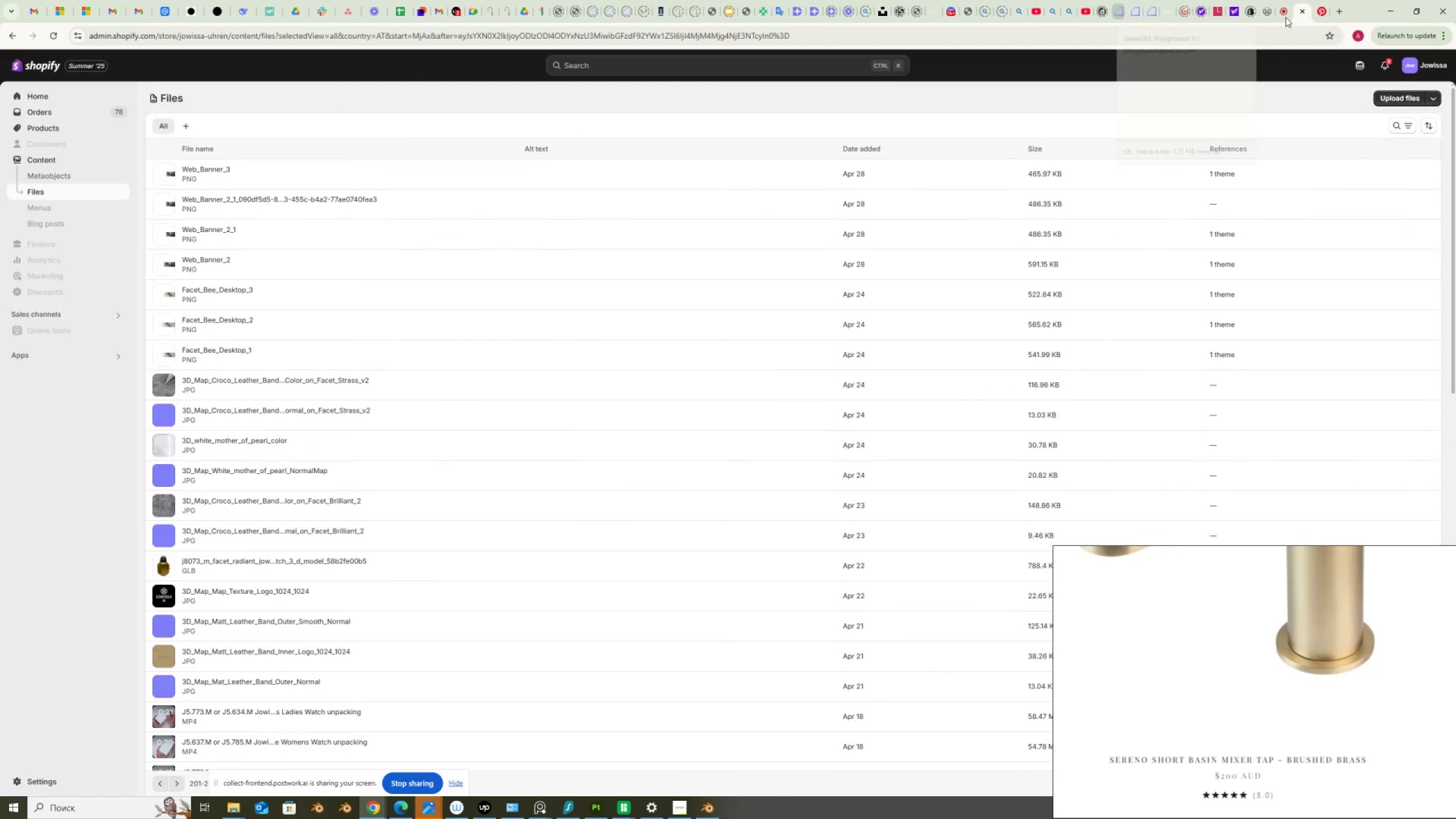 
left_click([1323, 13])
 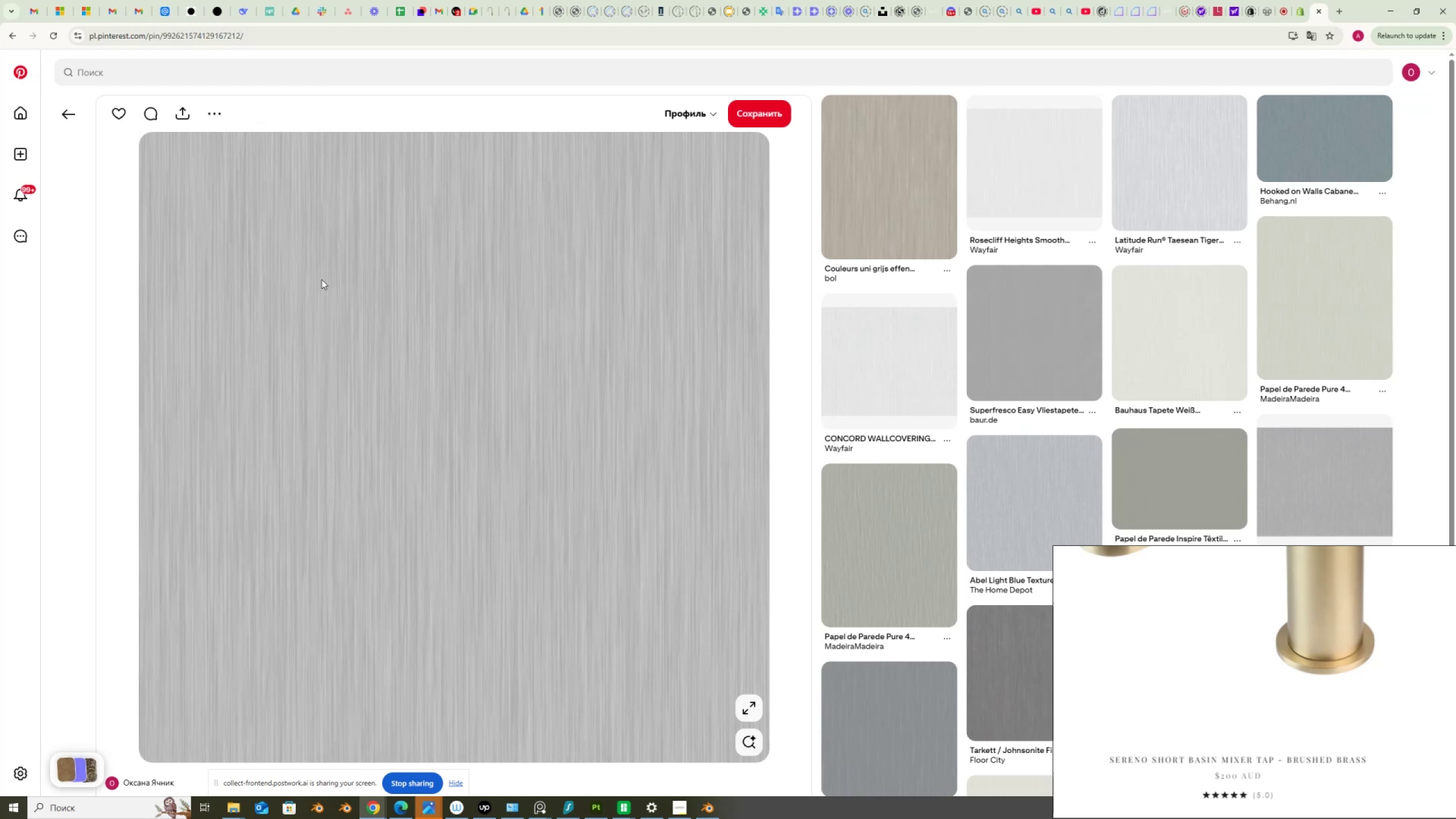 
right_click([320, 287])
 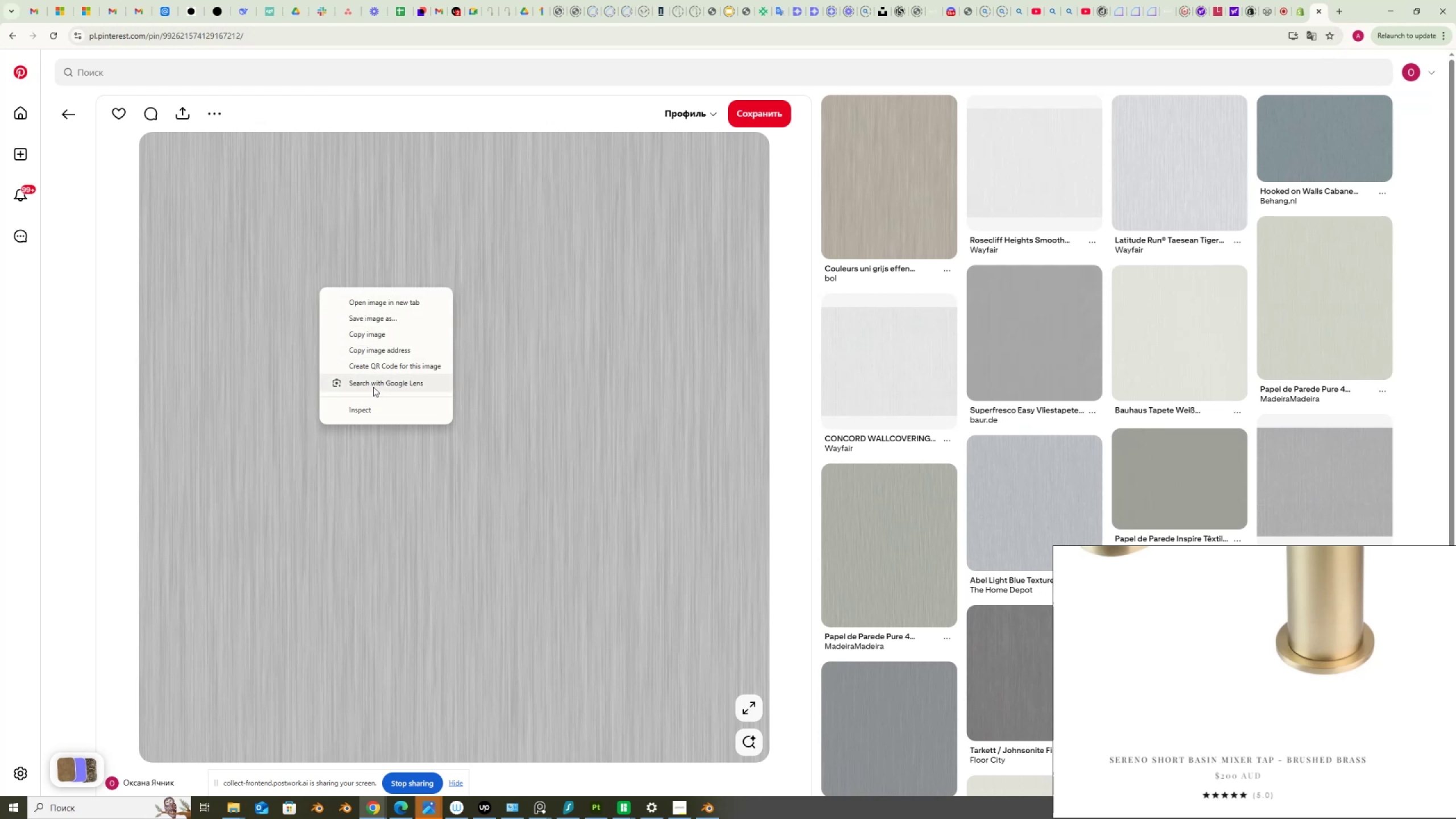 
wait(6.87)
 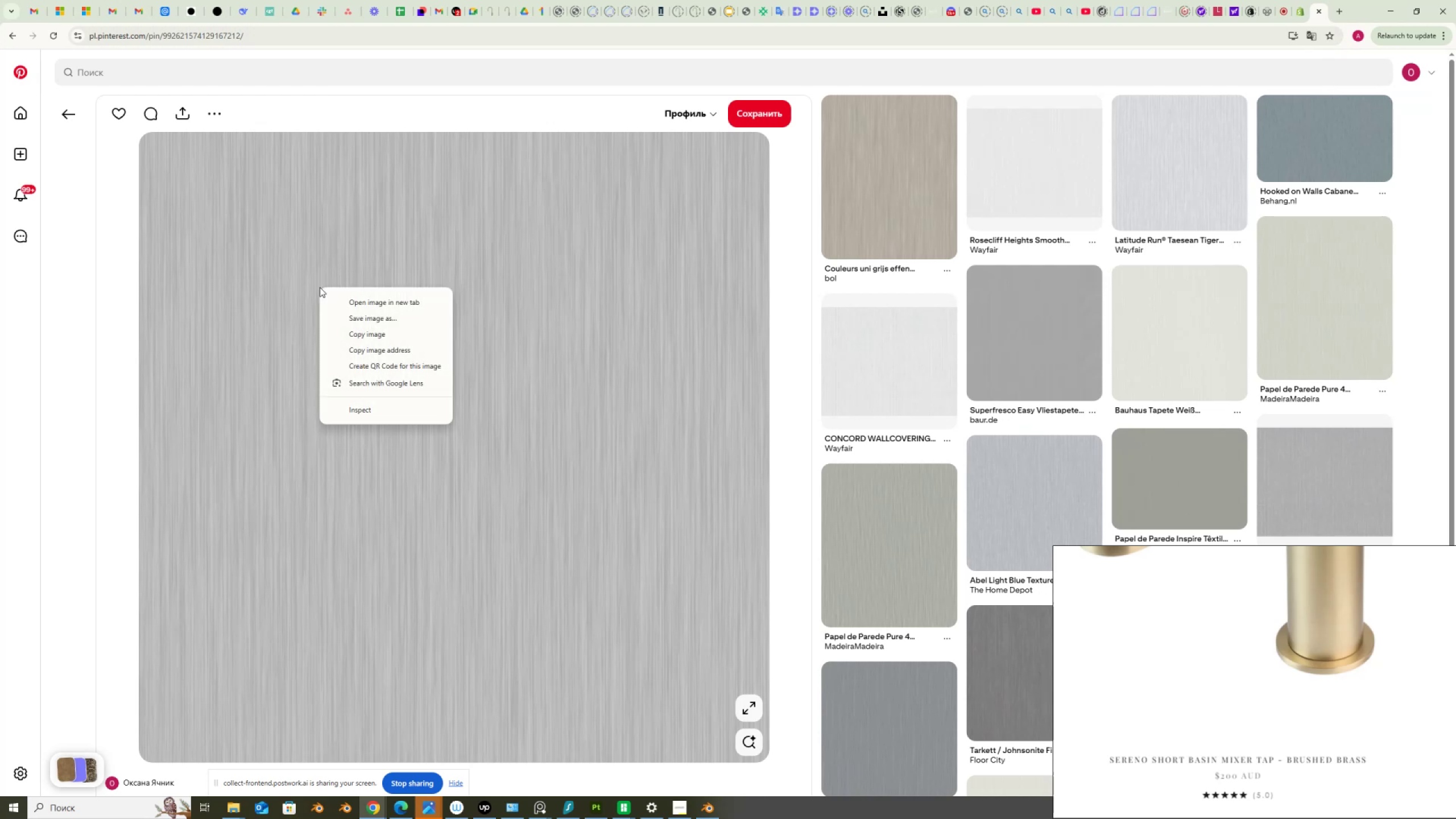 
left_click([387, 351])
 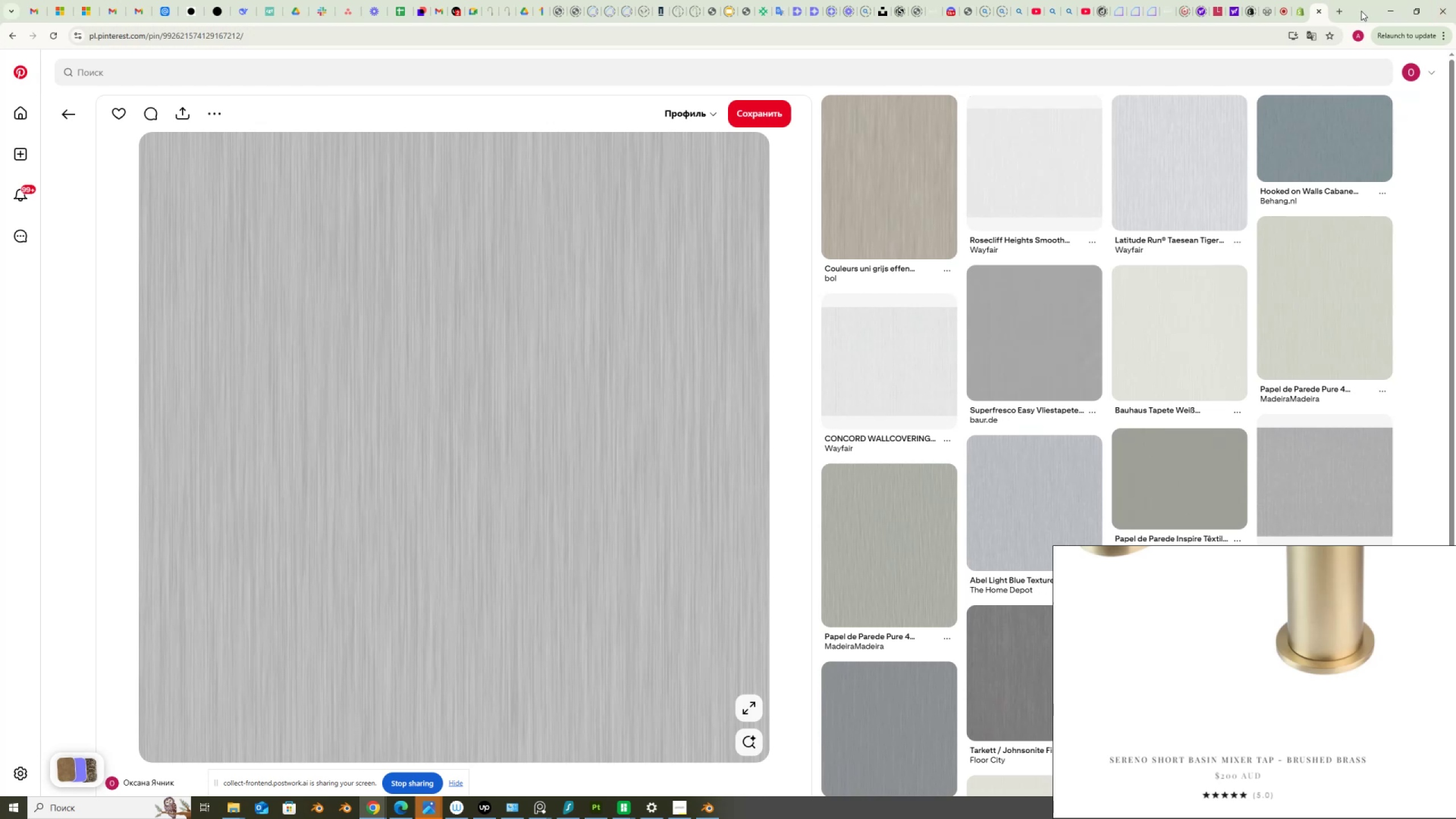 
left_click([1341, 10])
 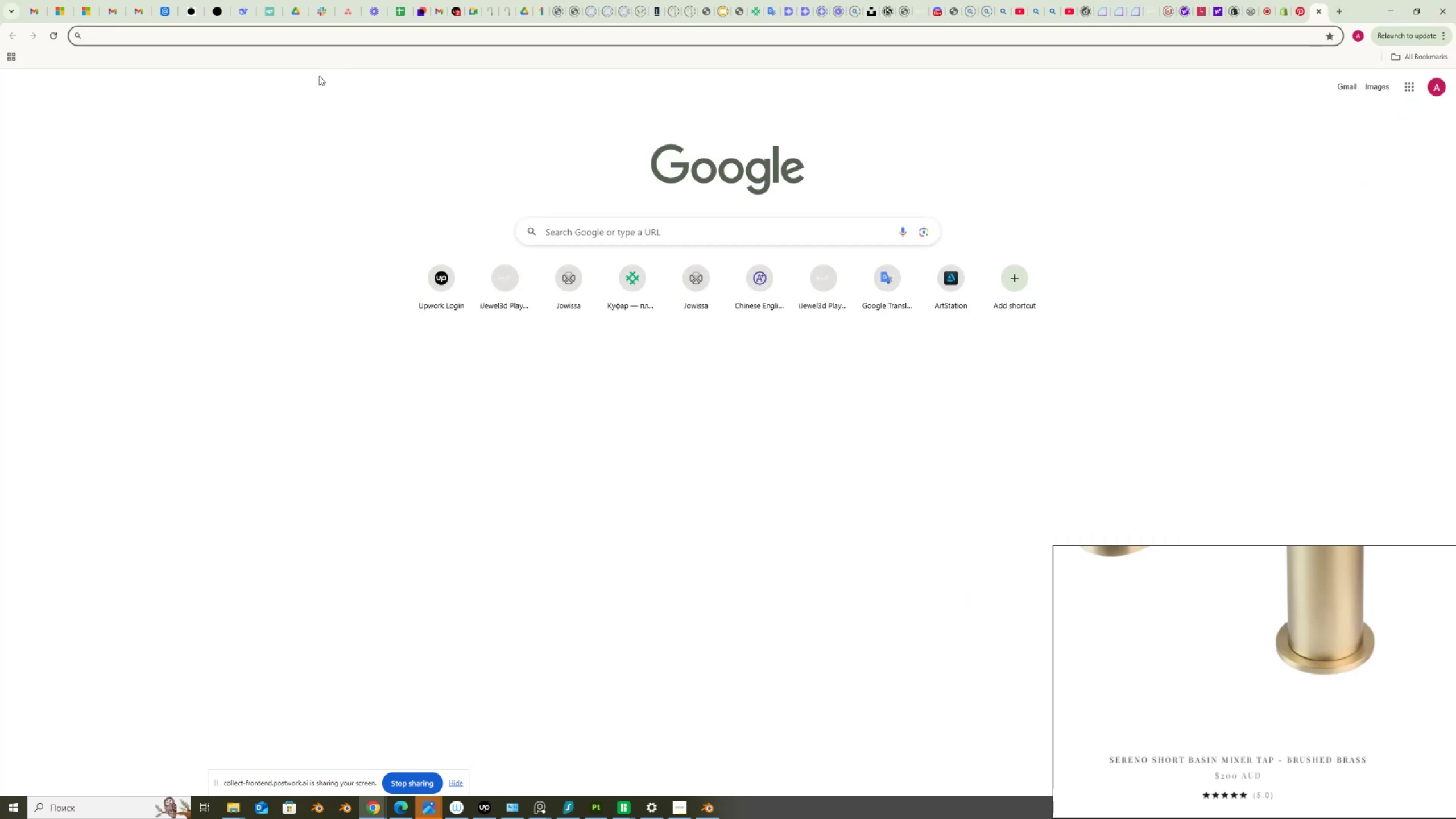 
key(Control+V)
 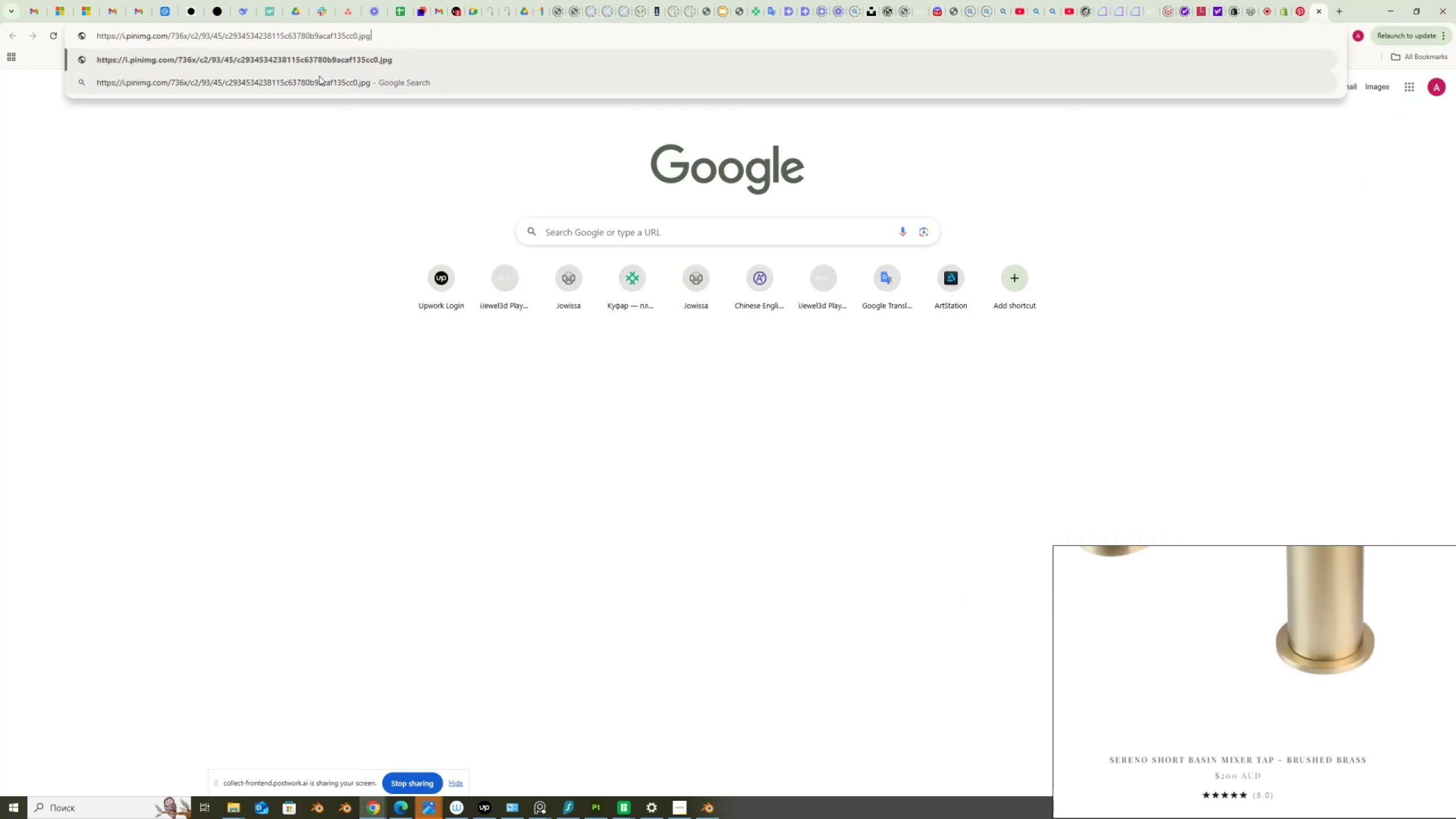 
key(NumpadEnter)
 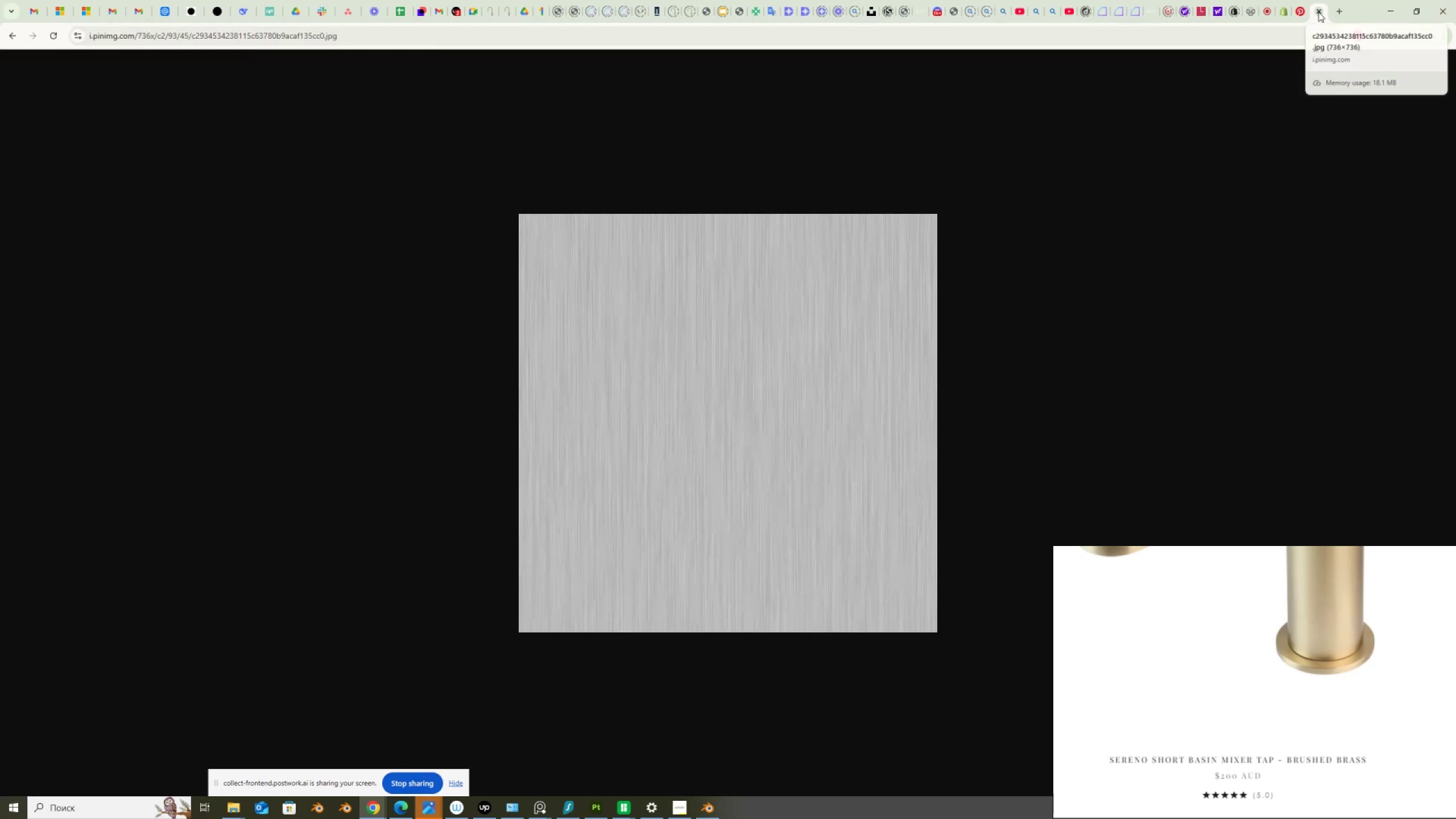 
left_click([1320, 13])
 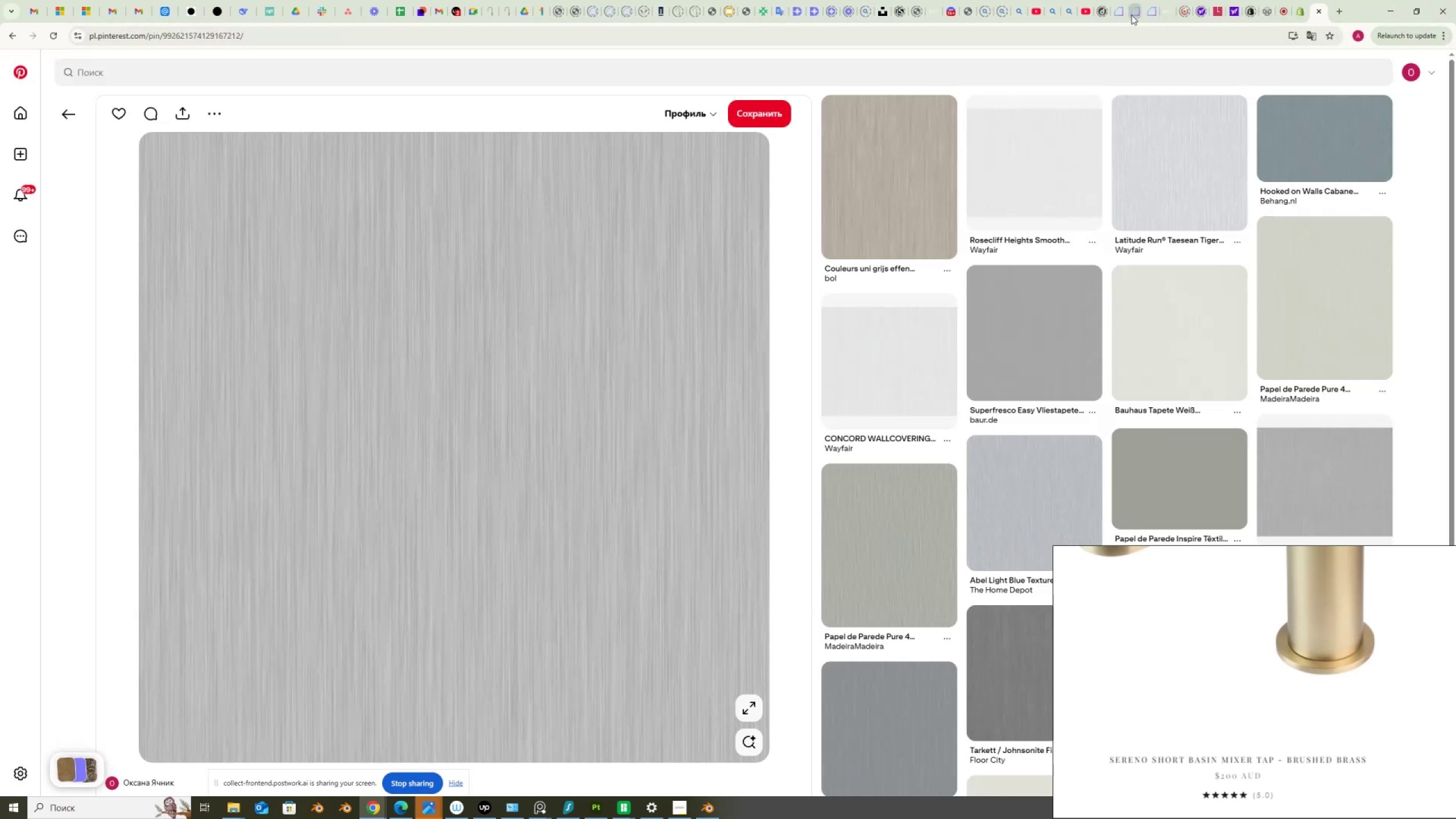 
left_click([1137, 14])
 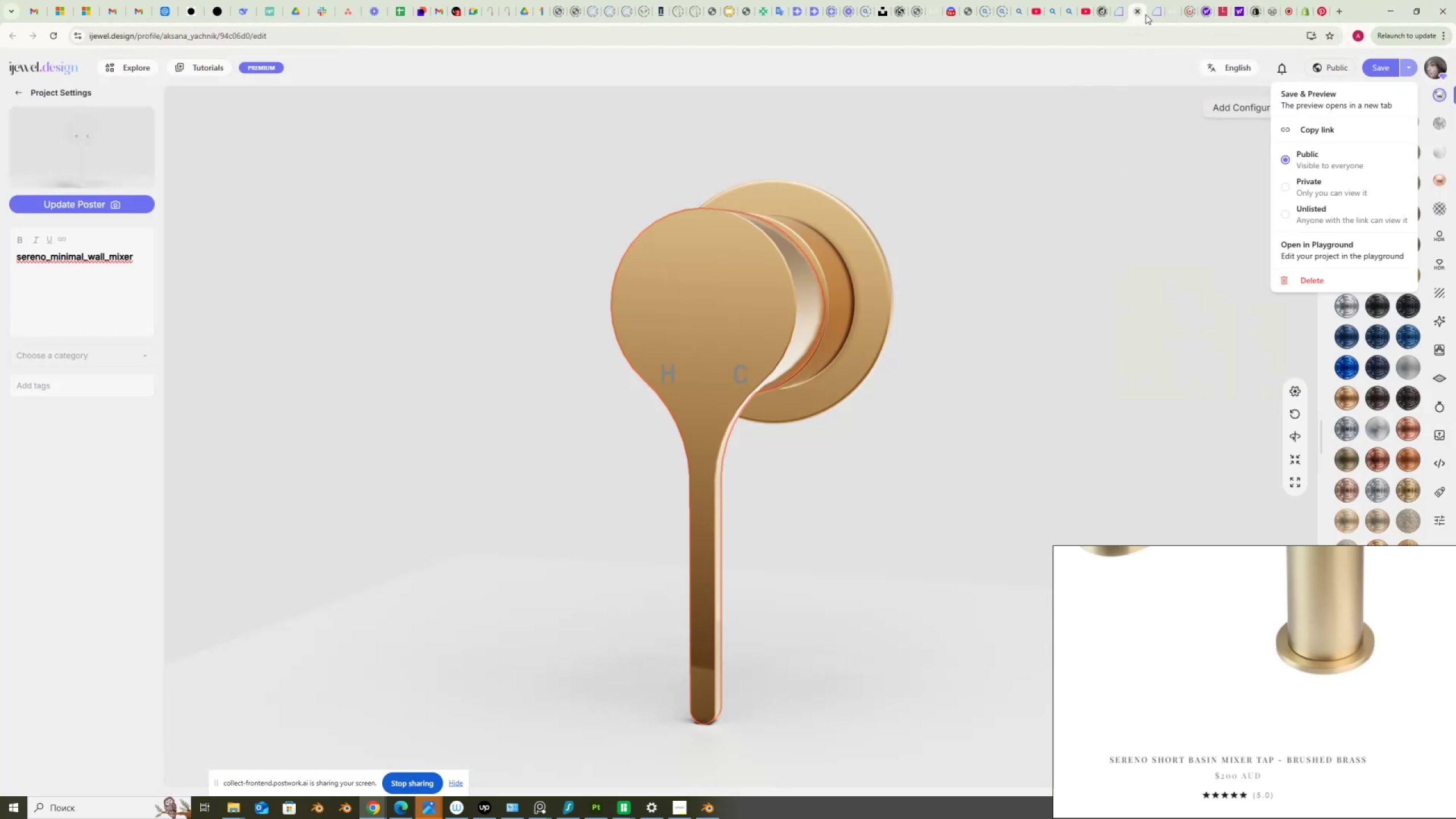 
left_click([1154, 15])
 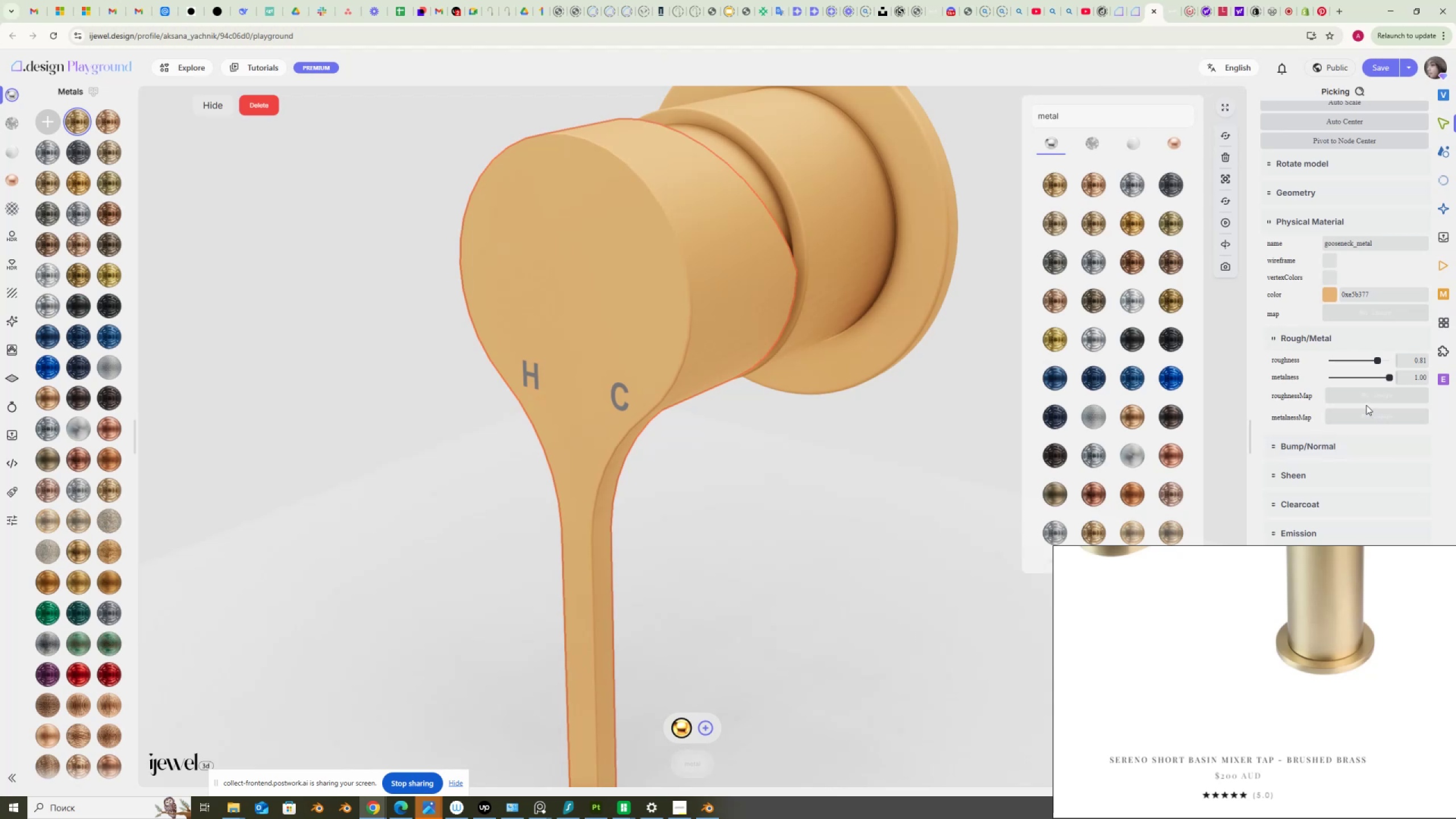 
left_click([1367, 395])
 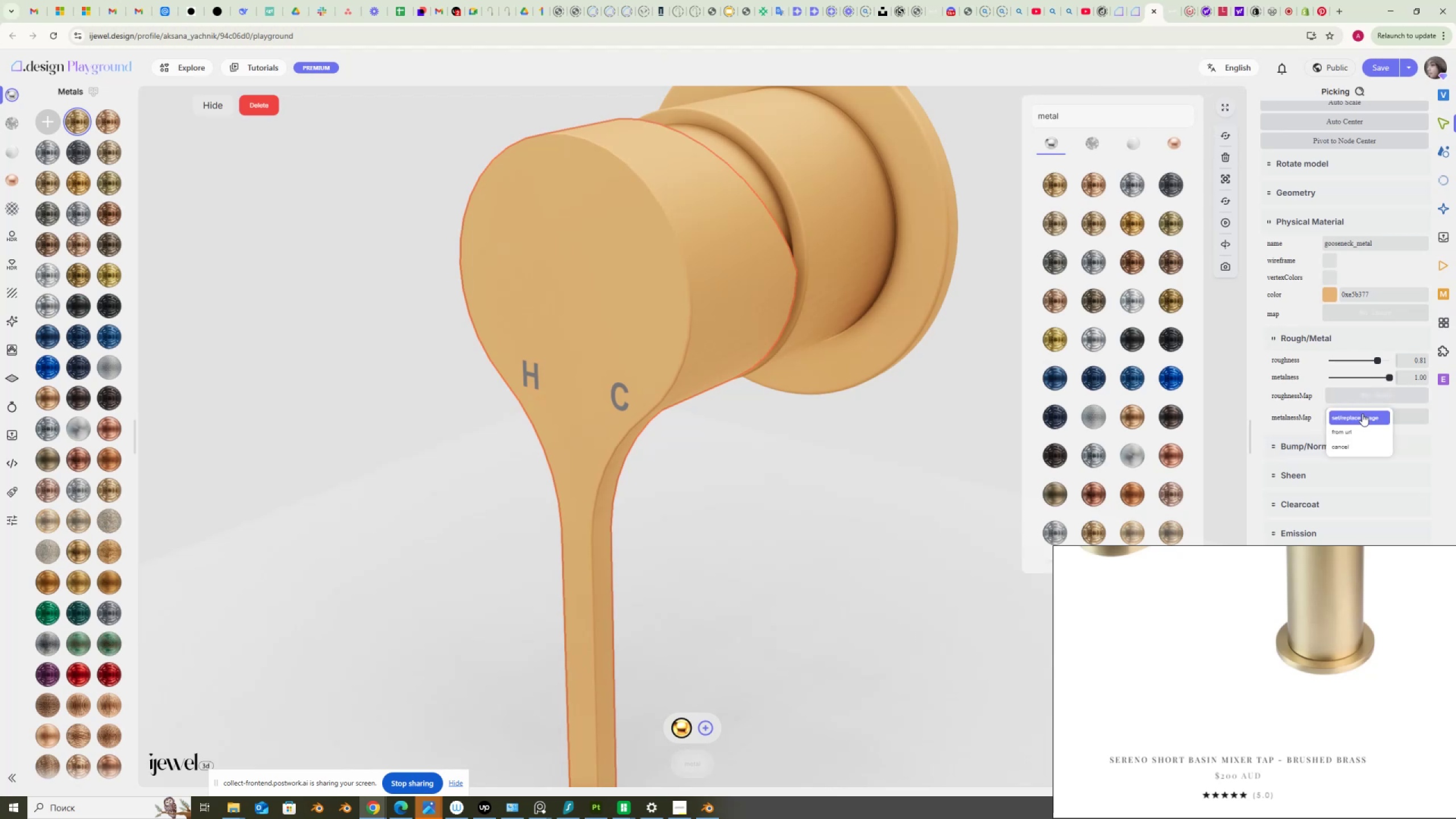 
left_click([1362, 414])
 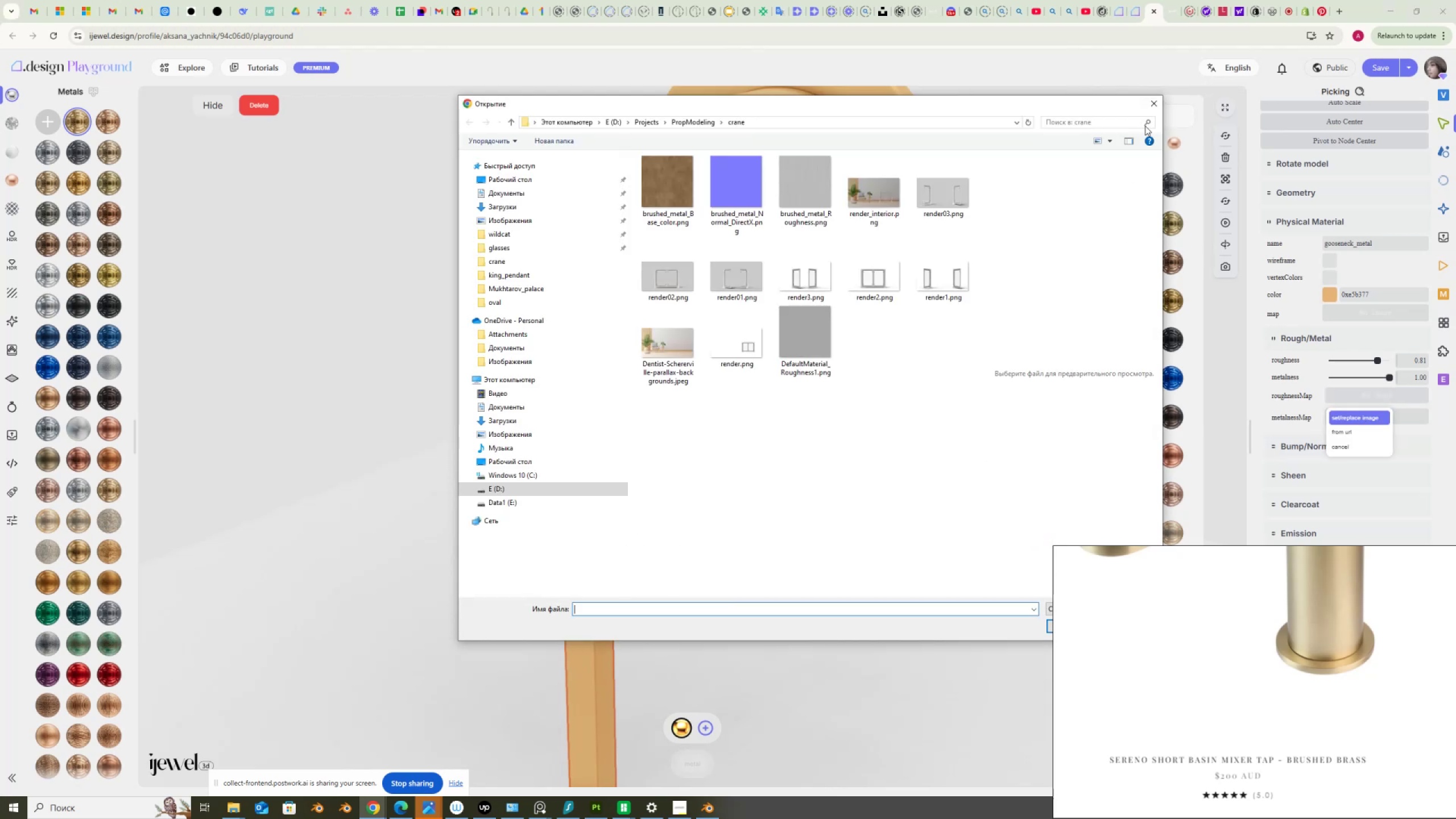 
left_click([1156, 107])
 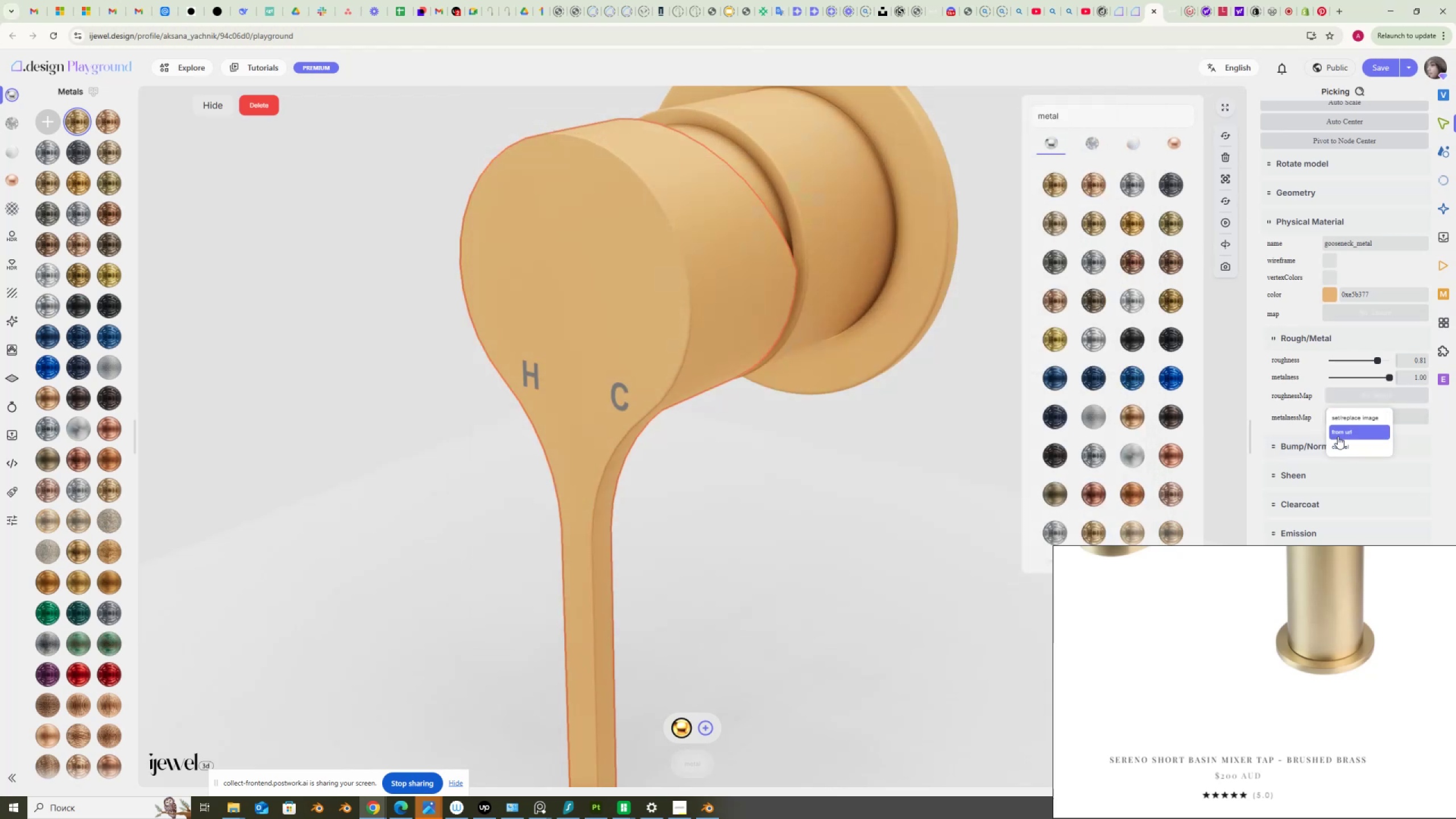 
left_click([1340, 432])
 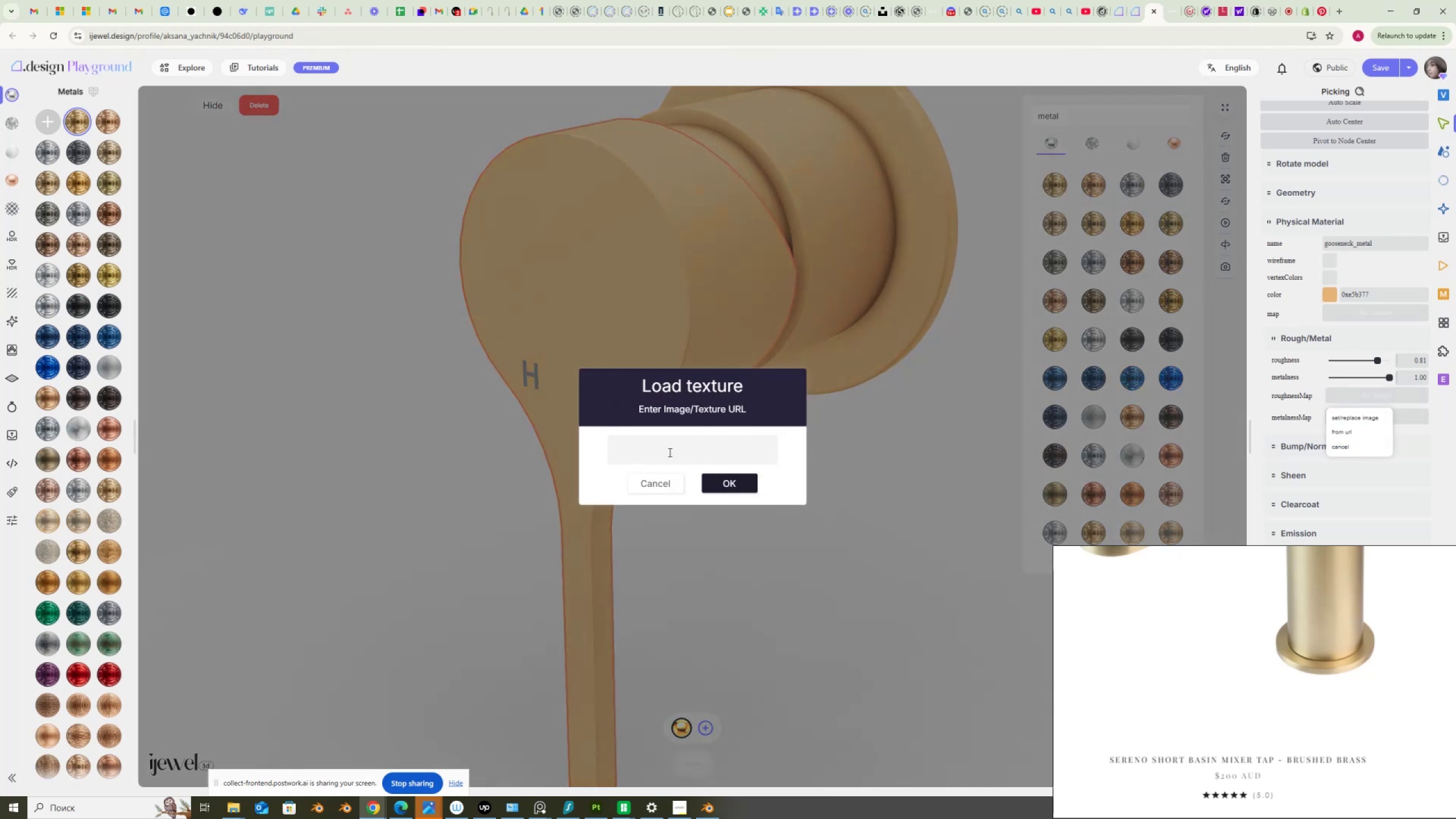 
left_click([668, 452])
 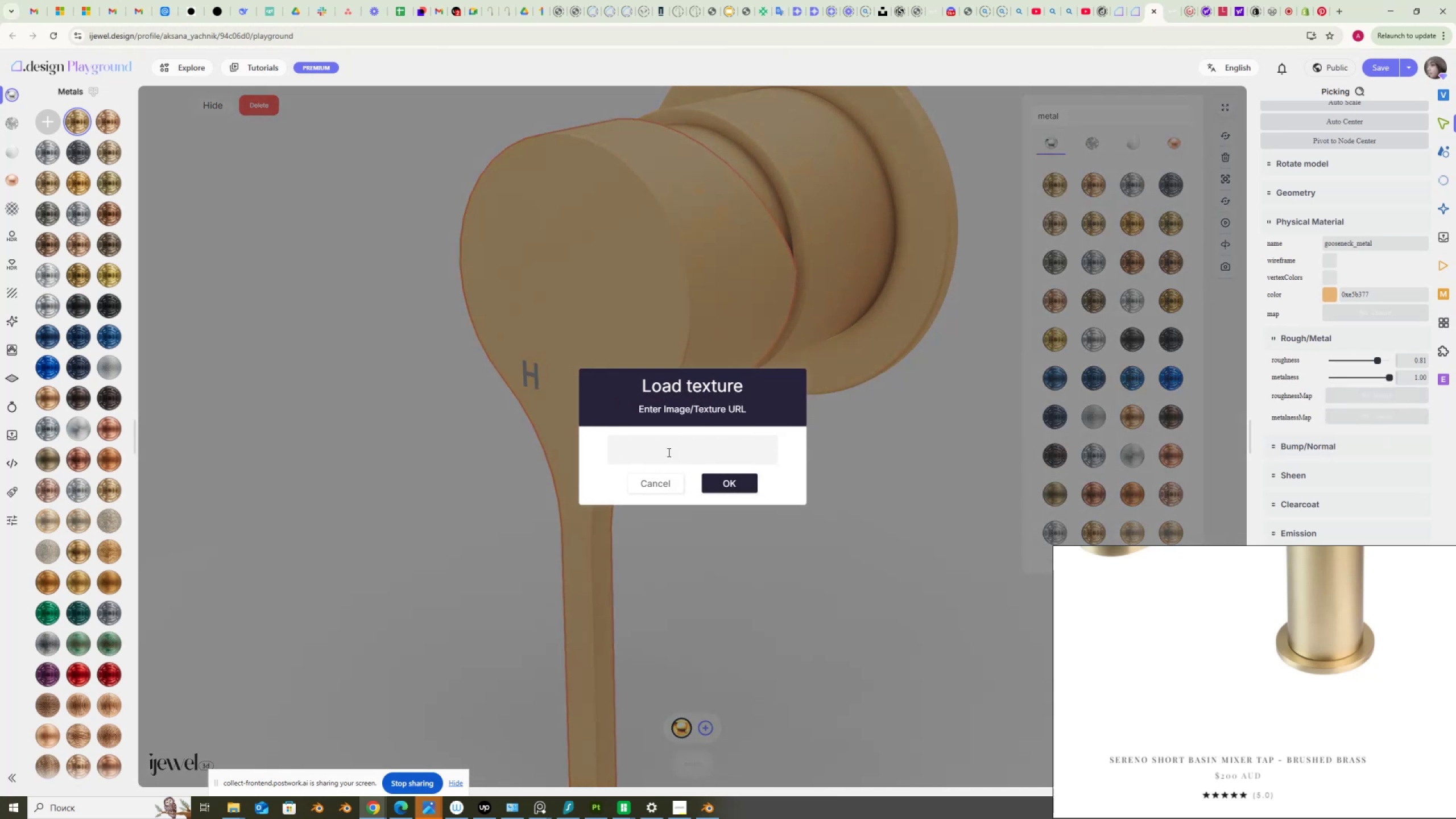 
key(Control+V)
 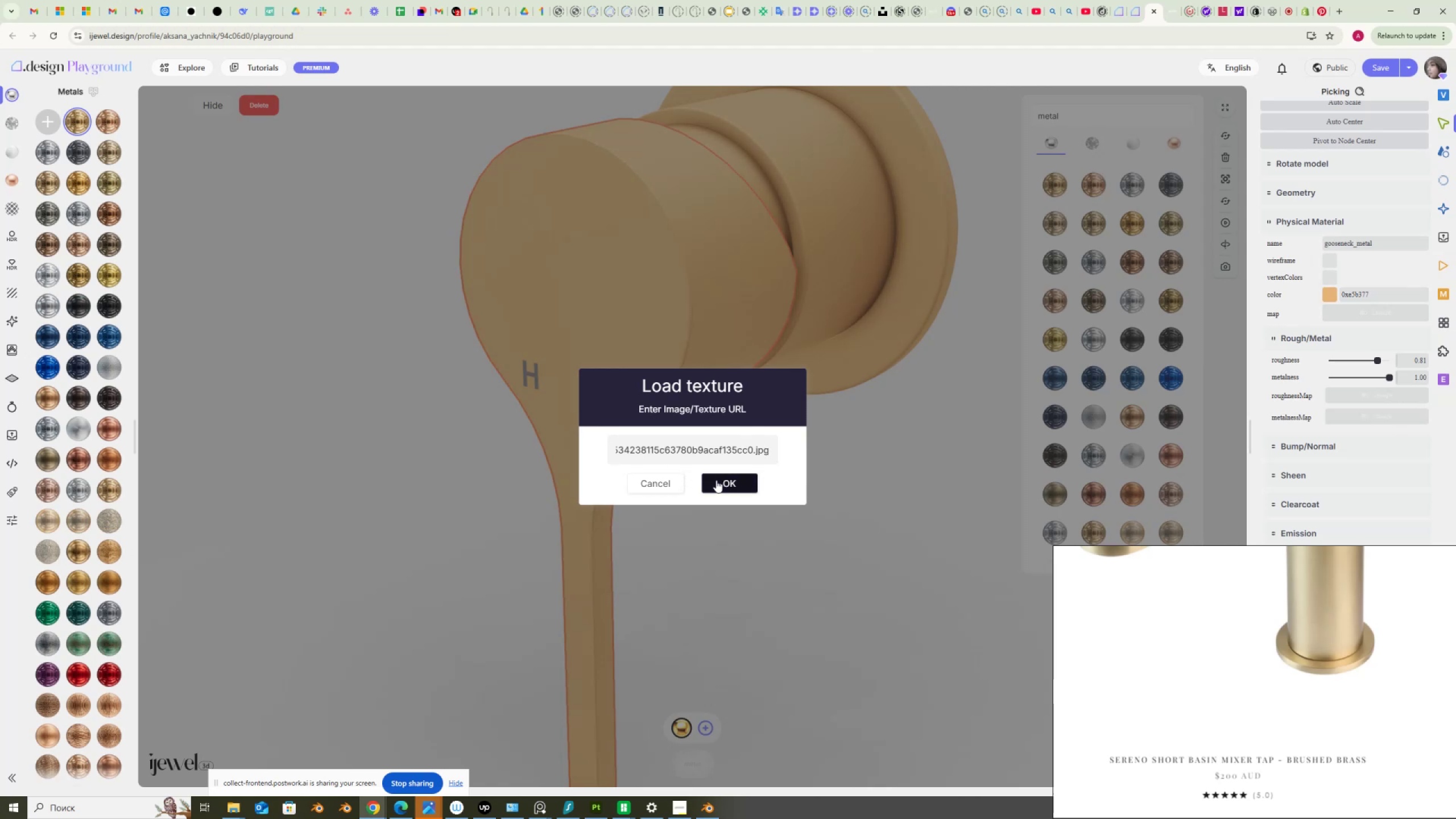 
wait(5.42)
 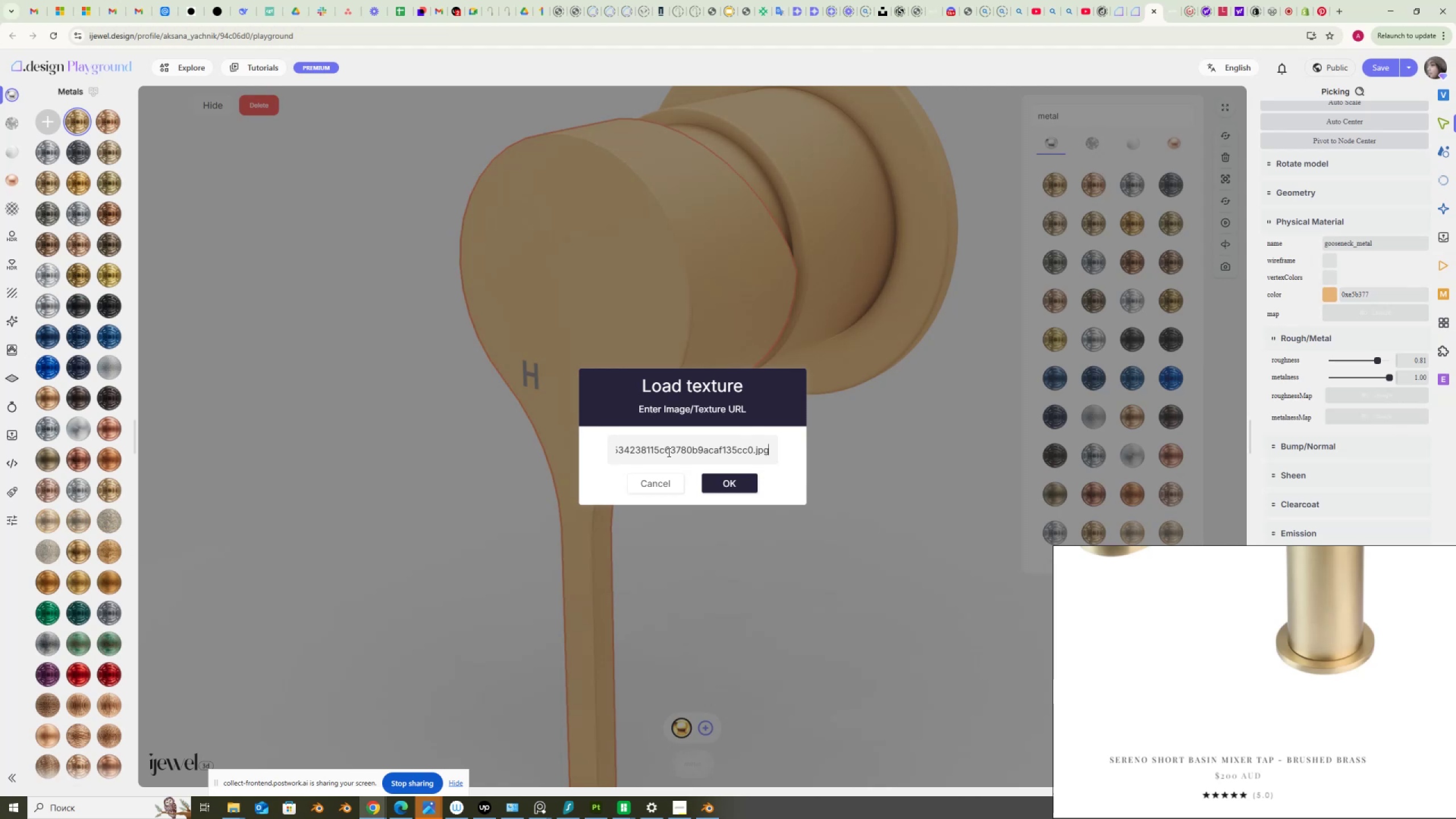 
left_click([725, 482])
 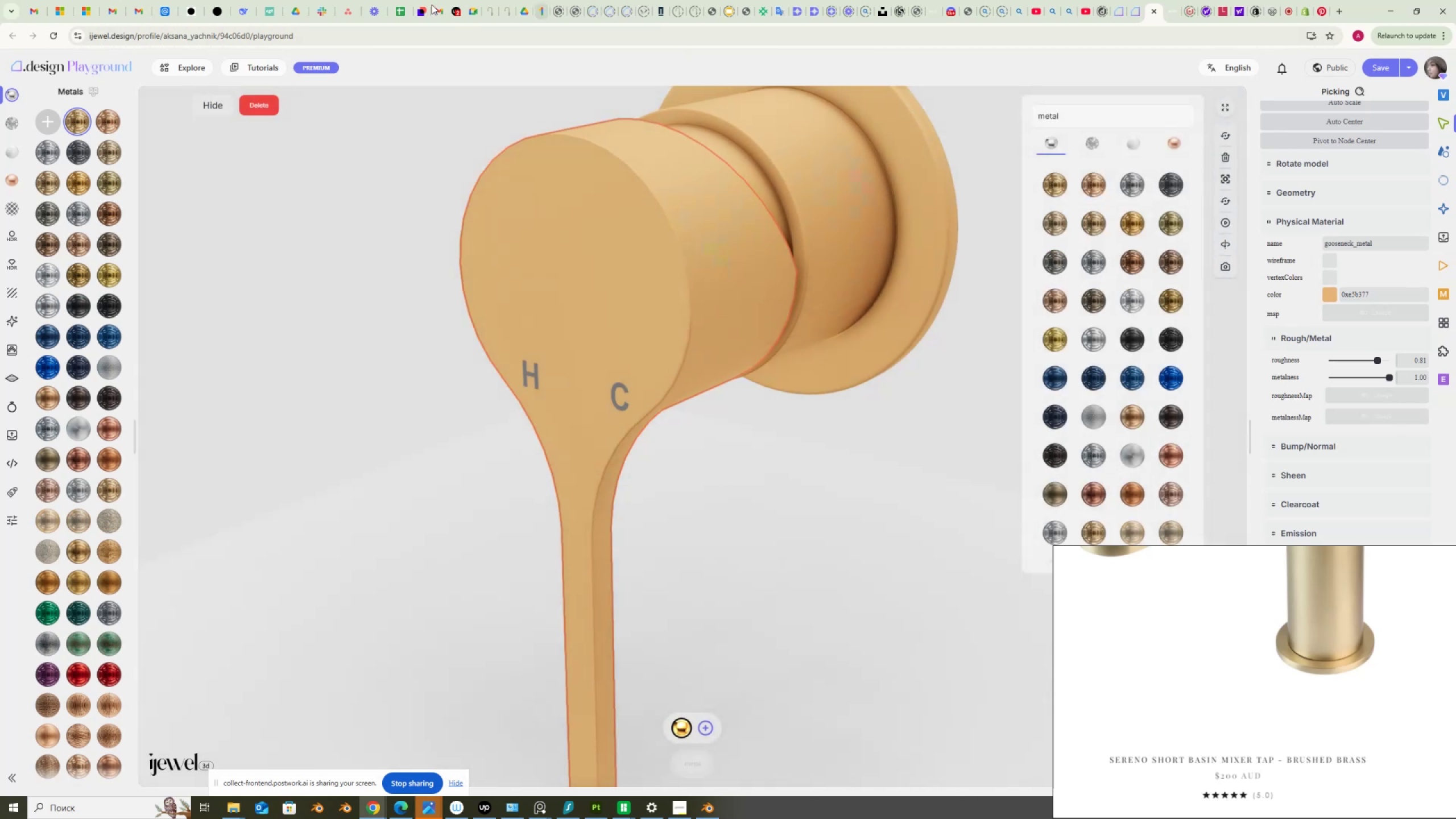 
wait(7.65)
 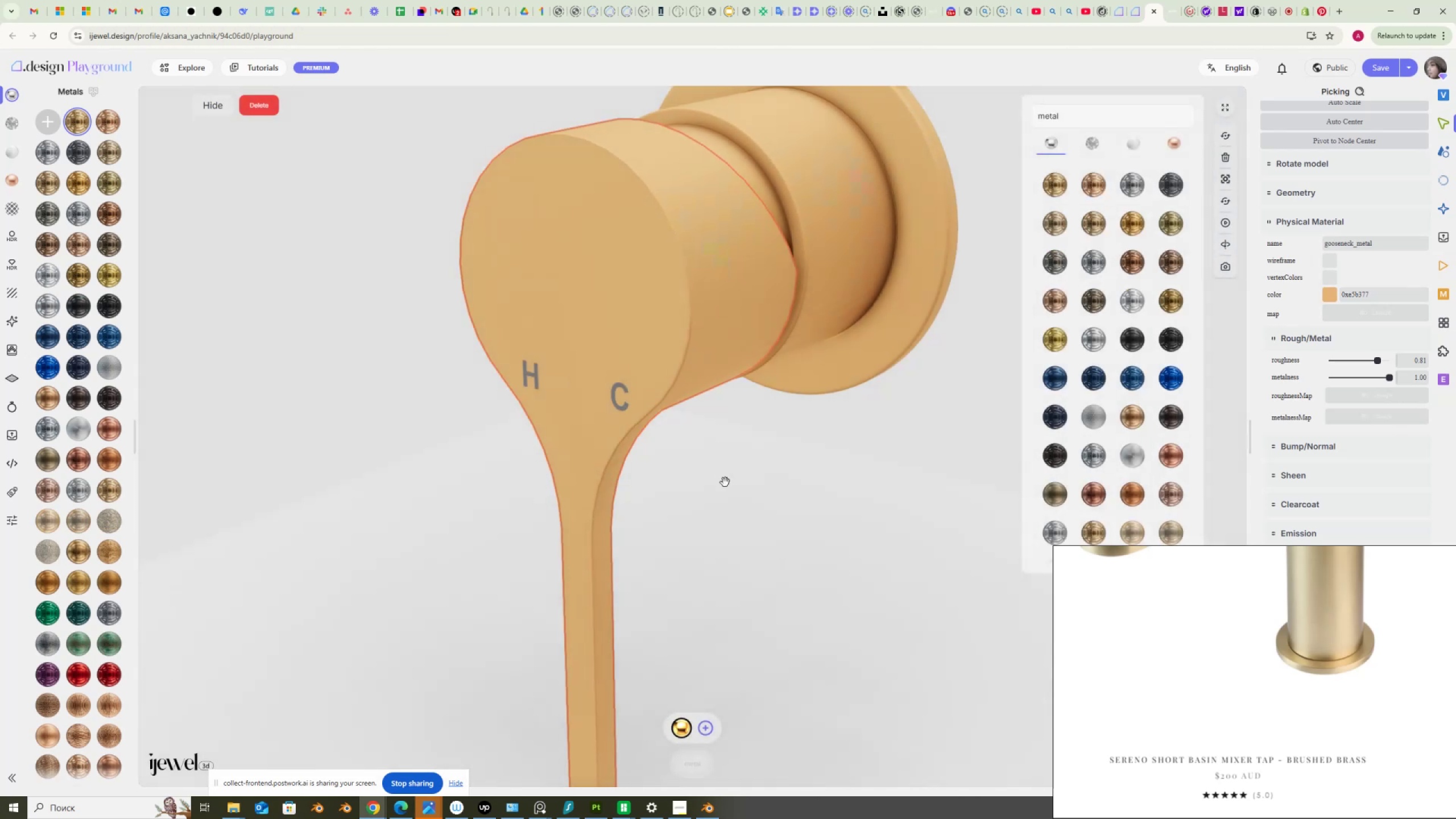 
left_click([241, 12])
 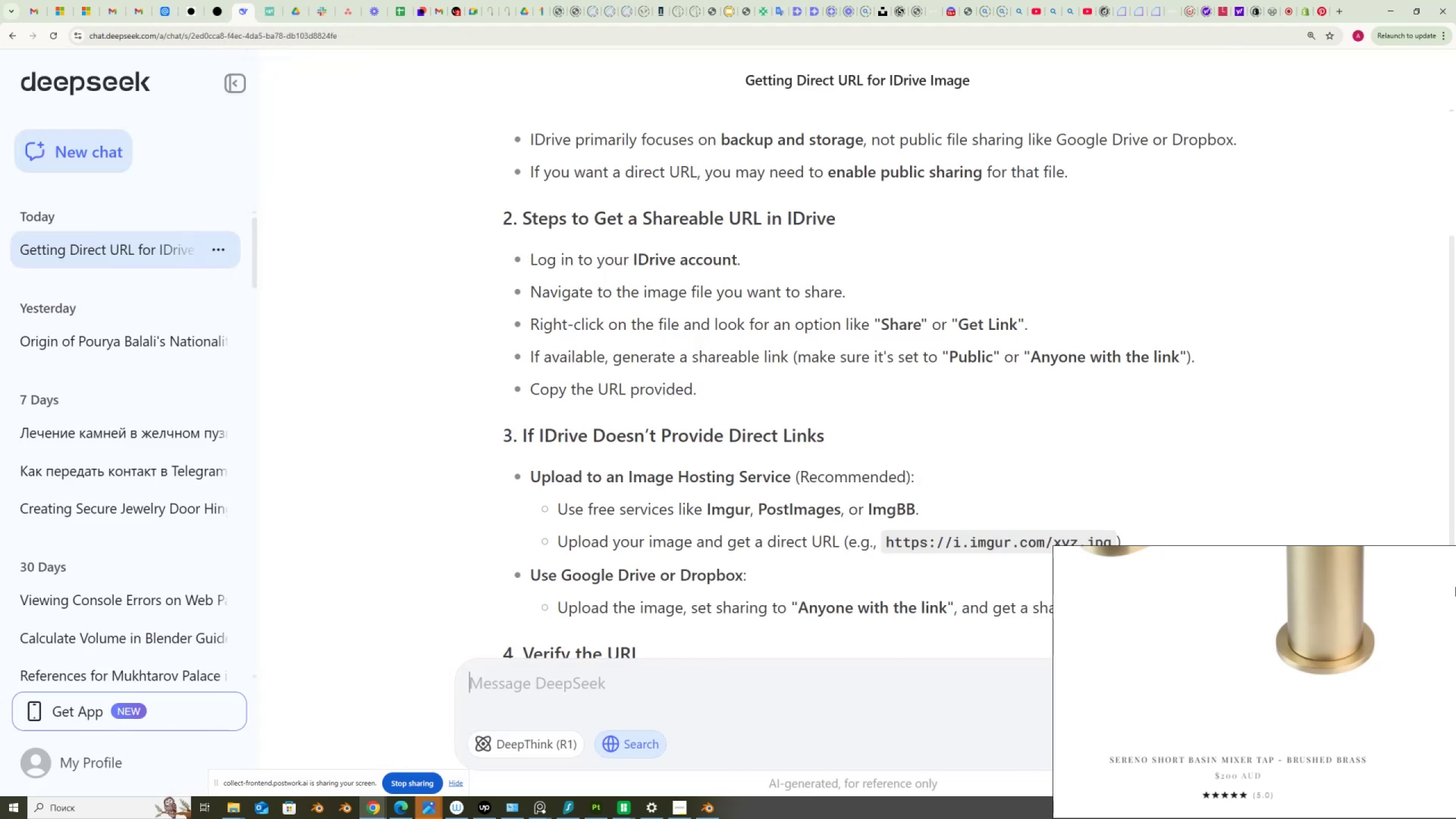 
type(it takes url from shopify but not from Drive or pinterest, why?)
 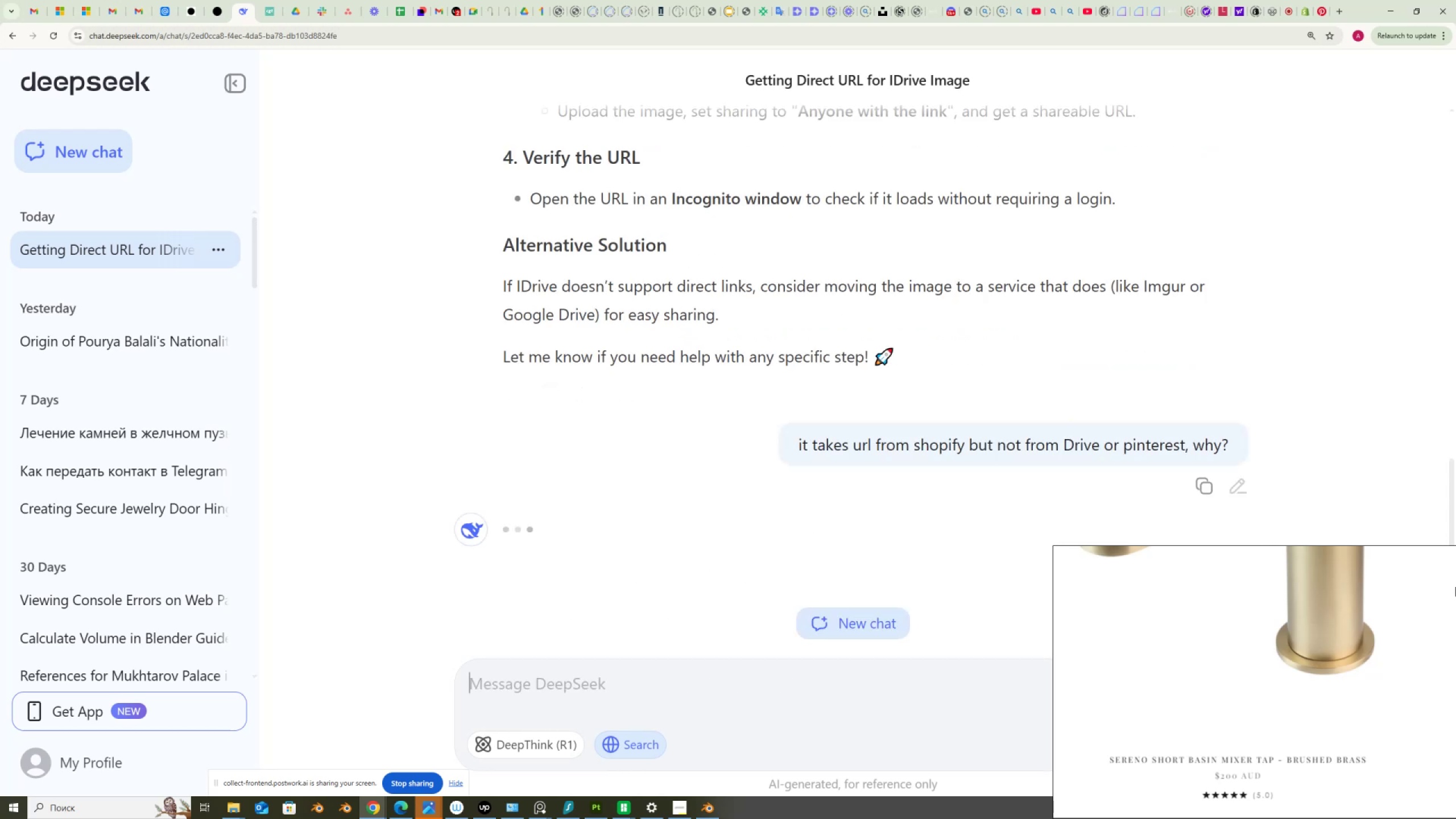 
 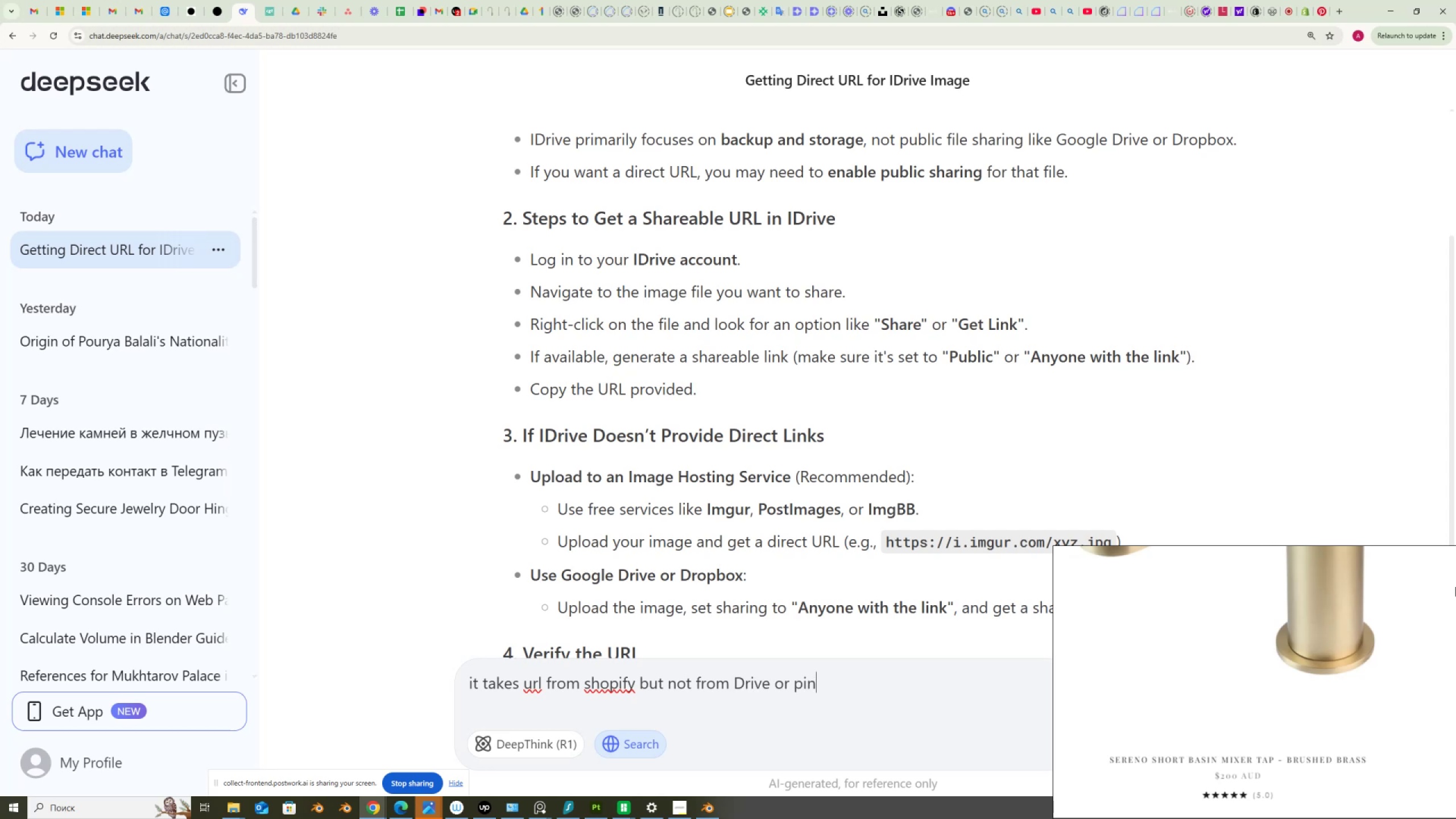 
key(Enter)
 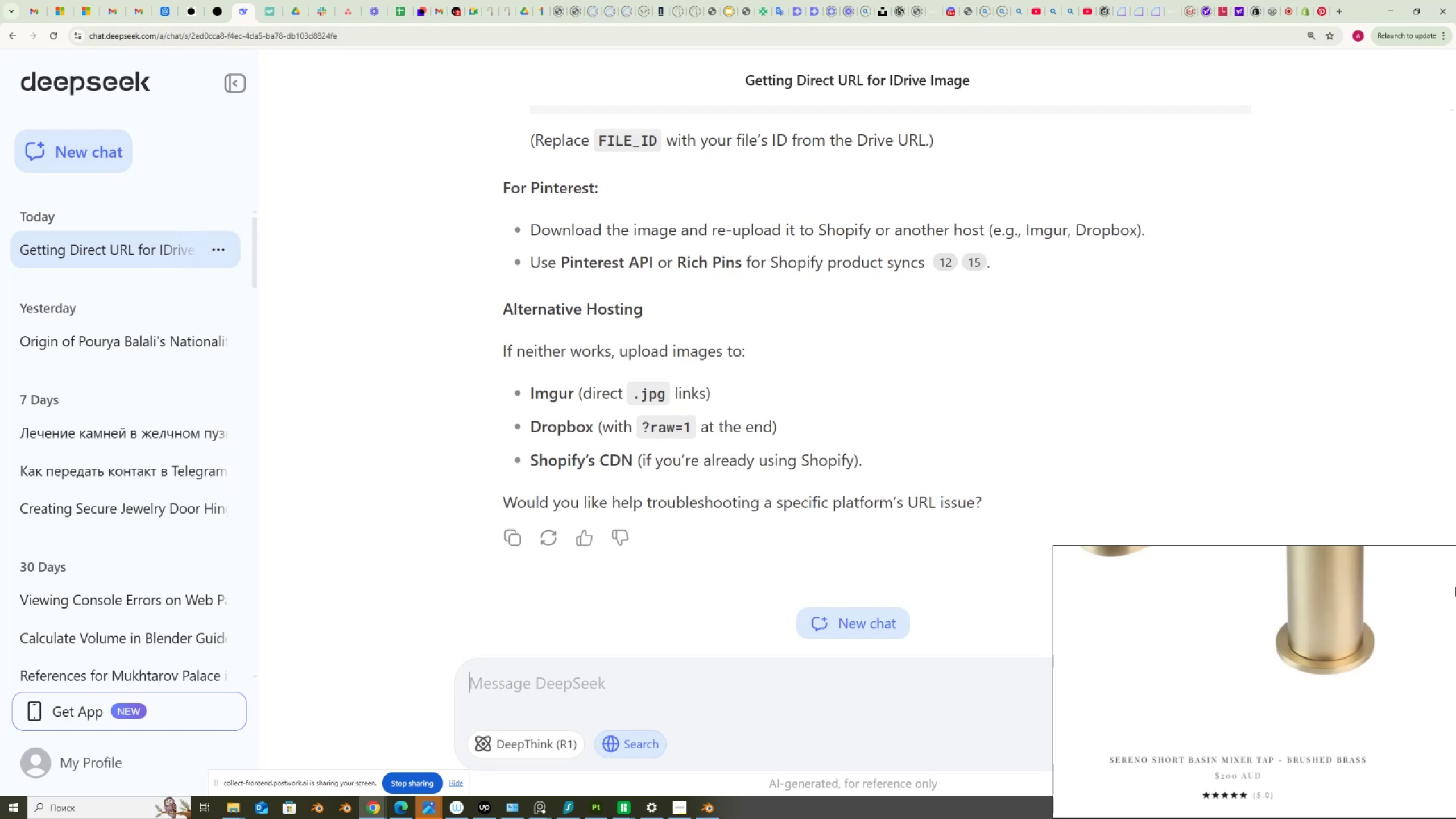 
wait(69.85)
 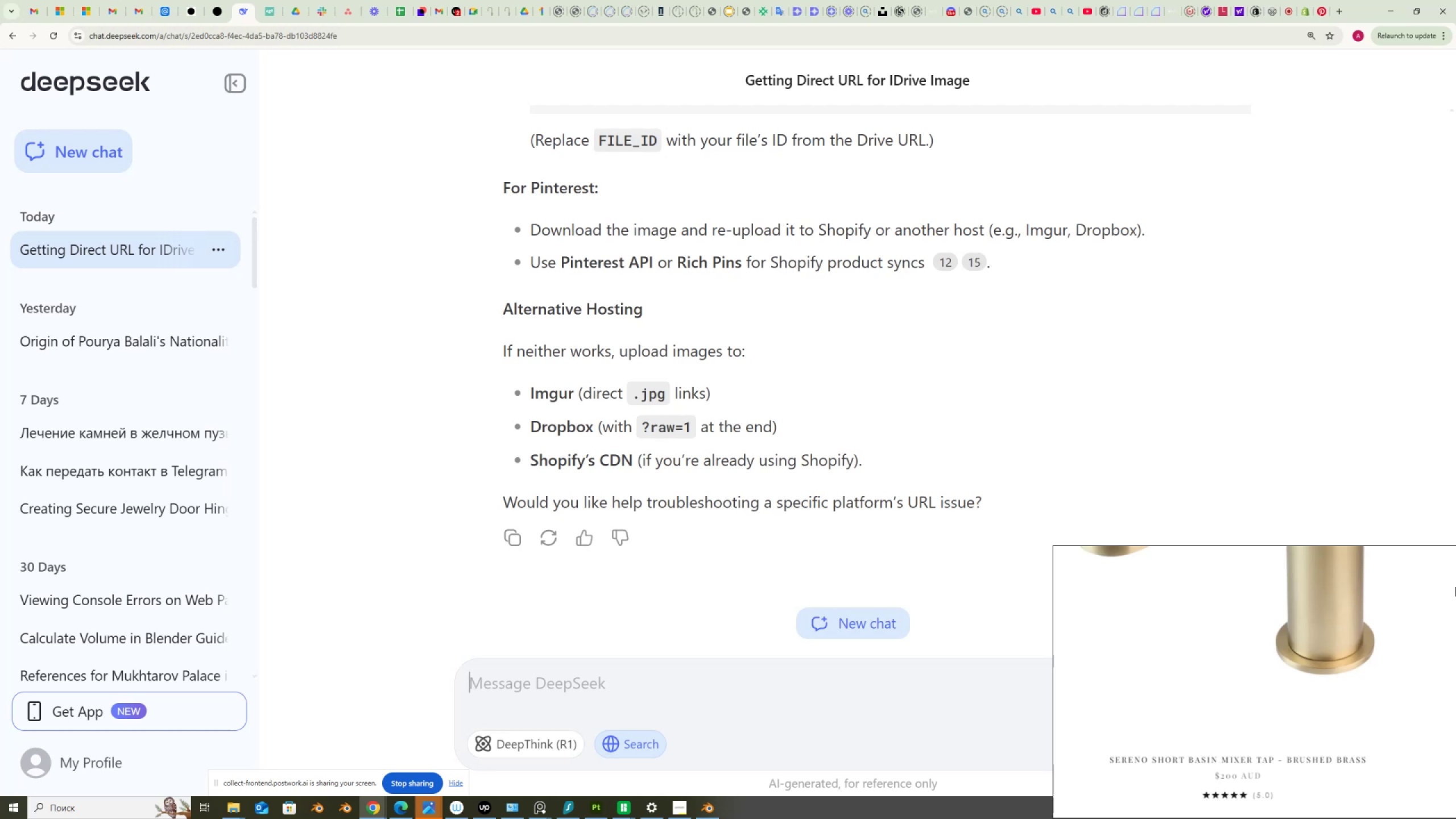 
scroll: coordinate [951, 364], scroll_direction: up, amount: 4.0
 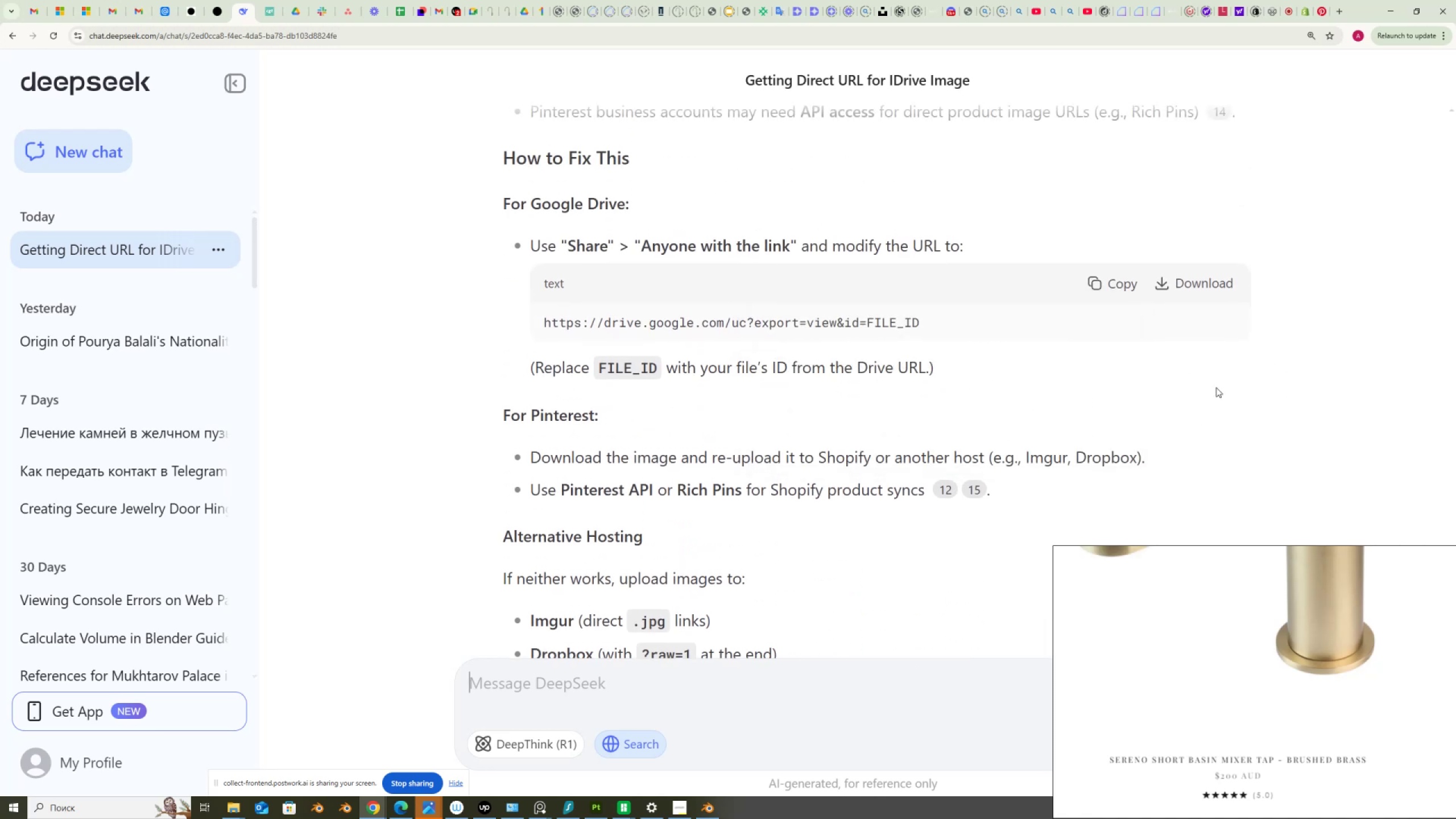 
scroll: coordinate [1216, 387], scroll_direction: down, amount: 2.0
 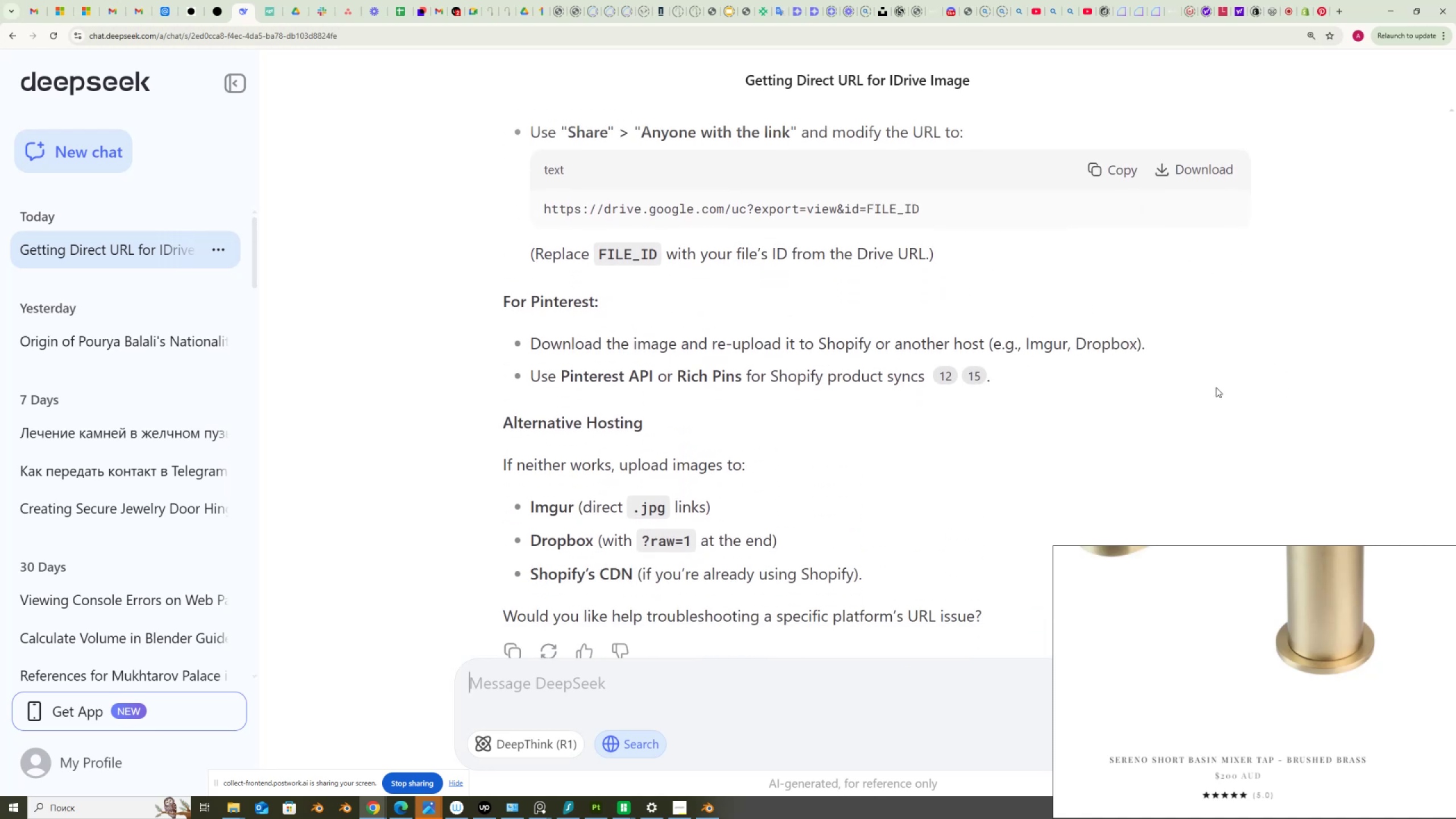 
scroll: coordinate [1216, 387], scroll_direction: up, amount: 2.0
 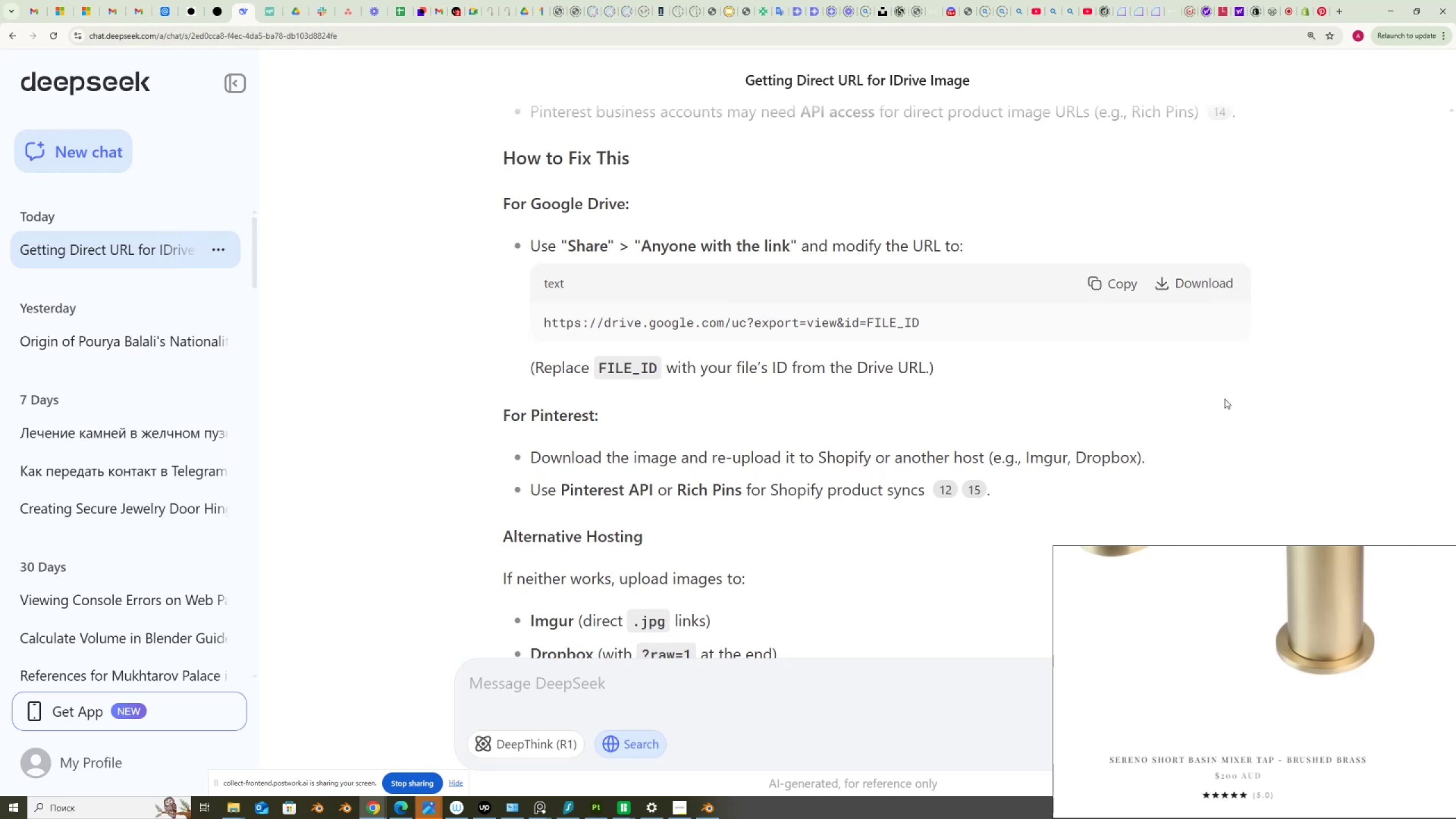 
wait(13.72)
 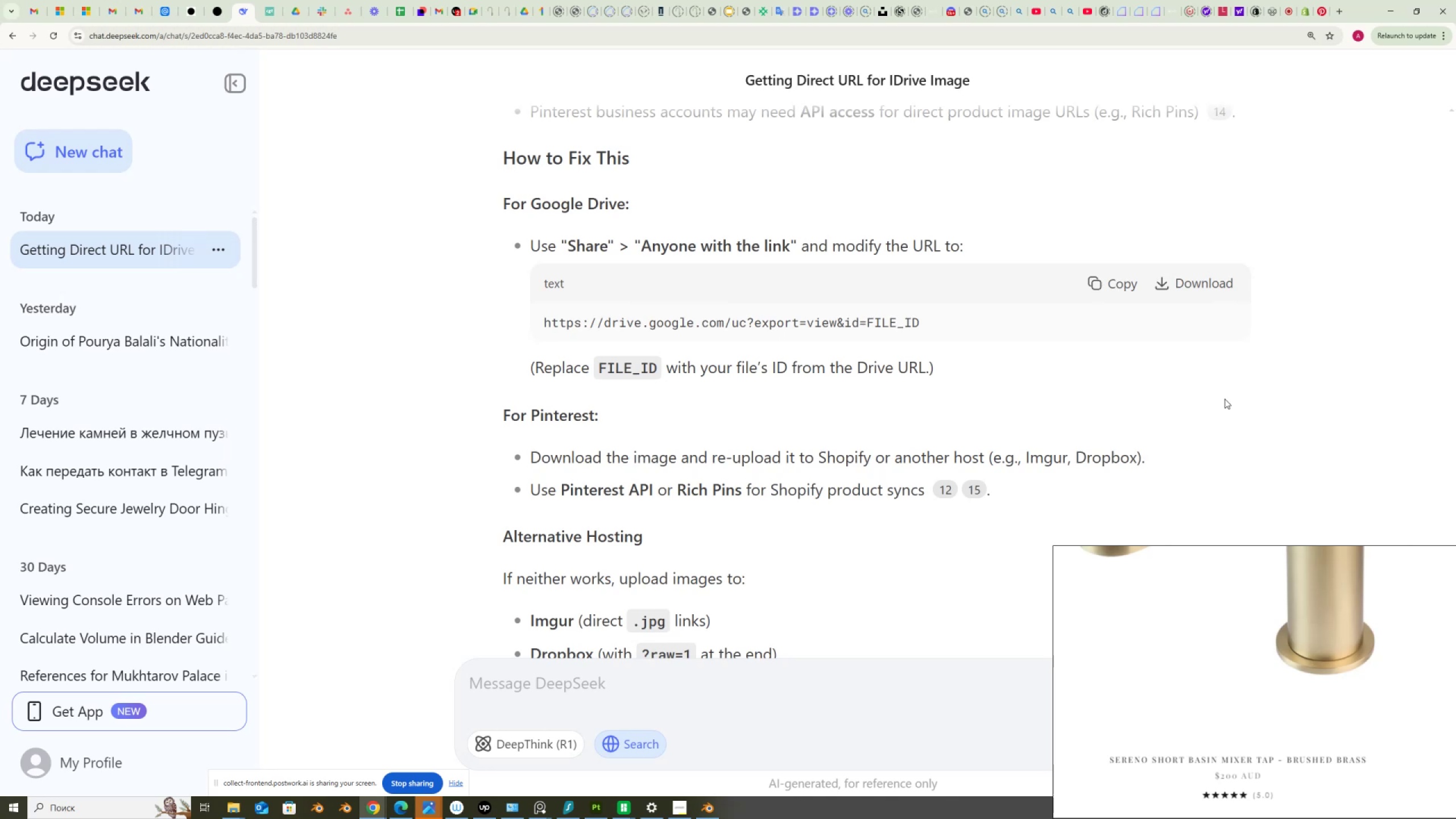 
left_click([1130, 285])
 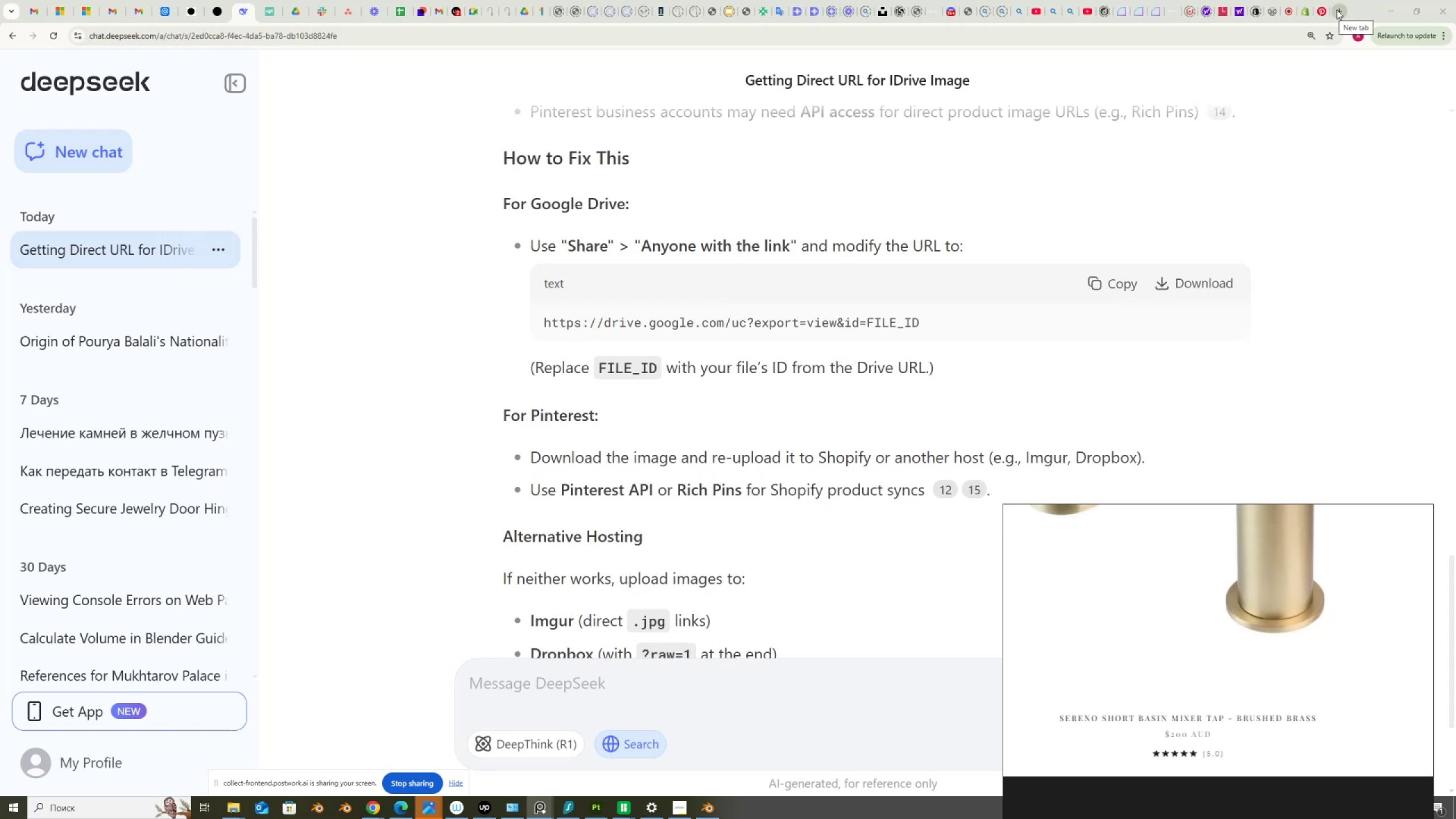 
wait(11.24)
 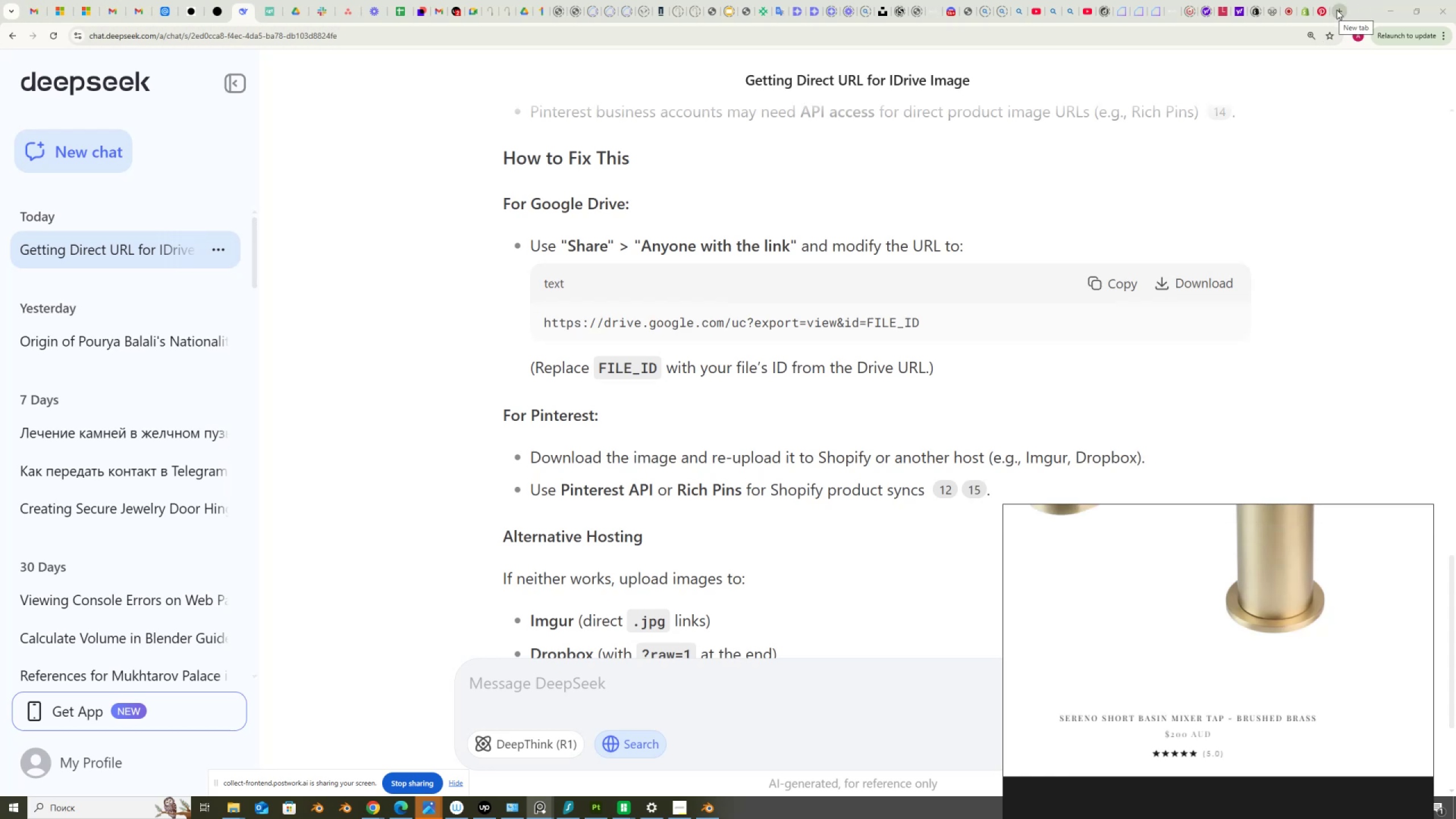 
left_click([1337, 10])
 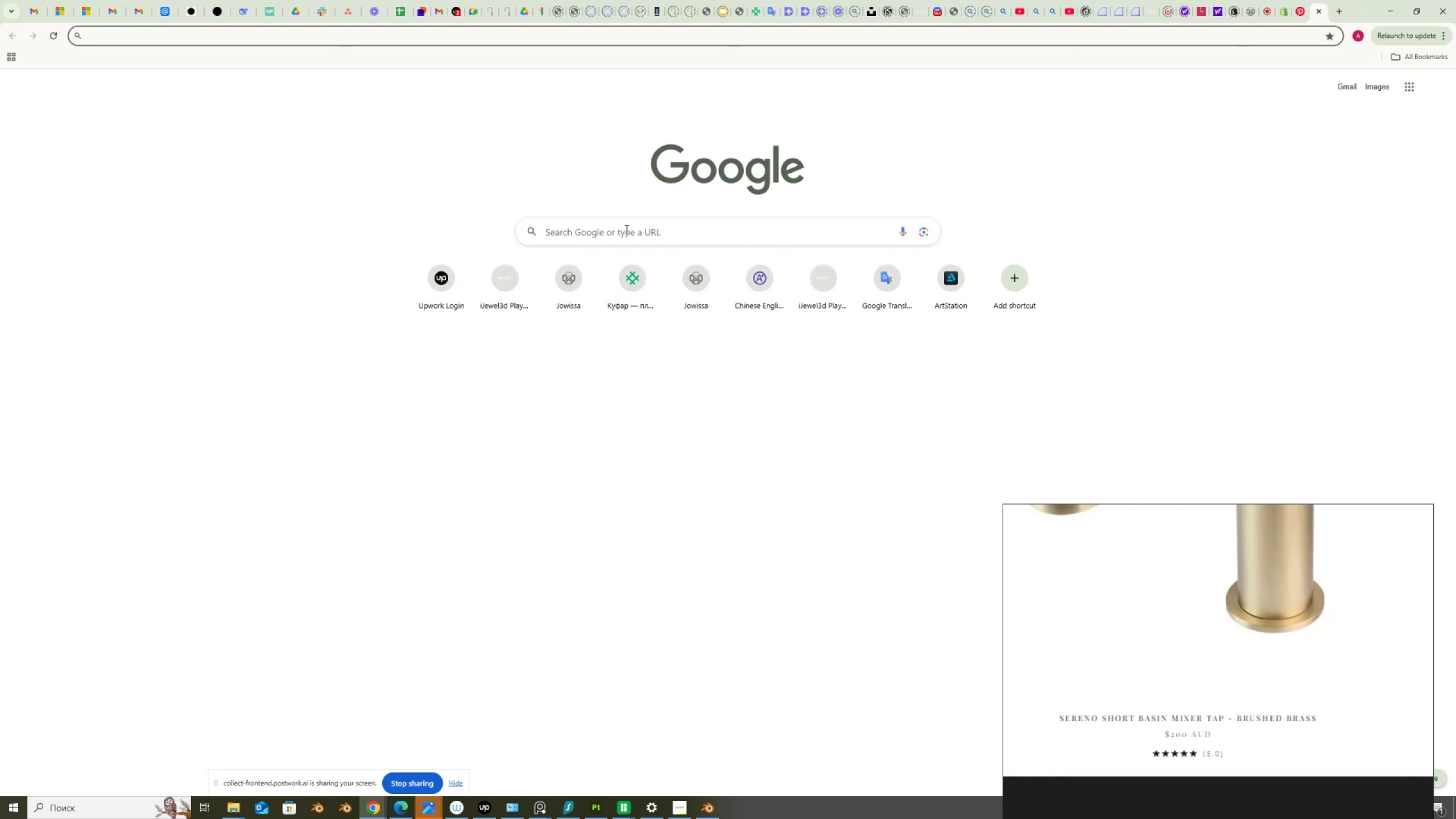 
left_click([626, 229])
 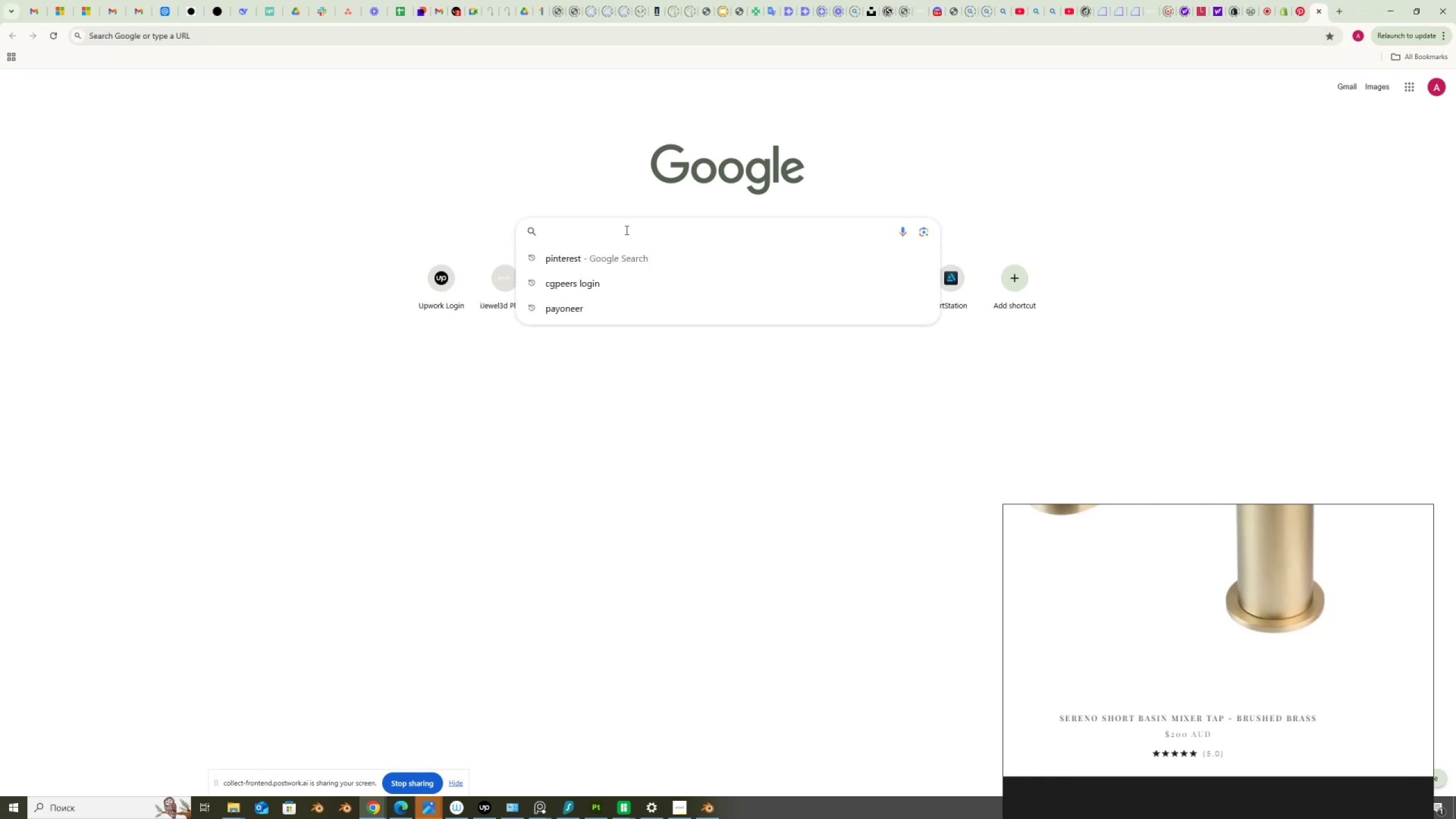 
key(Control+V)
 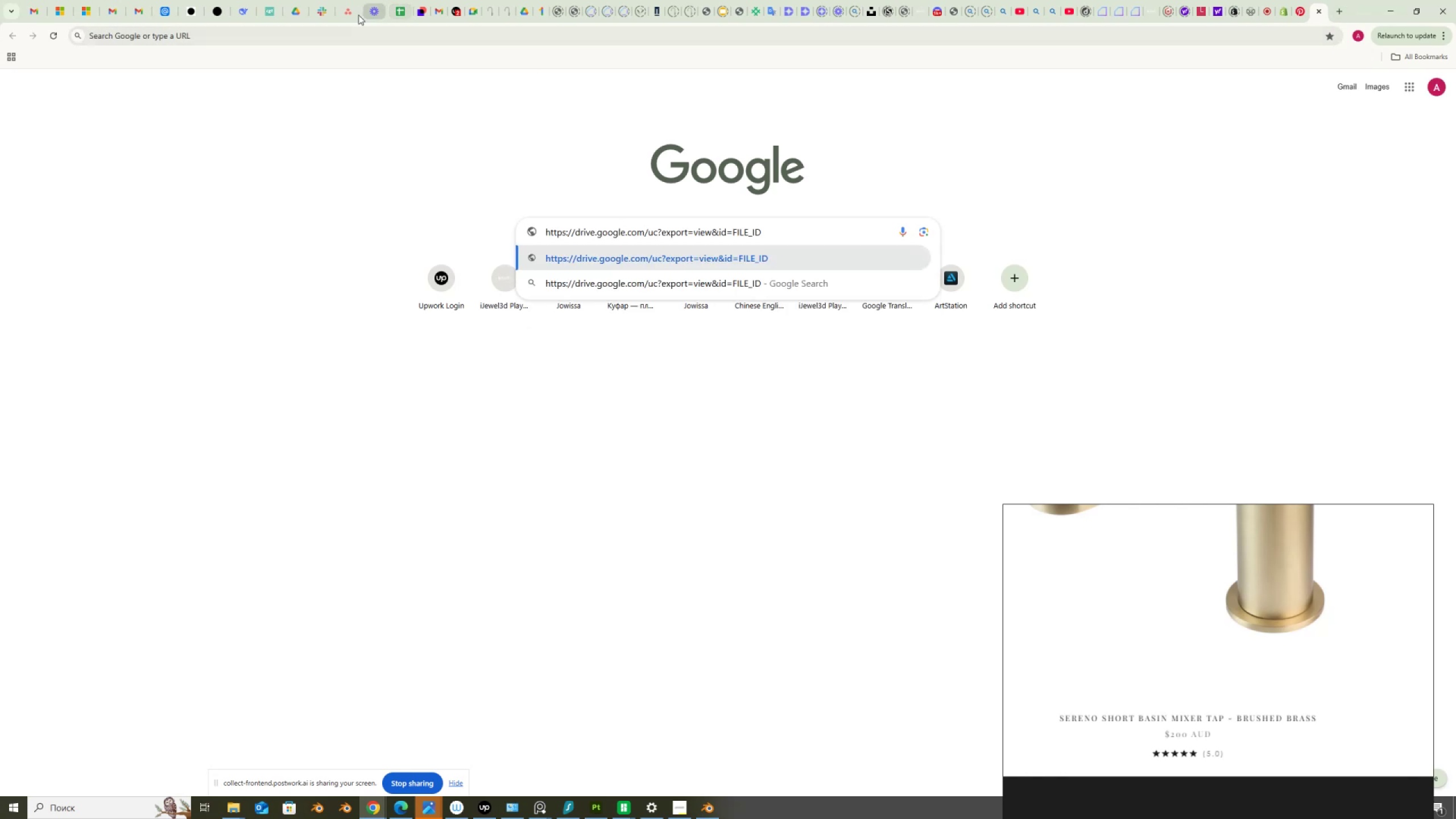 
left_click([301, 10])
 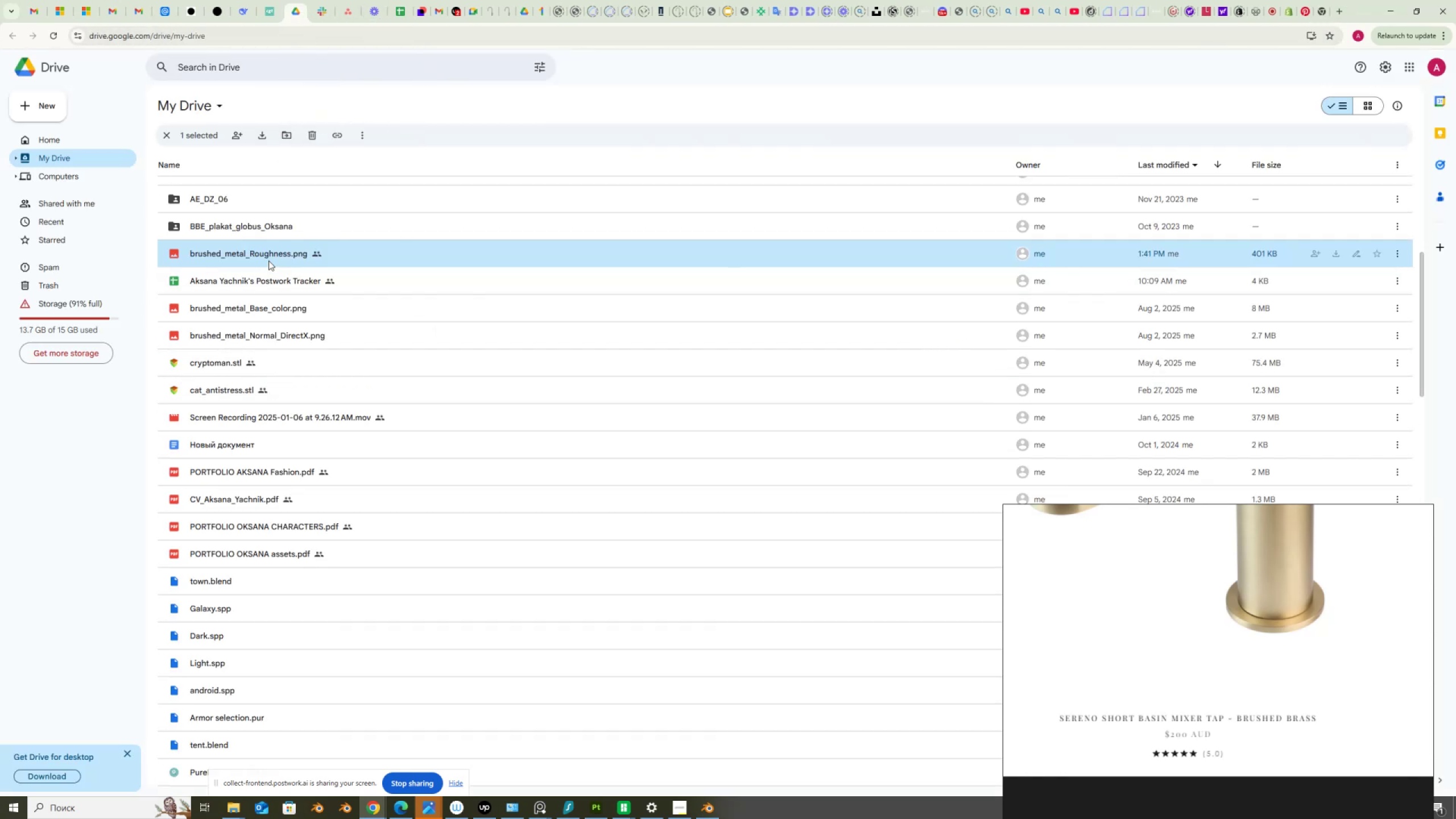 
right_click([270, 254])
 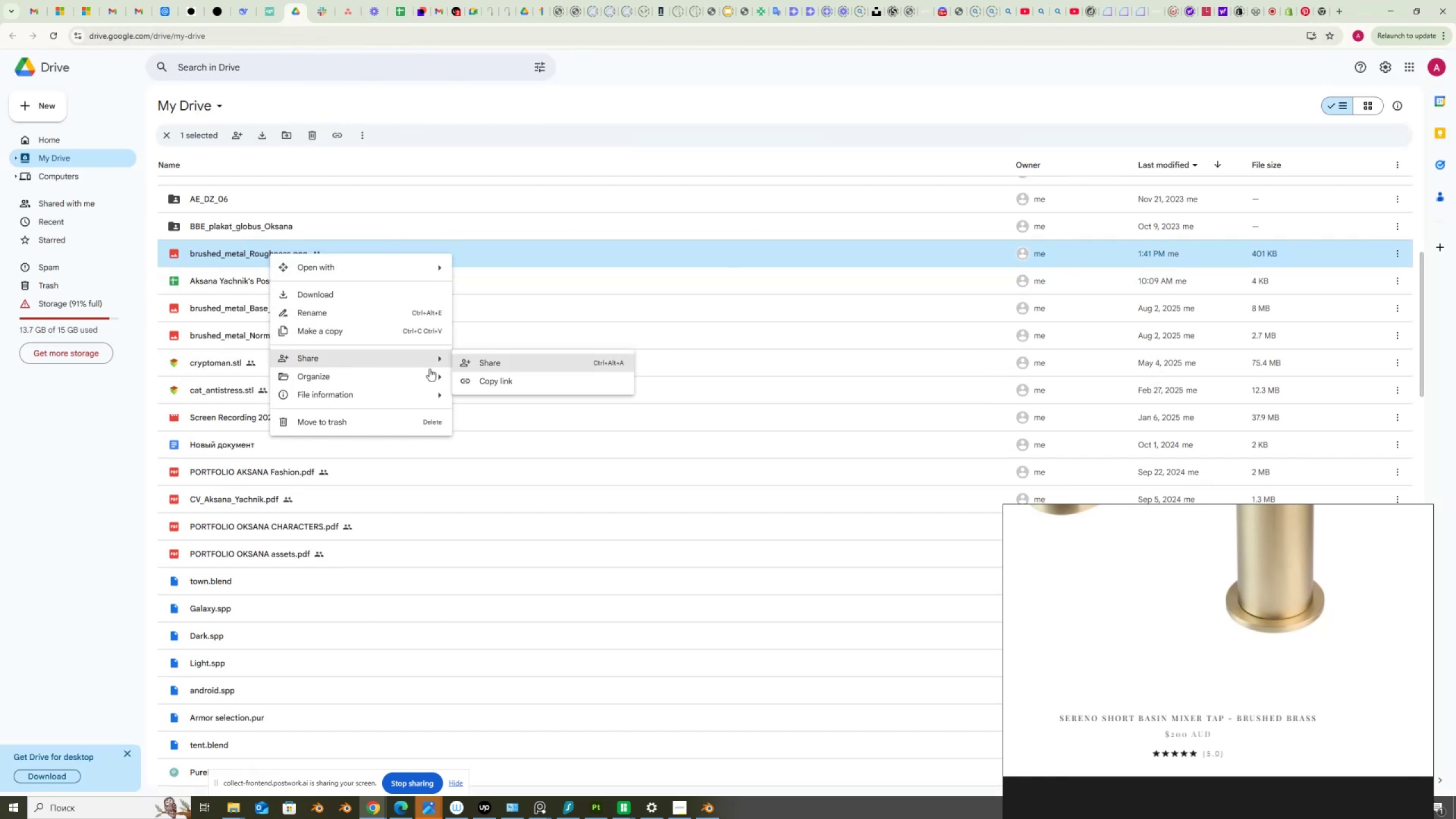 
left_click([512, 385])
 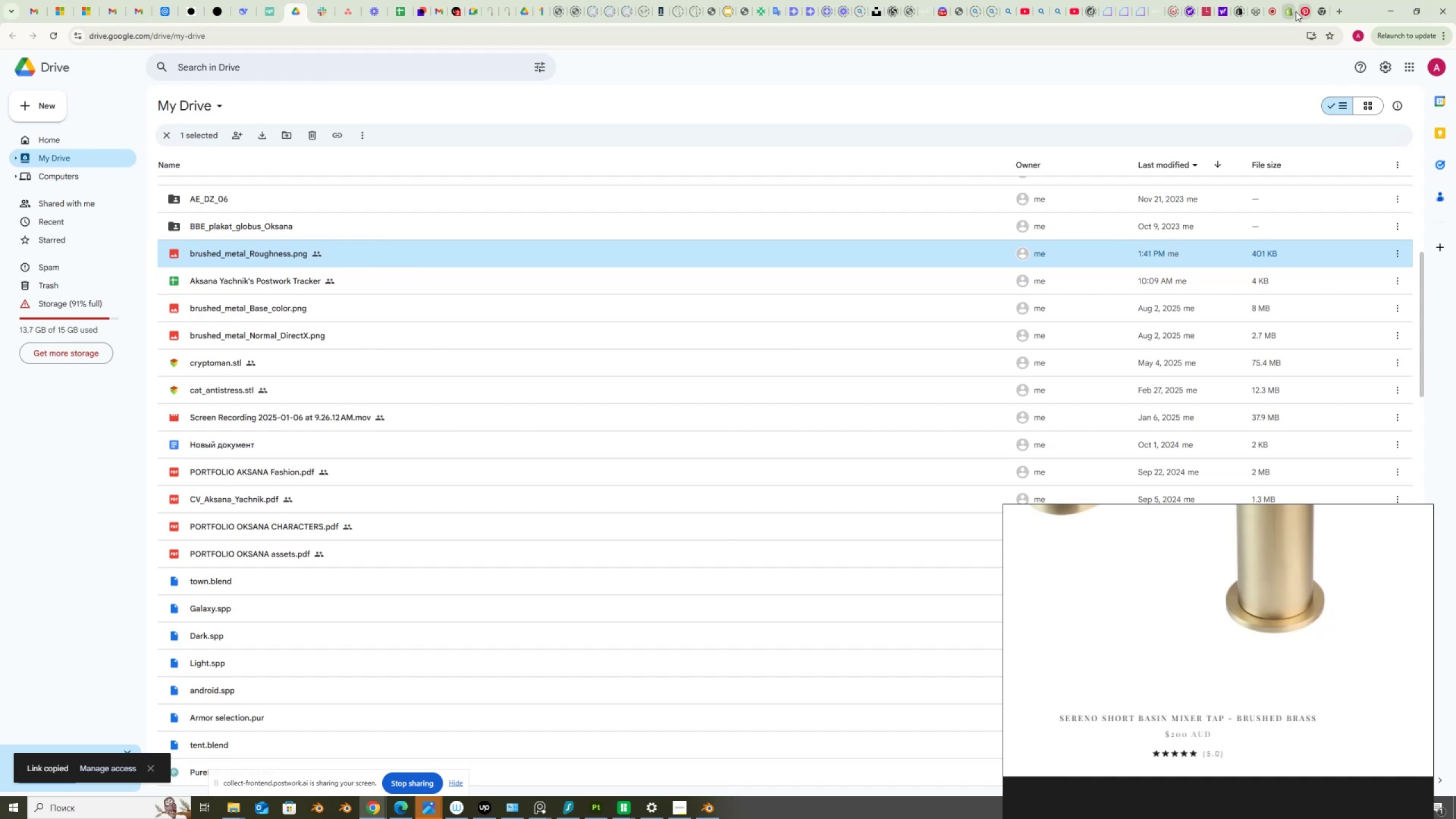 
left_click([1325, 14])
 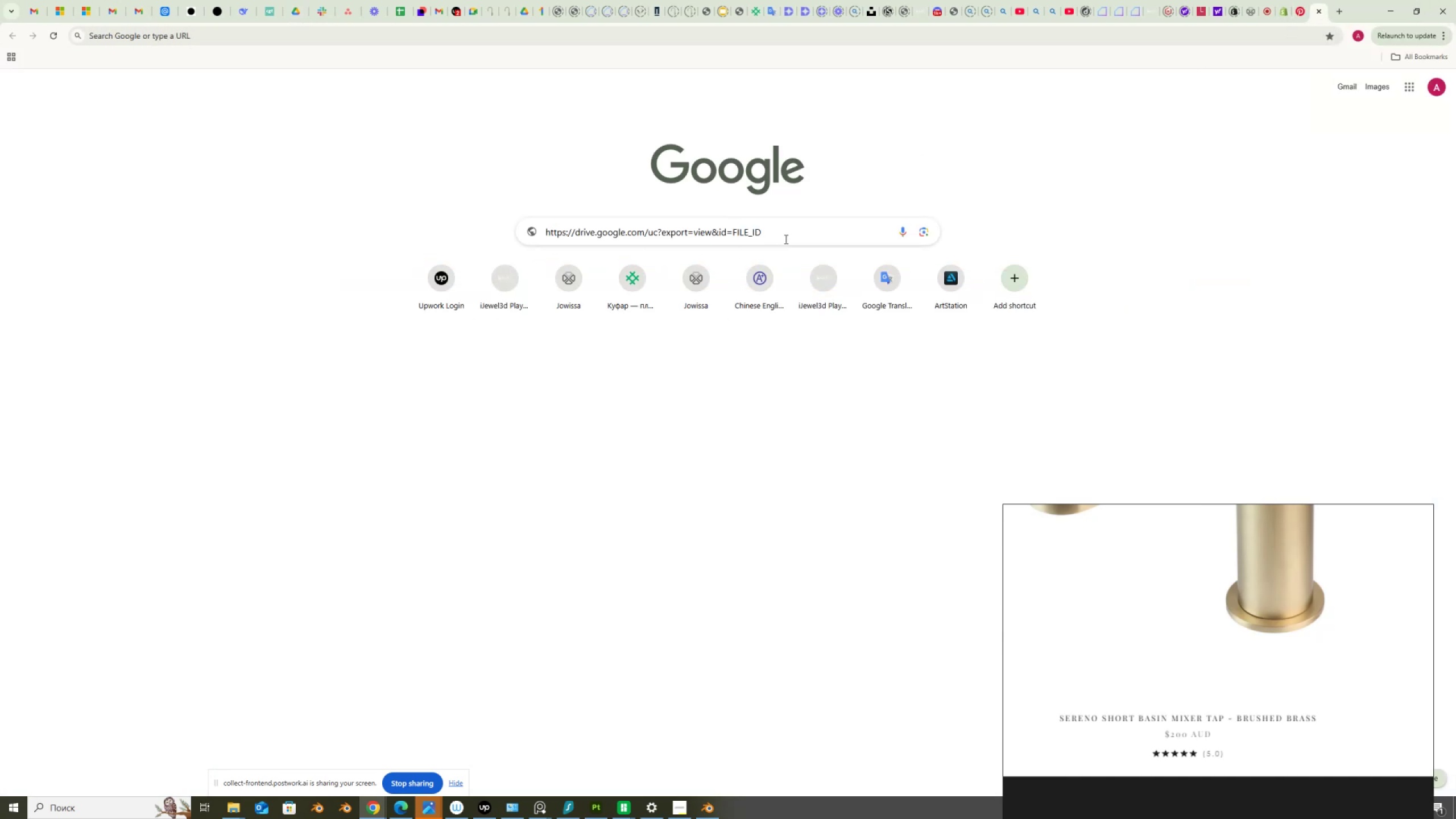 
left_click([787, 235])
 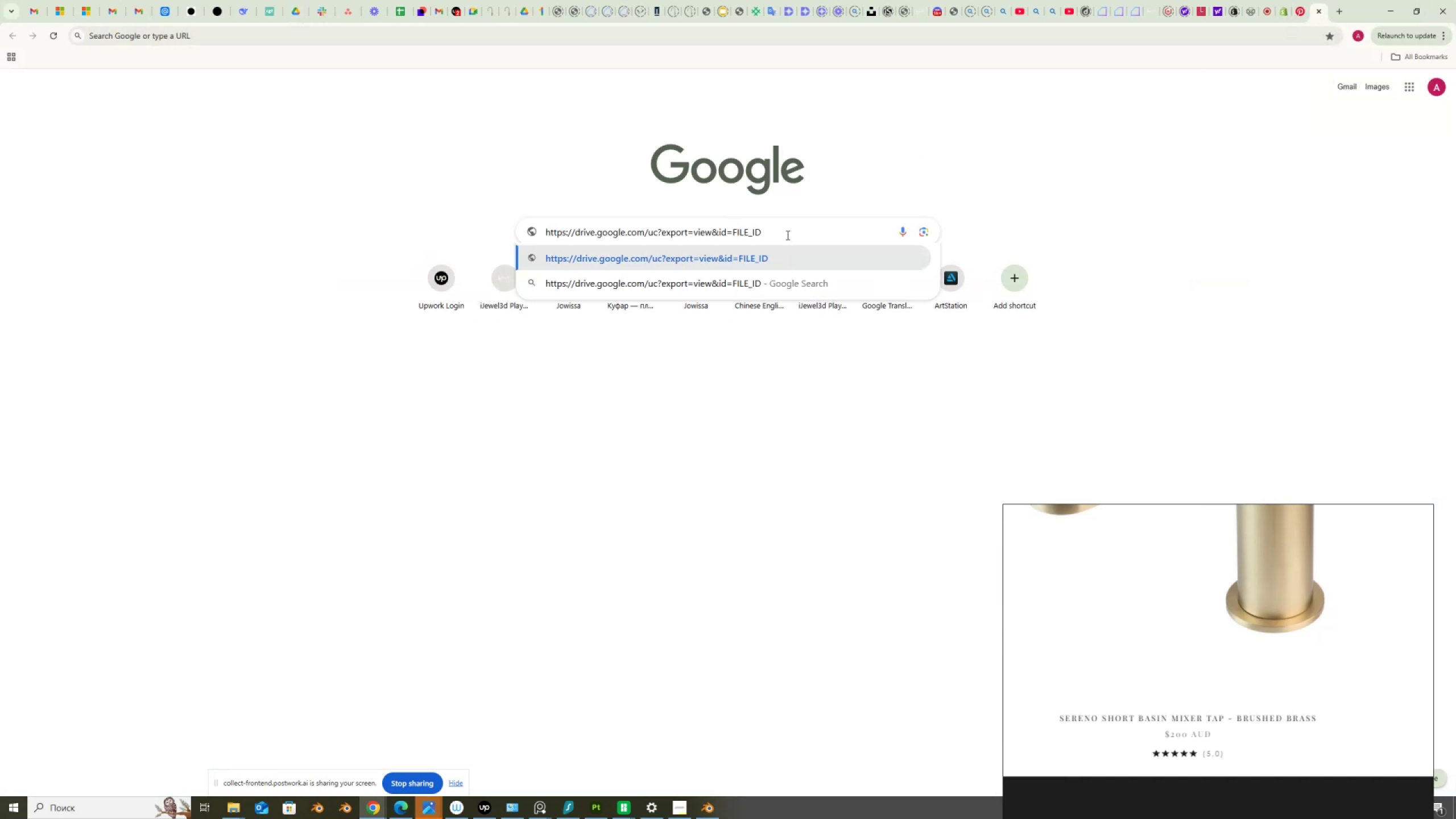 
key(Space)
 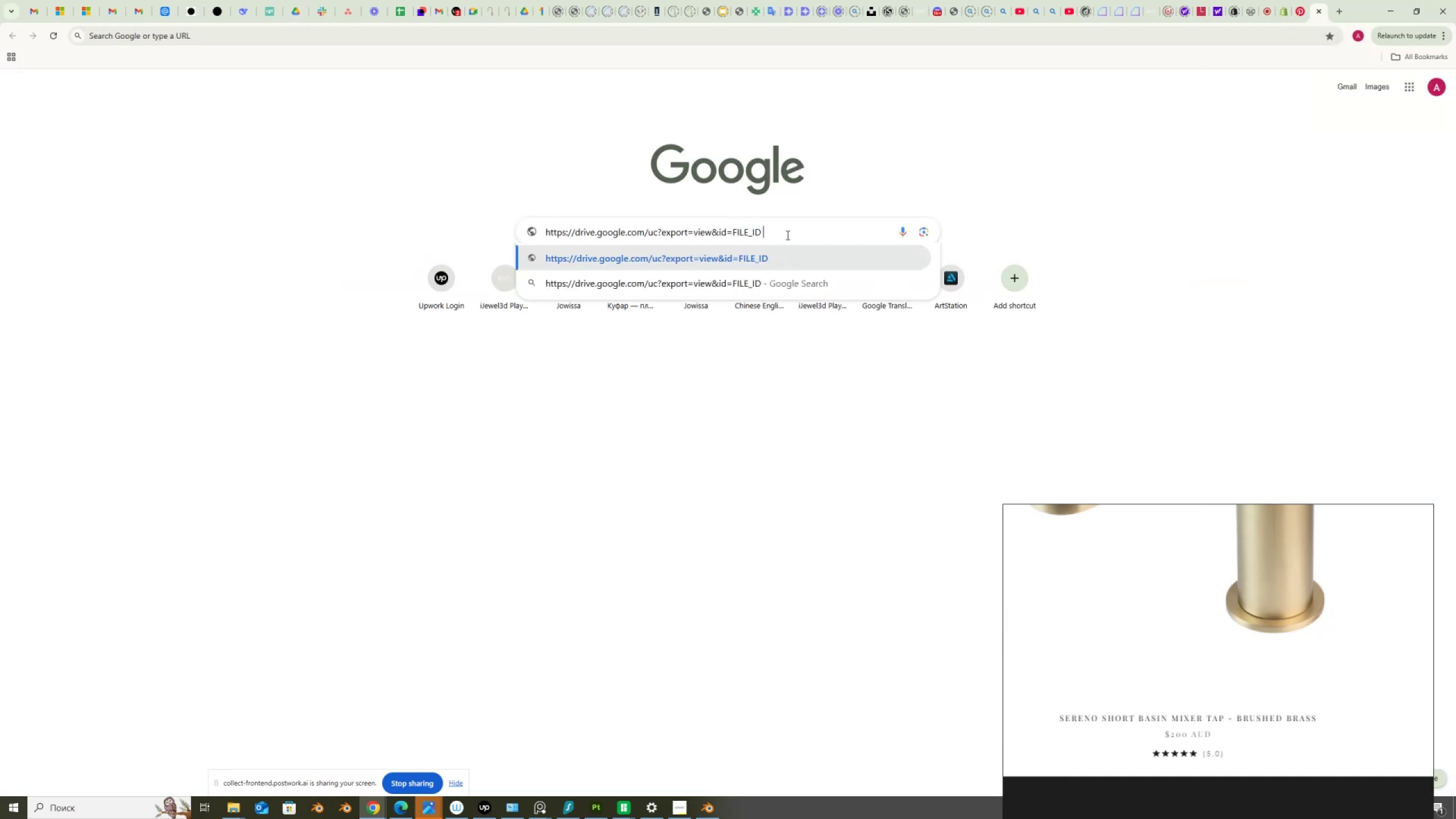 
key(Control+ControlLeft)
 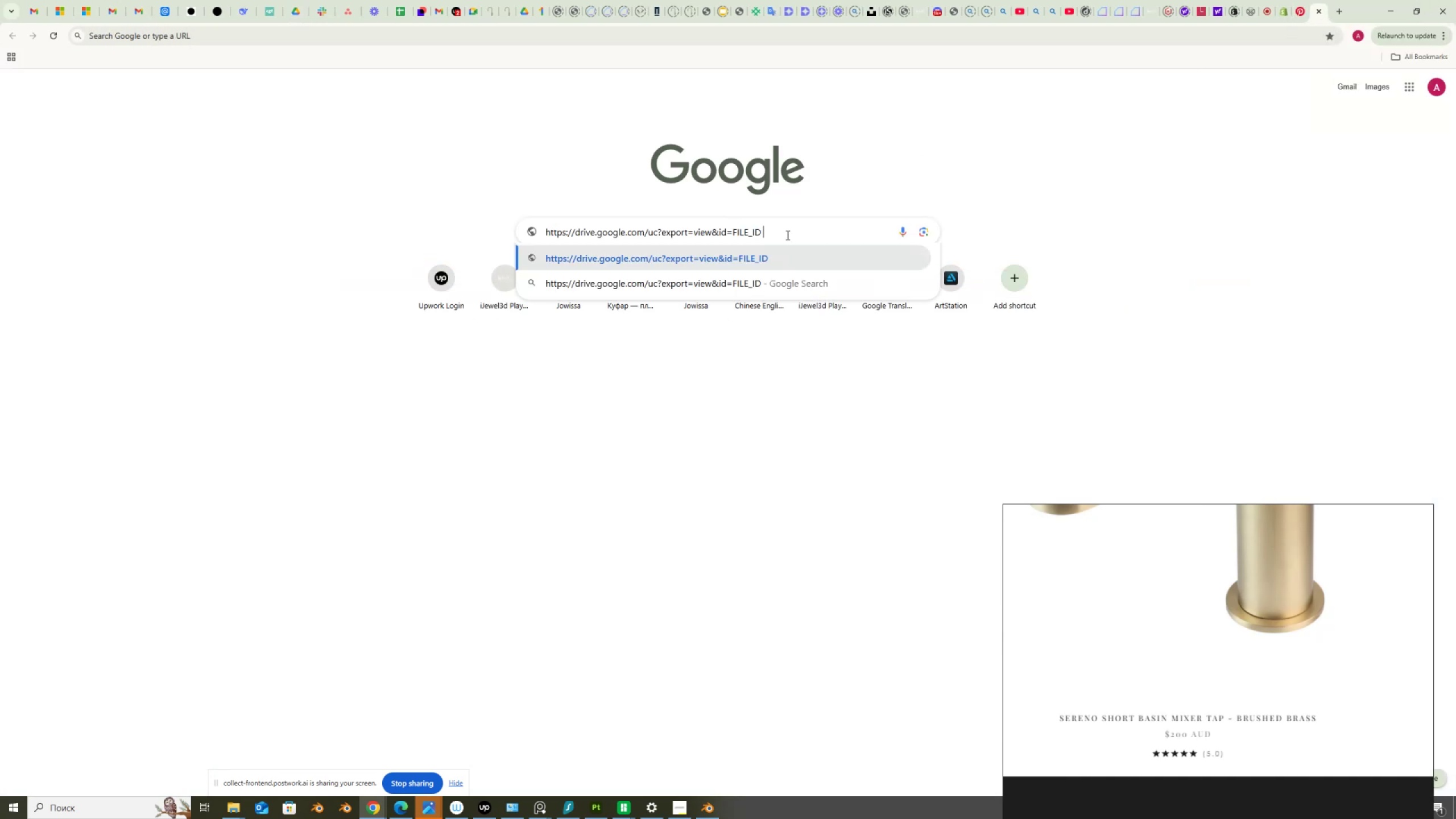 
key(Control+V)
 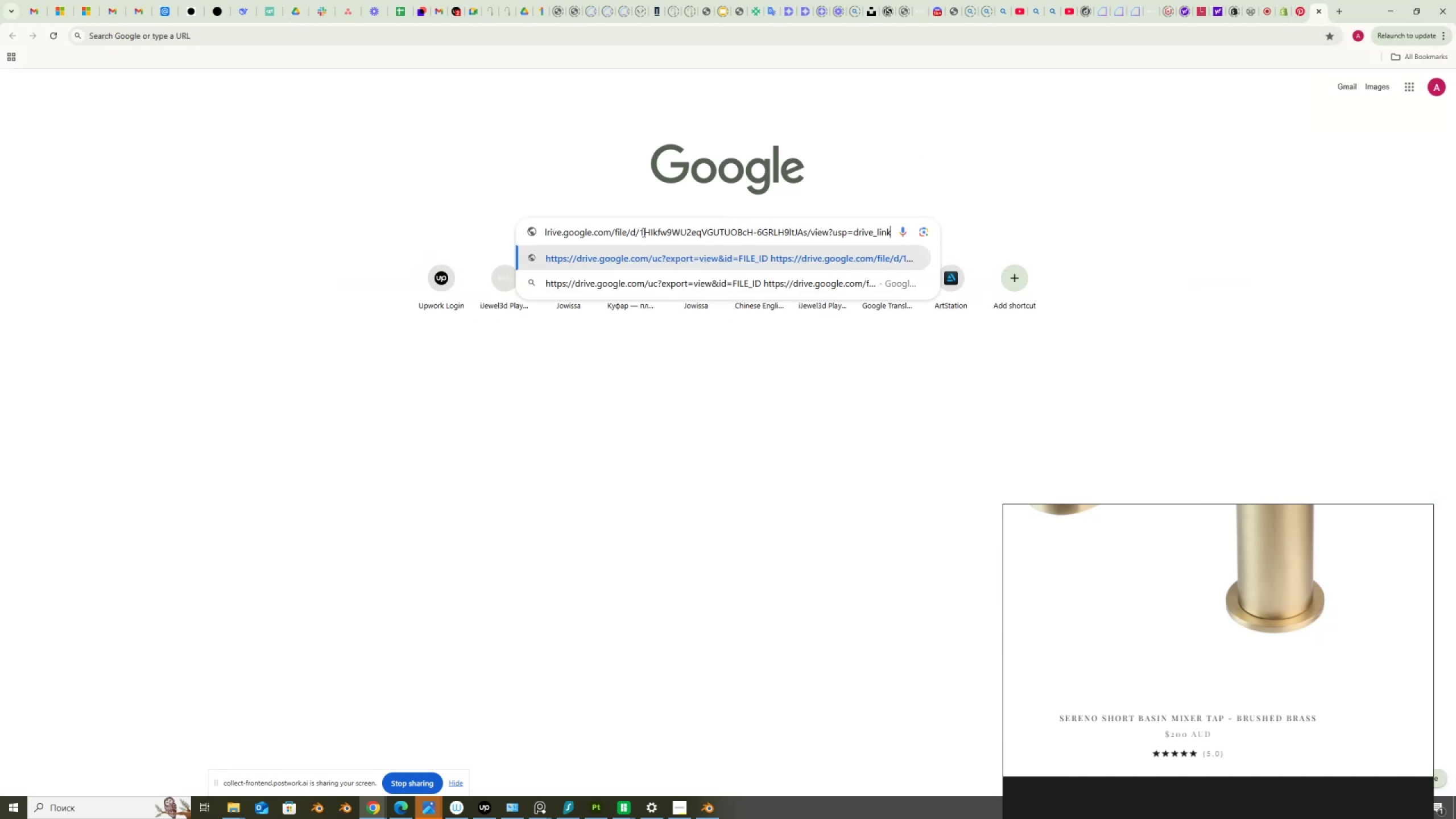 
wait(6.27)
 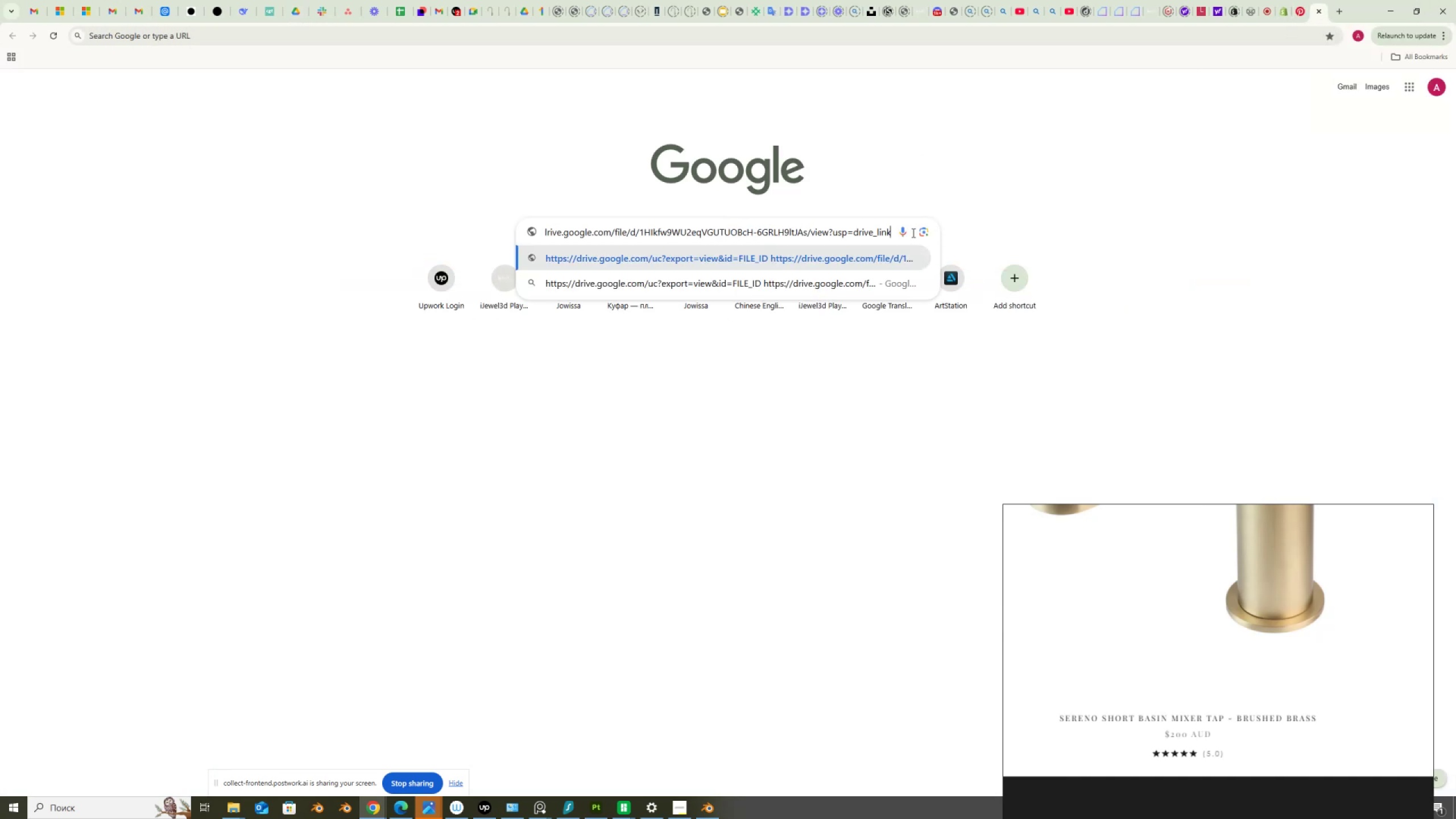 
left_click([643, 232])
 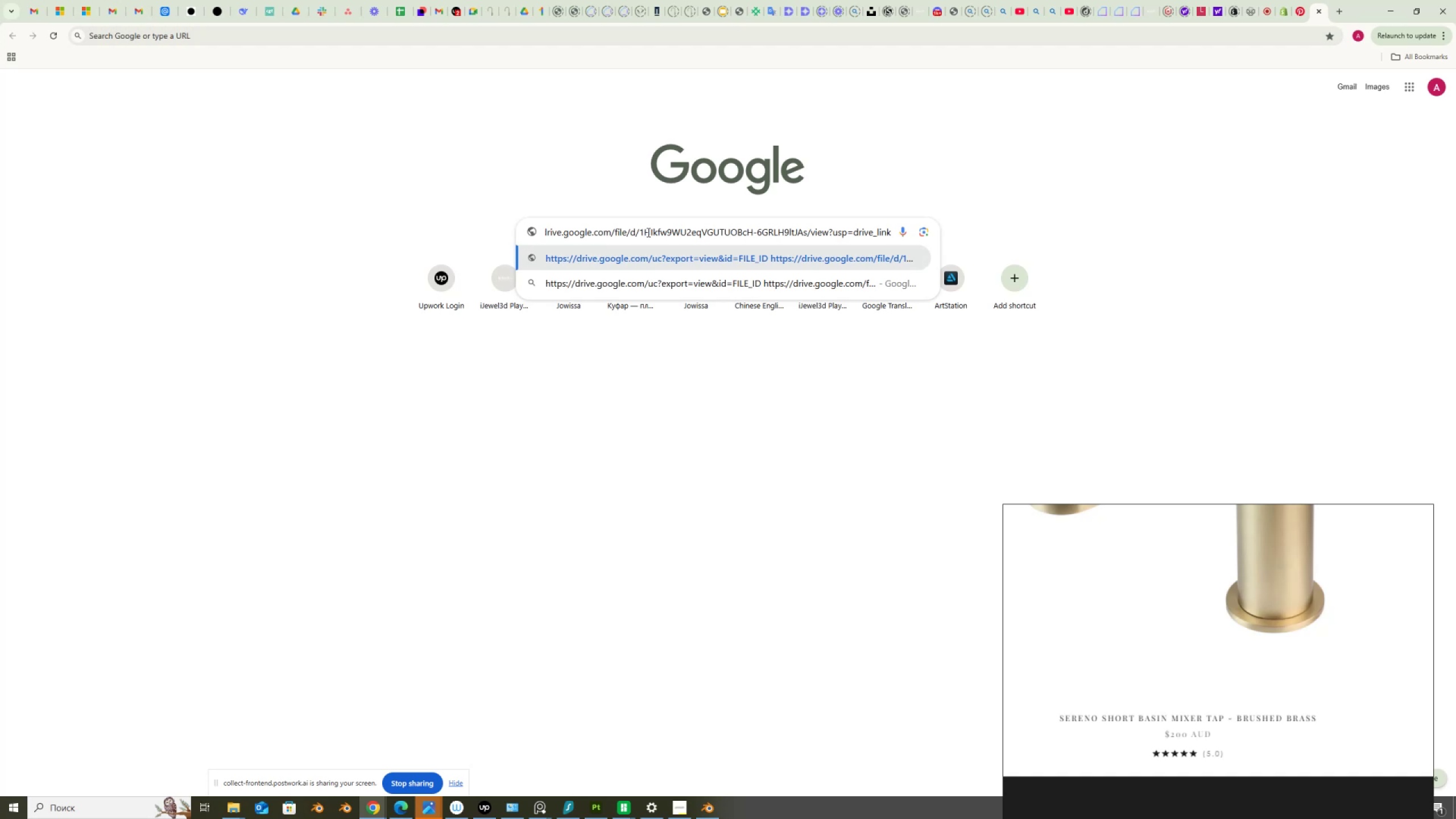 
key(Home)
 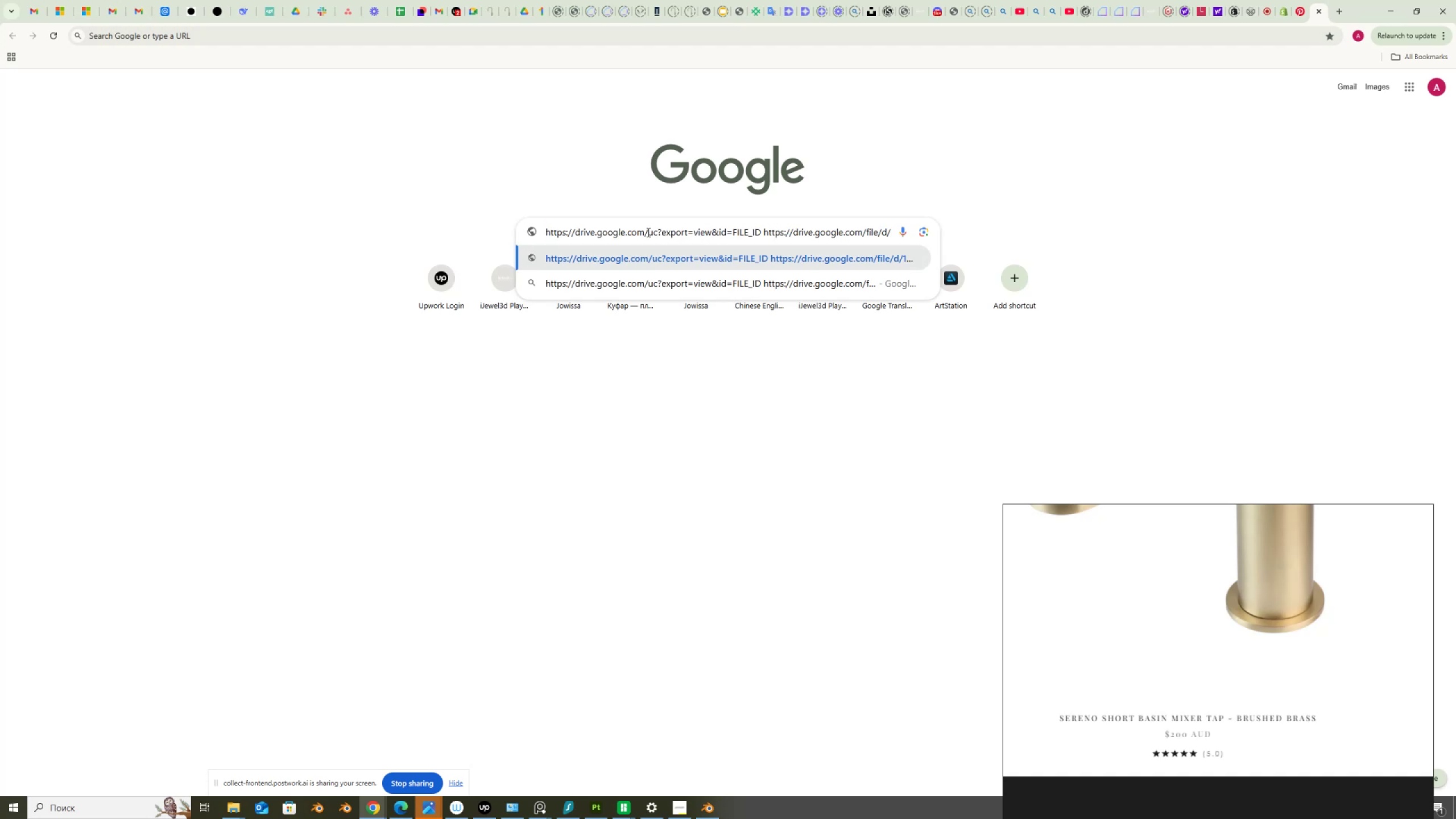 
hold_key(key=ArrowRight, duration=1.08)
 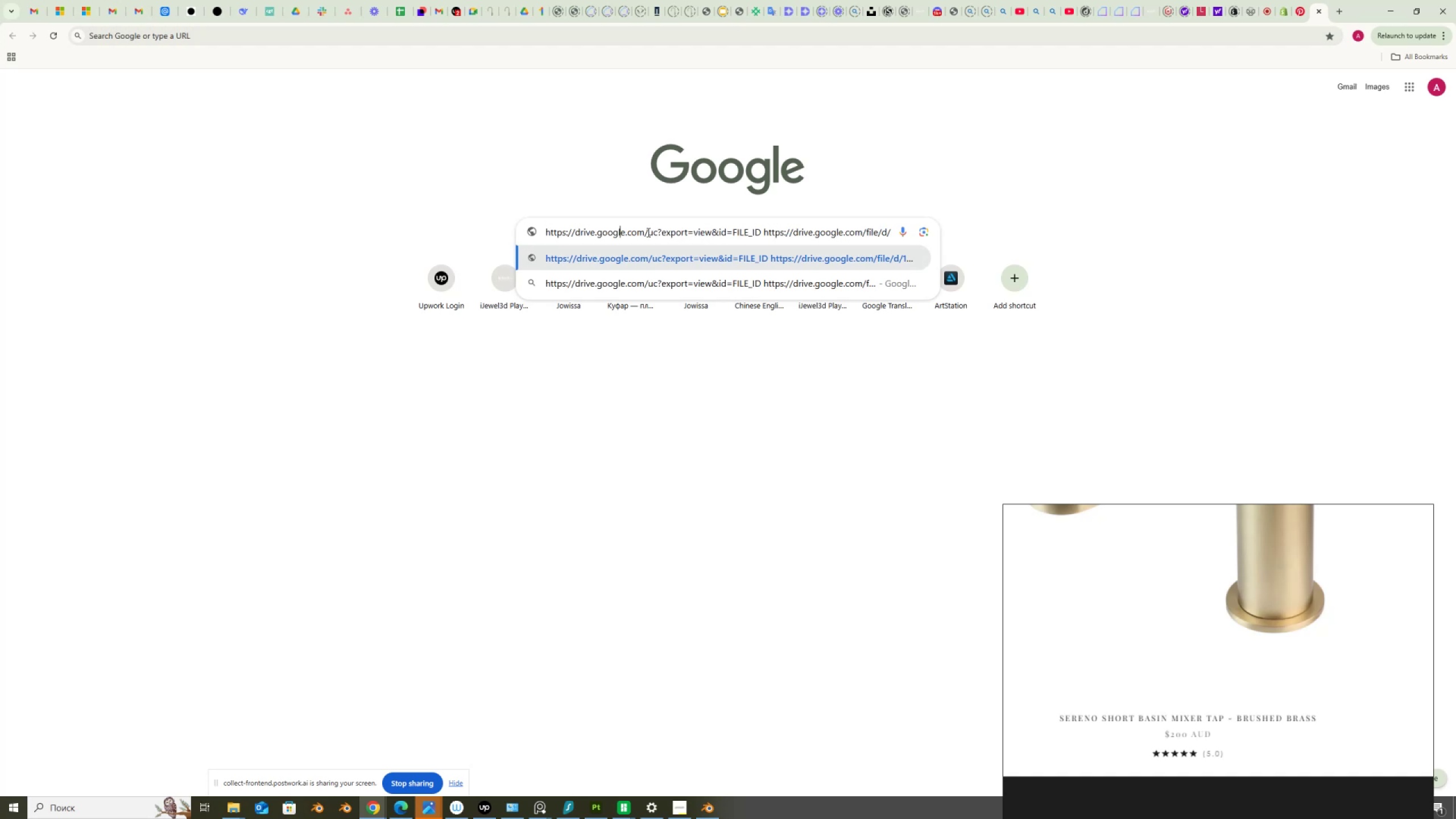 
hold_key(key=ArrowRight, duration=0.3)
 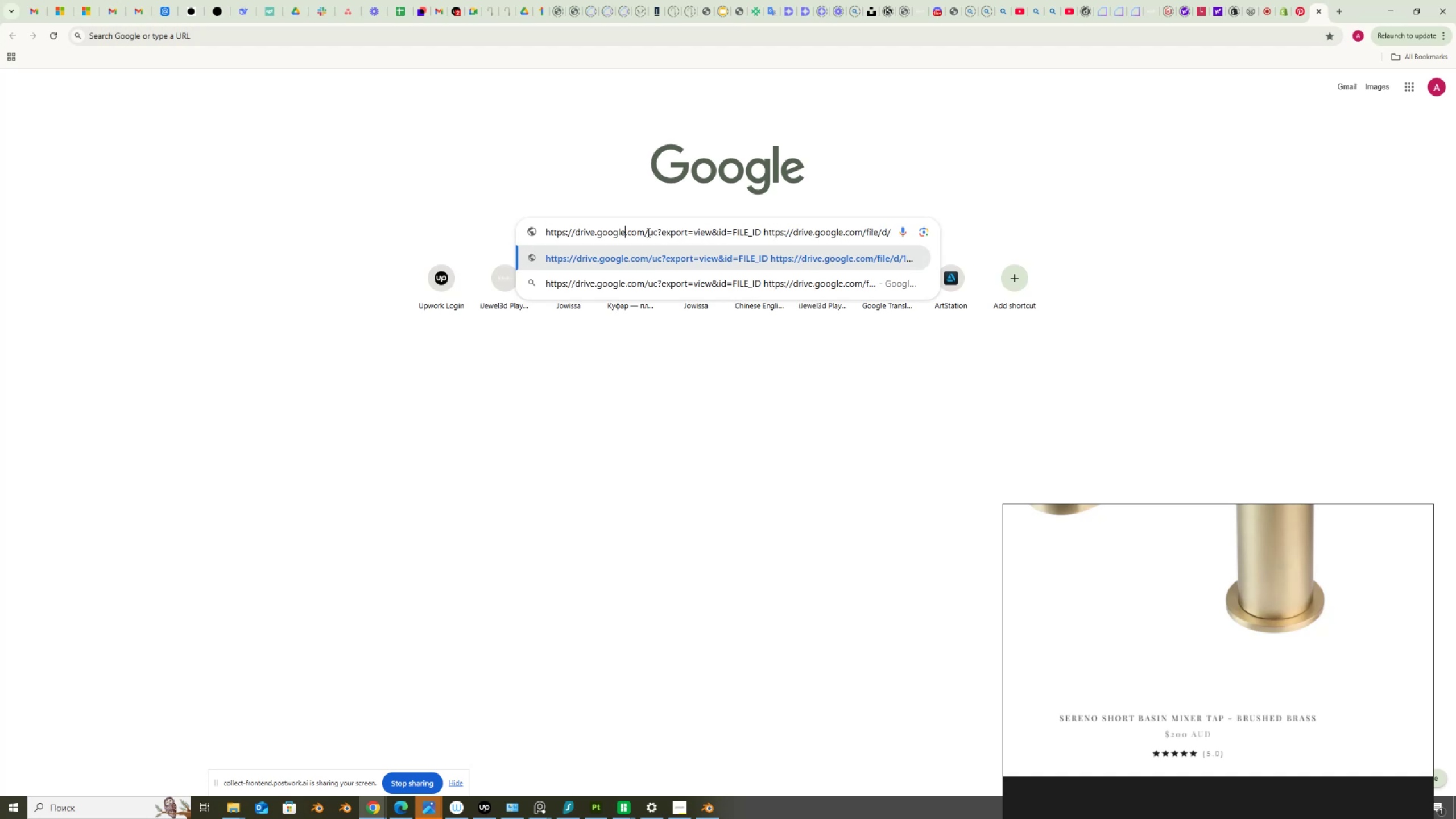 
key(ArrowRight)
 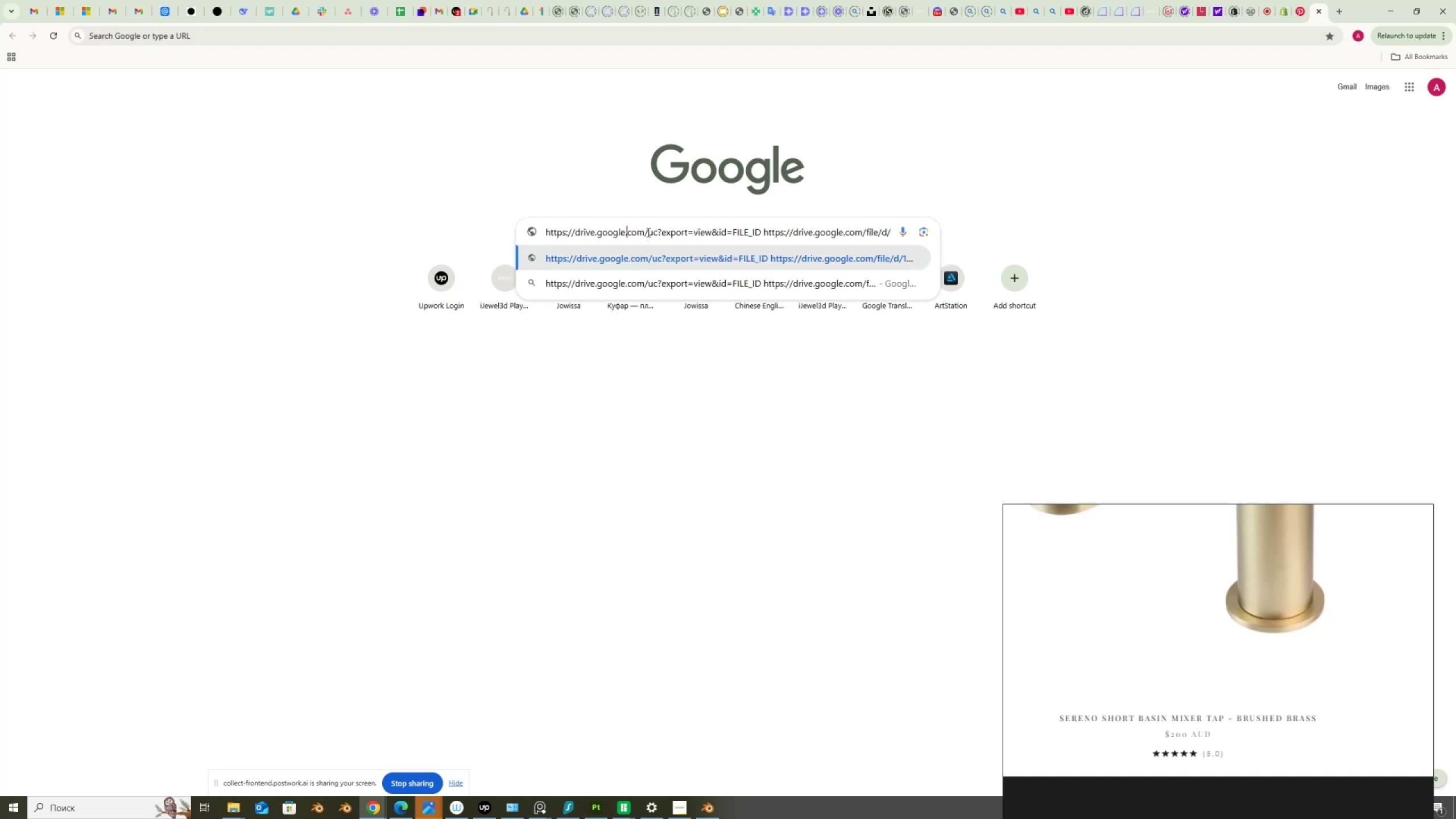 
key(ArrowRight)
 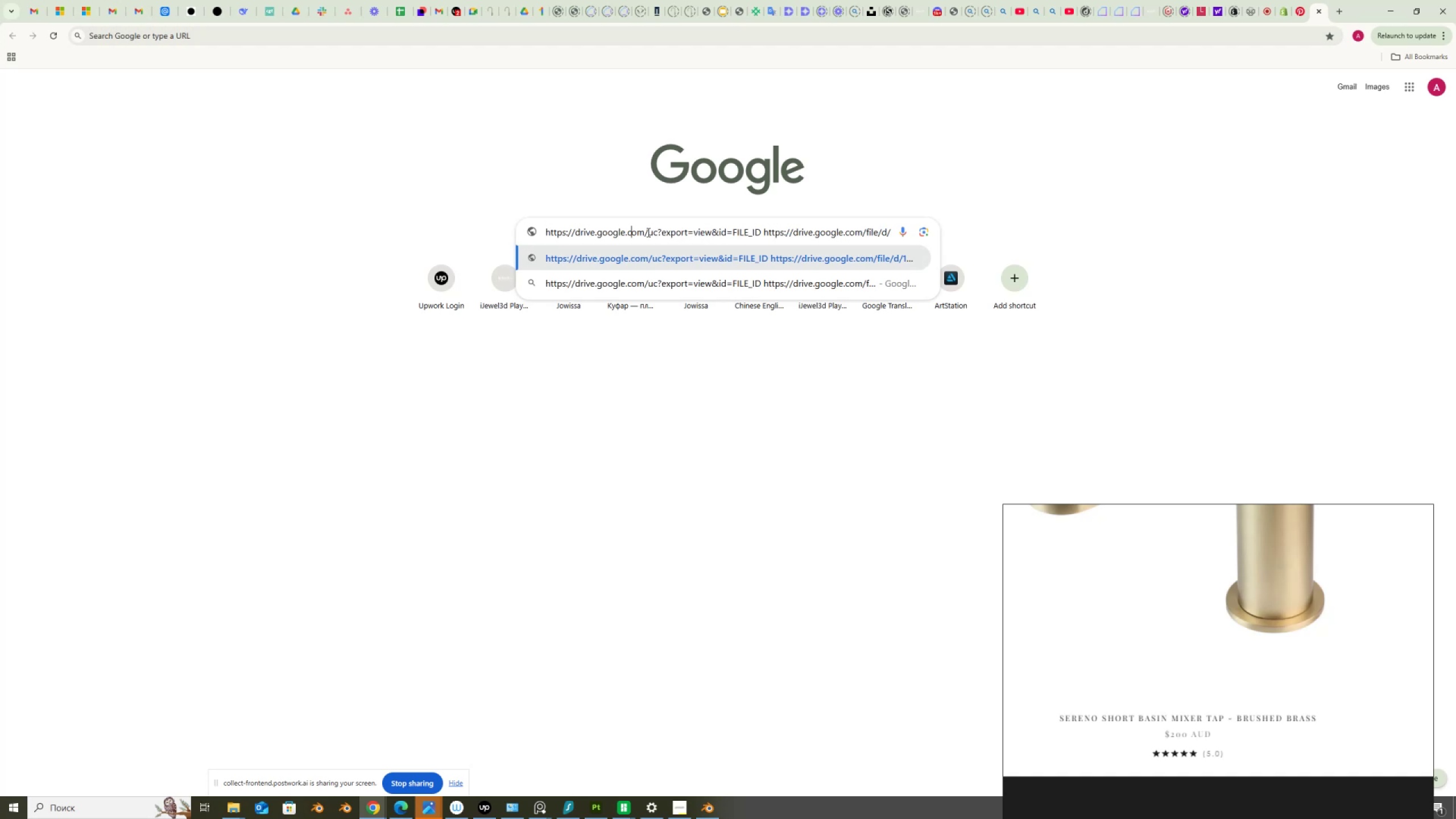 
key(ArrowRight)
 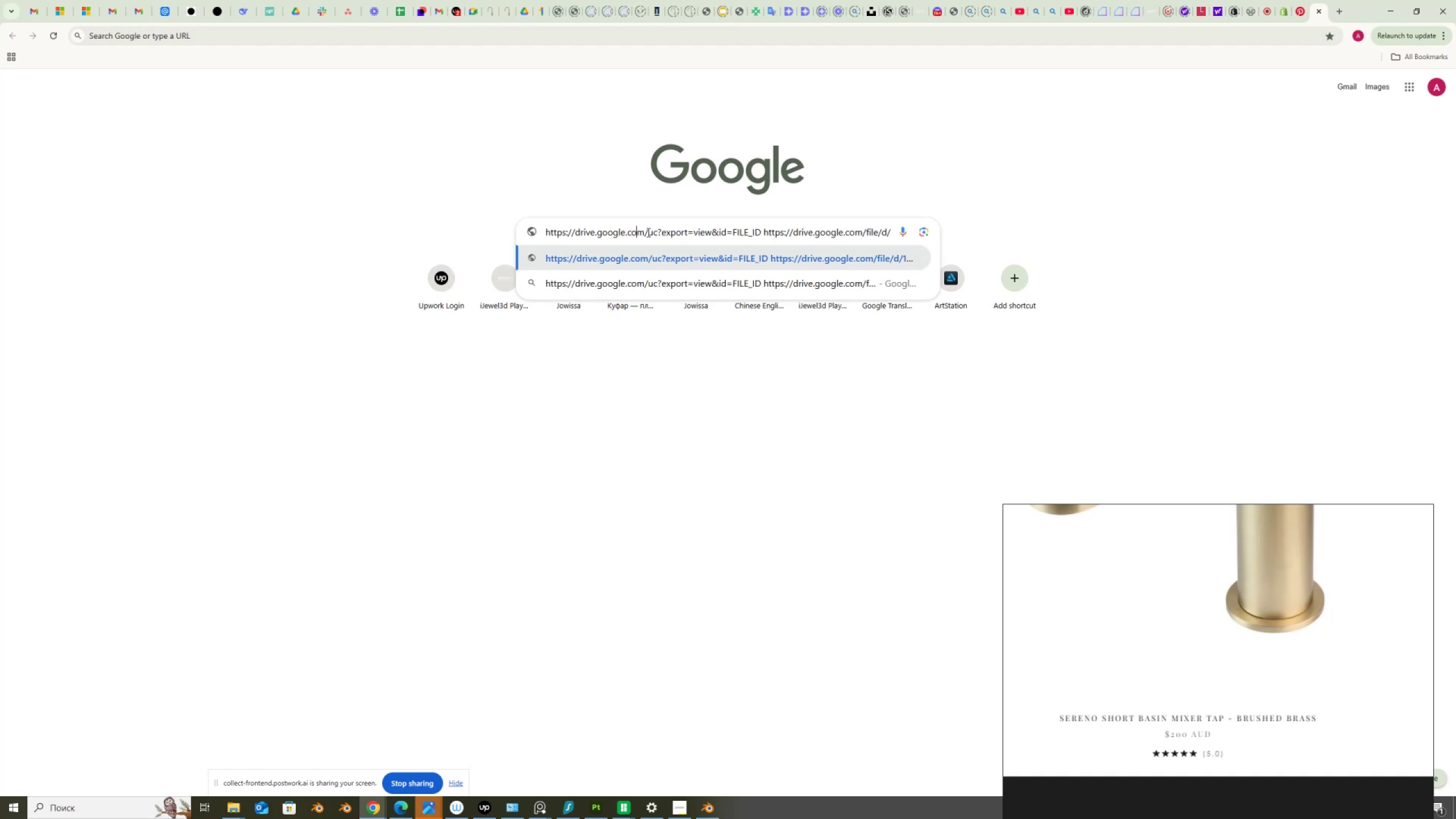 
key(ArrowRight)
 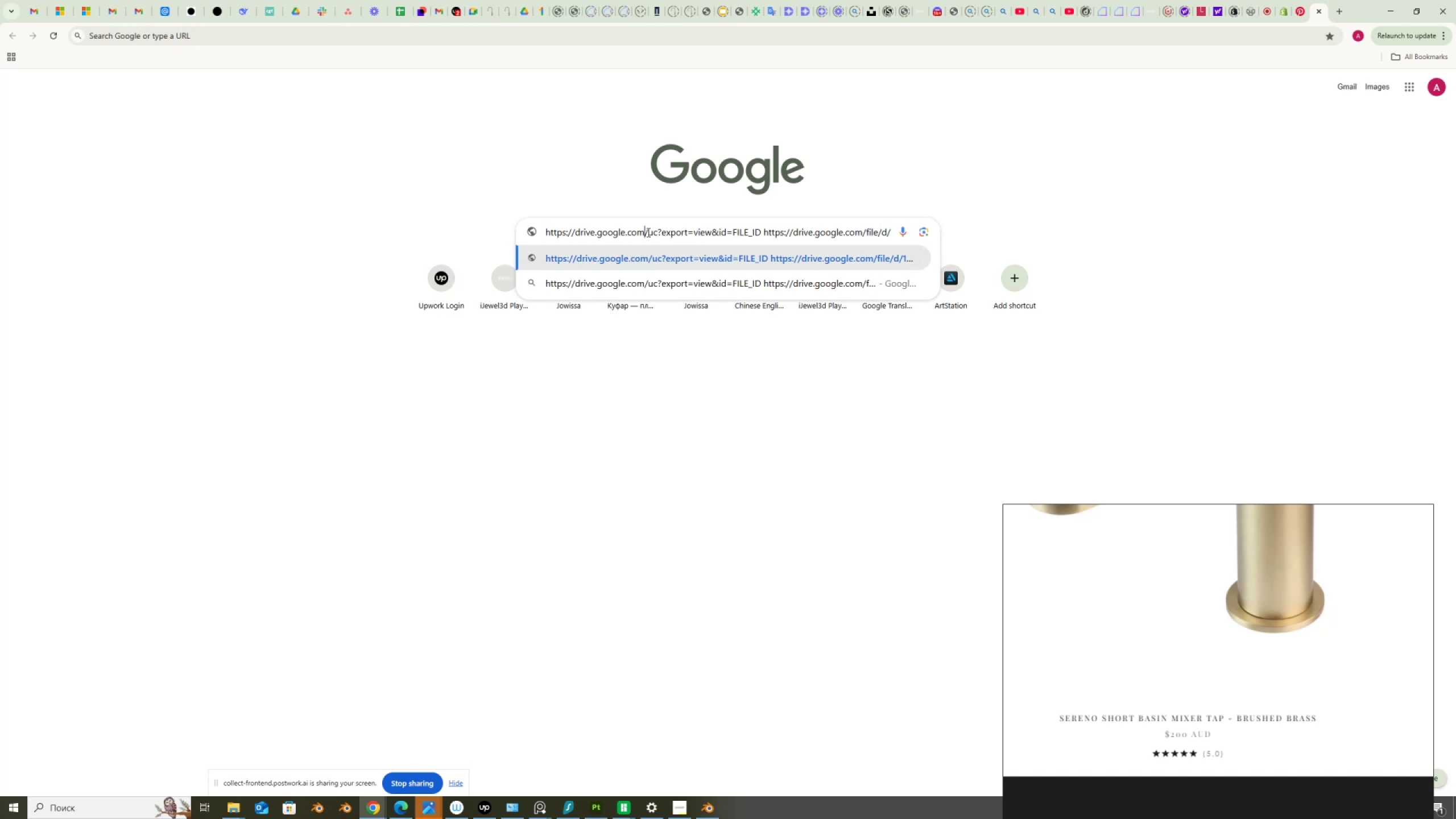 
key(ArrowRight)
 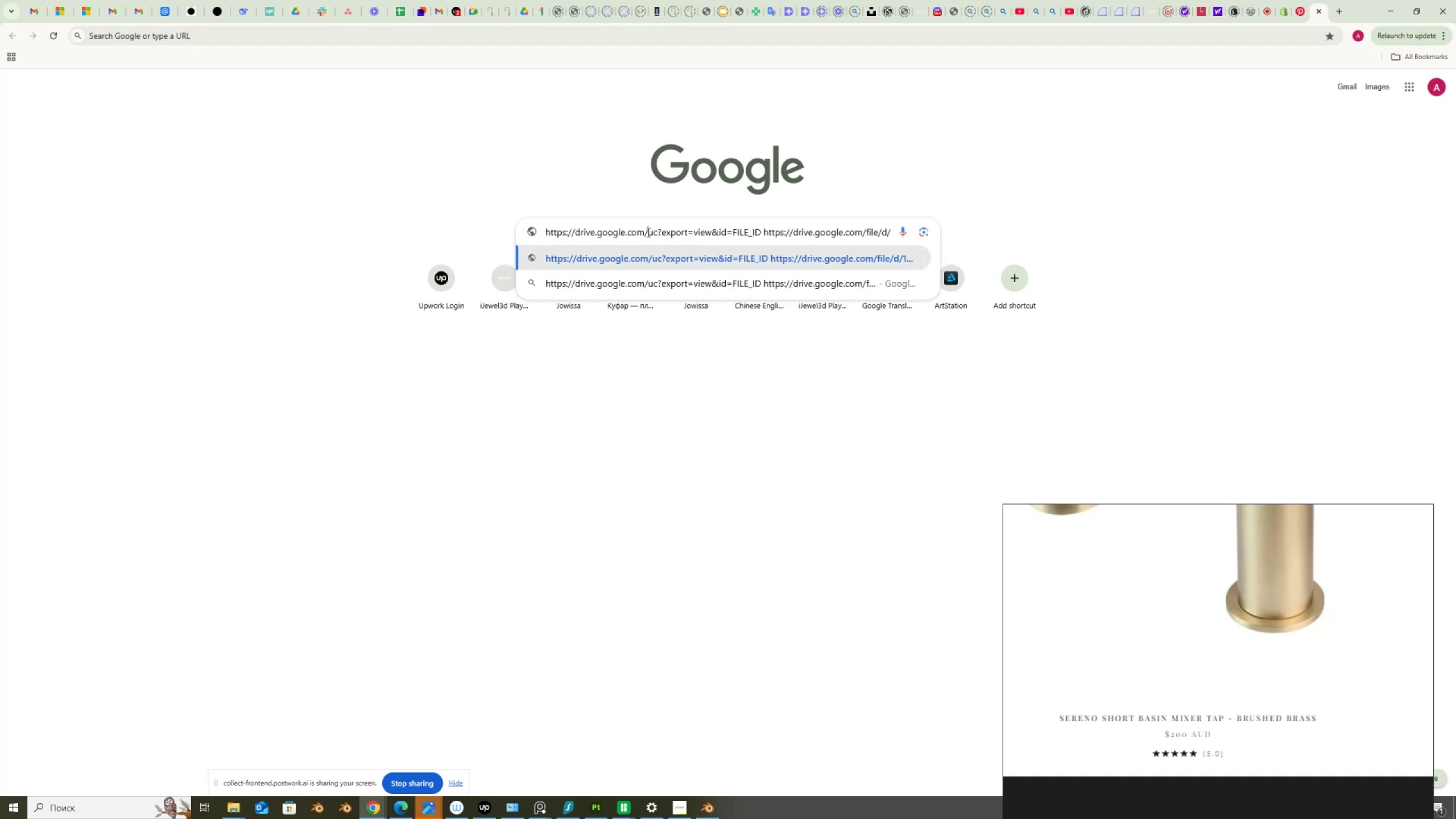 
key(ArrowRight)
 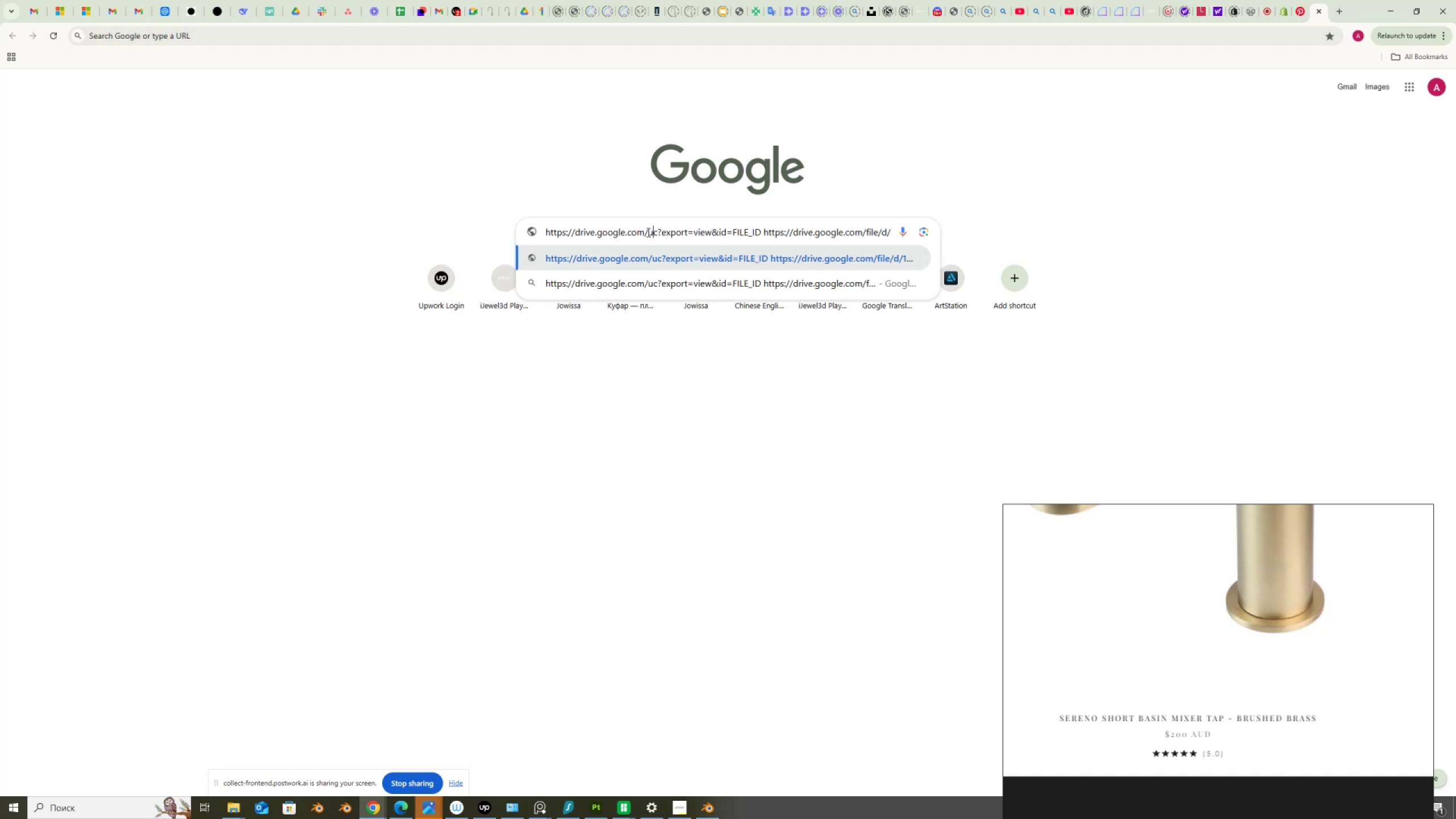 
key(ArrowRight)
 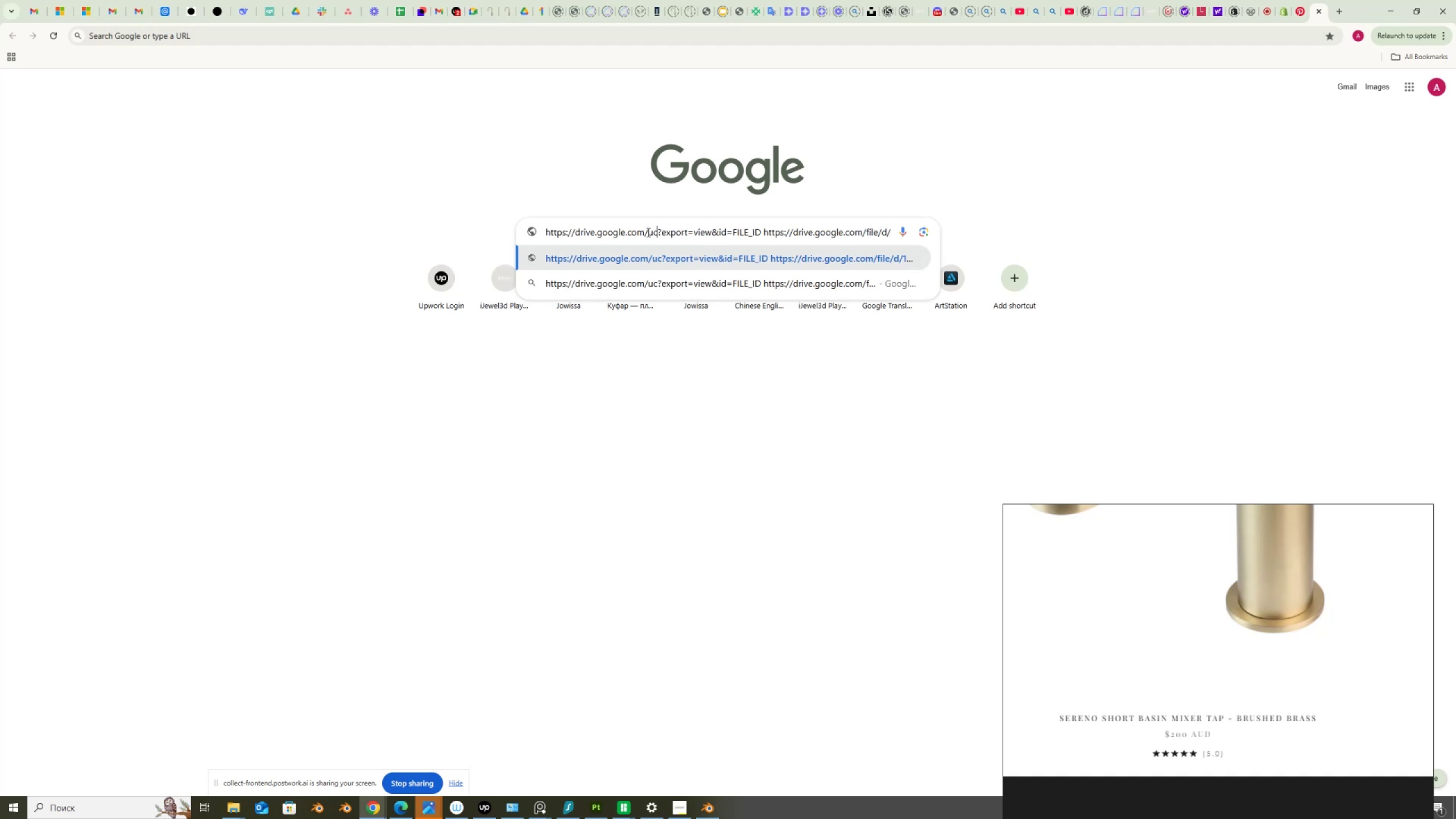 
hold_key(key=ArrowRight, duration=0.8)
 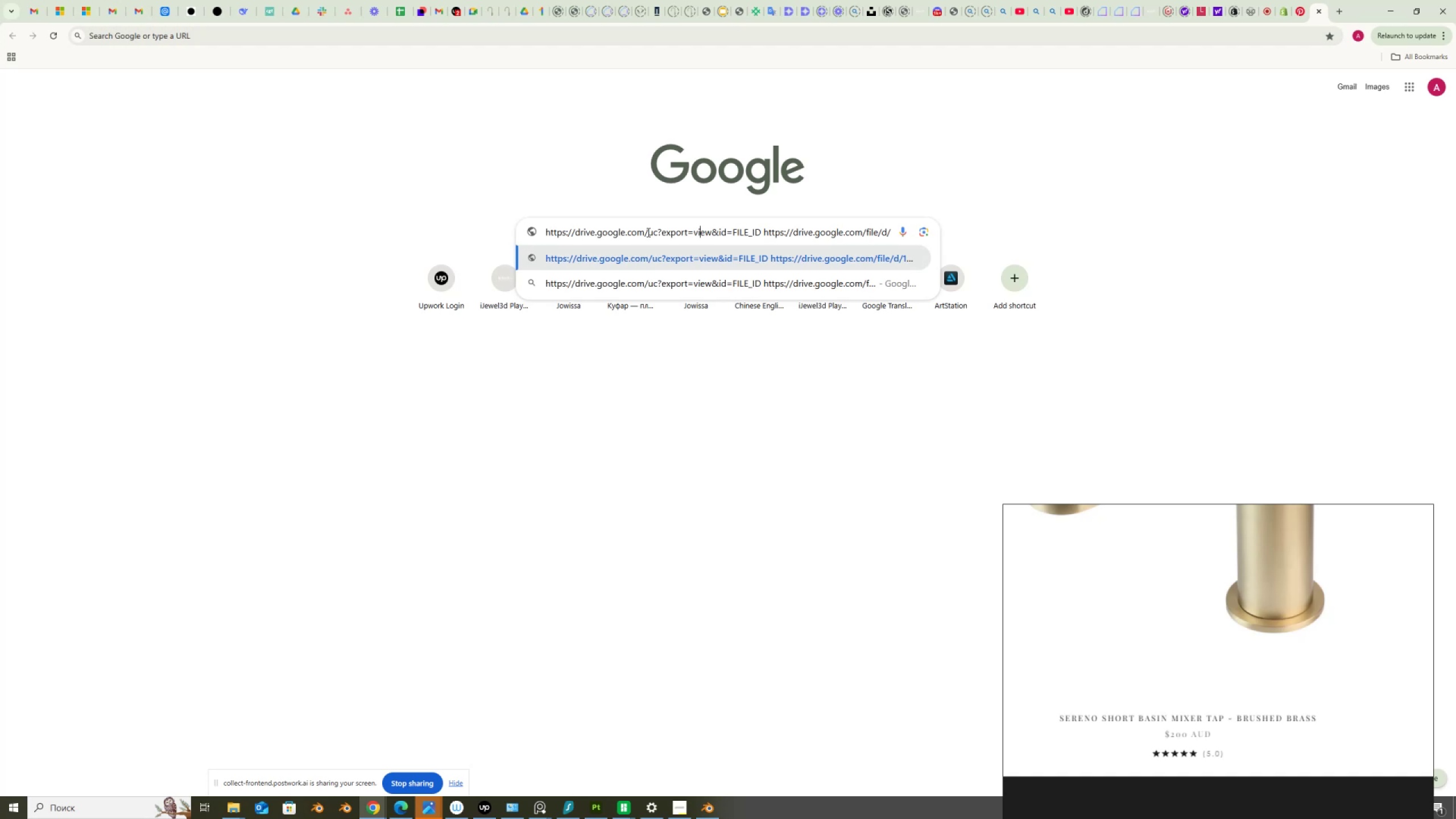 
key(ArrowRight)
 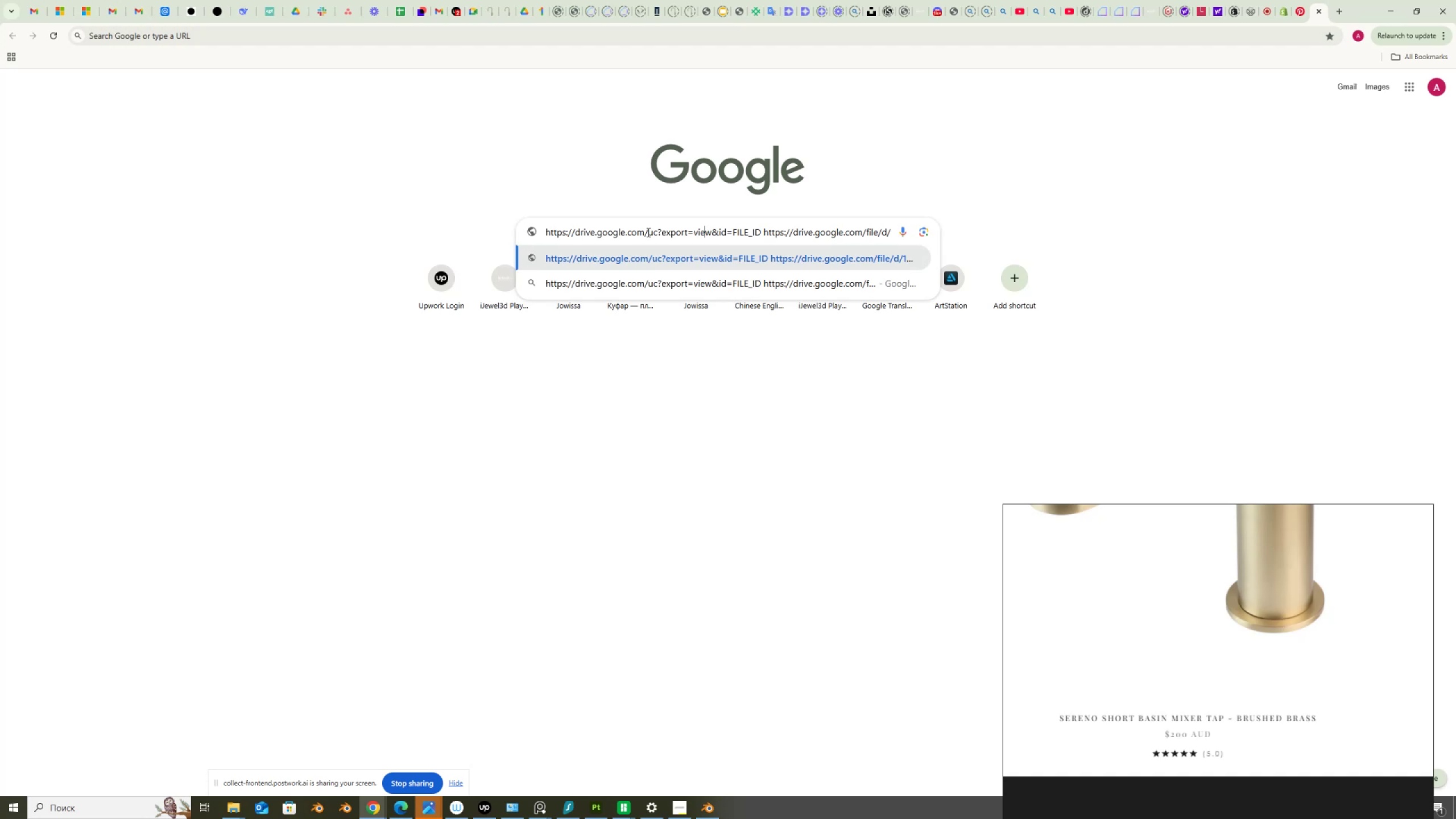 
key(ArrowRight)
 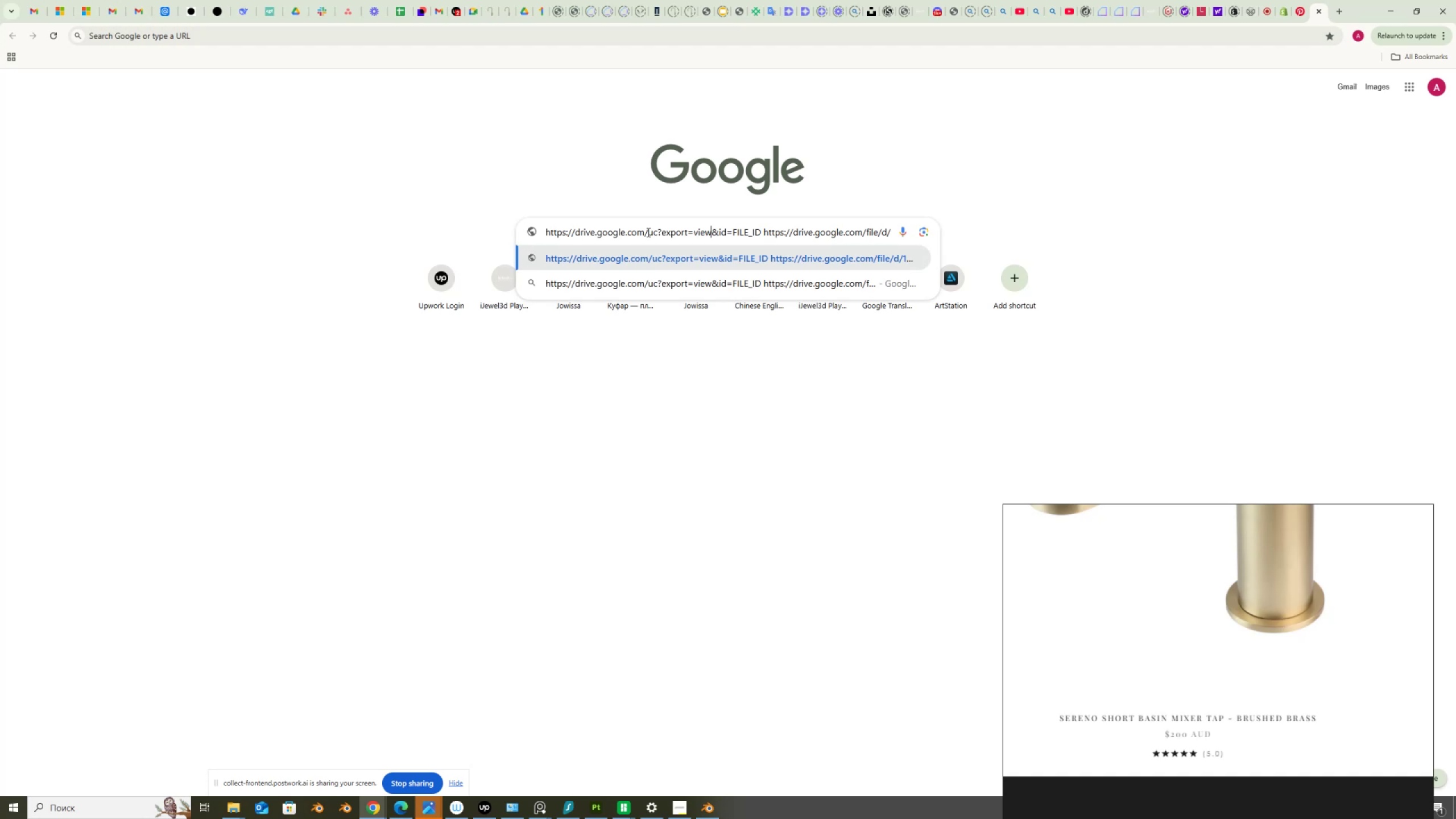 
key(ArrowRight)
 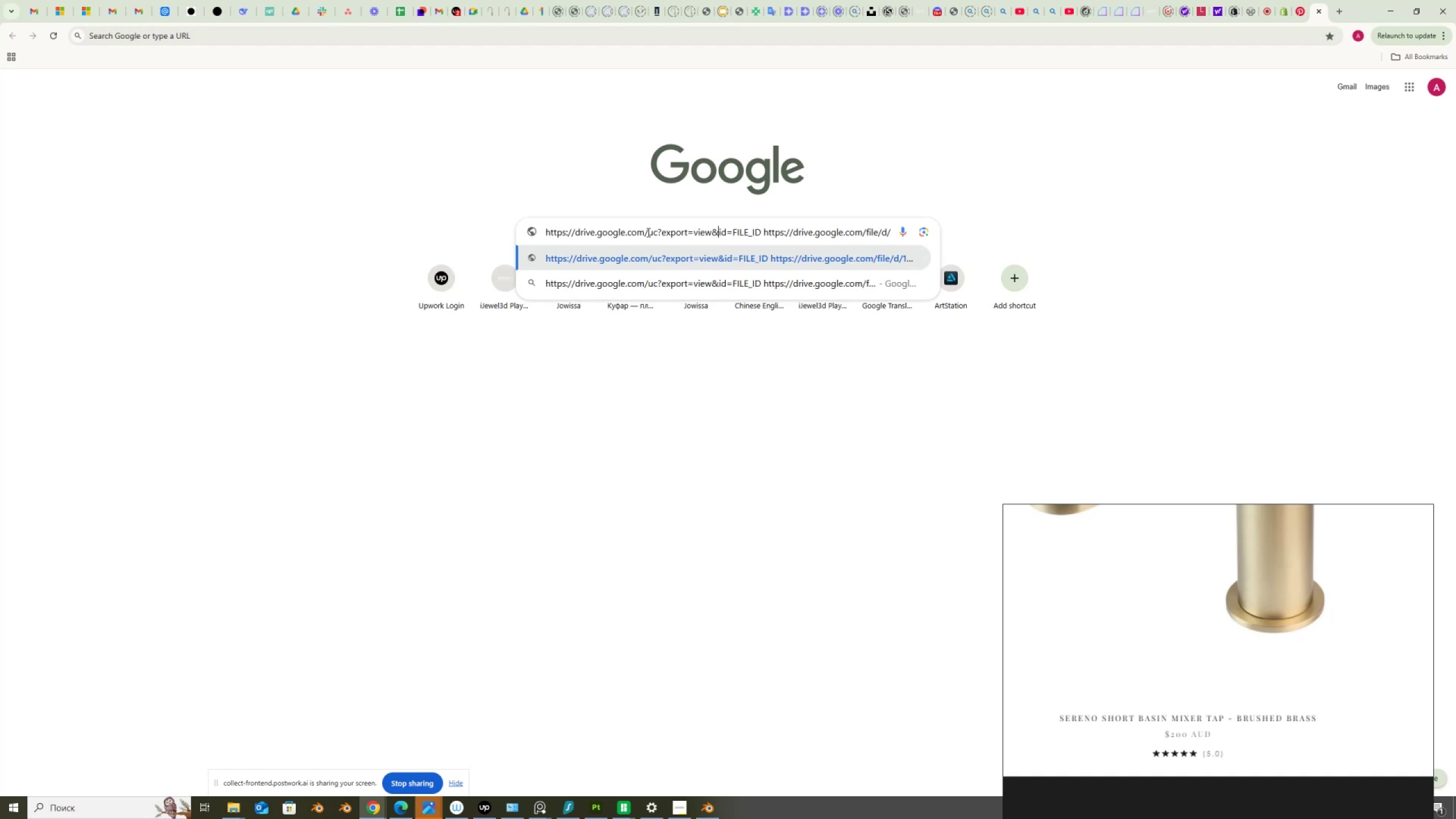 
key(ArrowRight)
 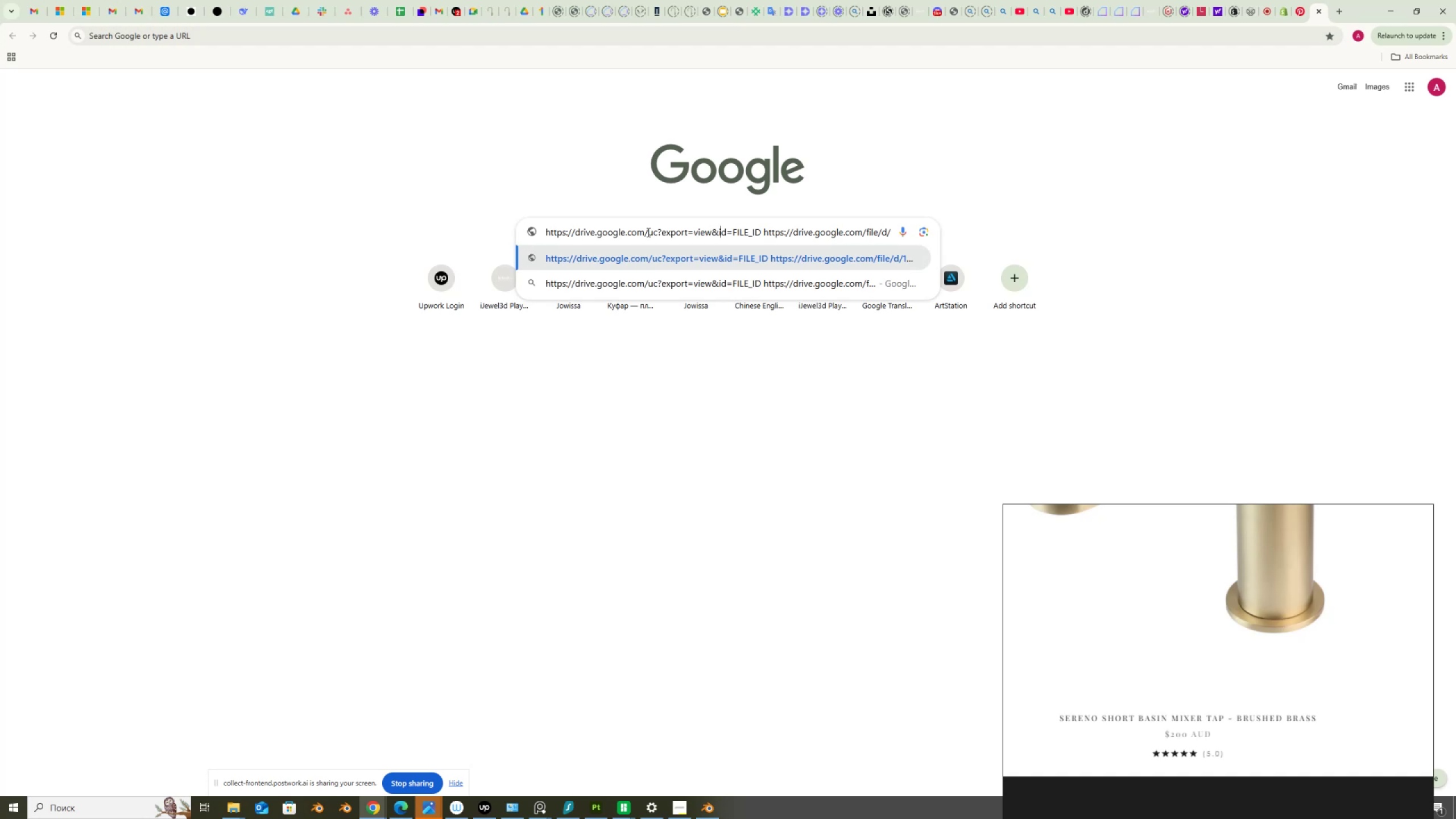 
key(ArrowRight)
 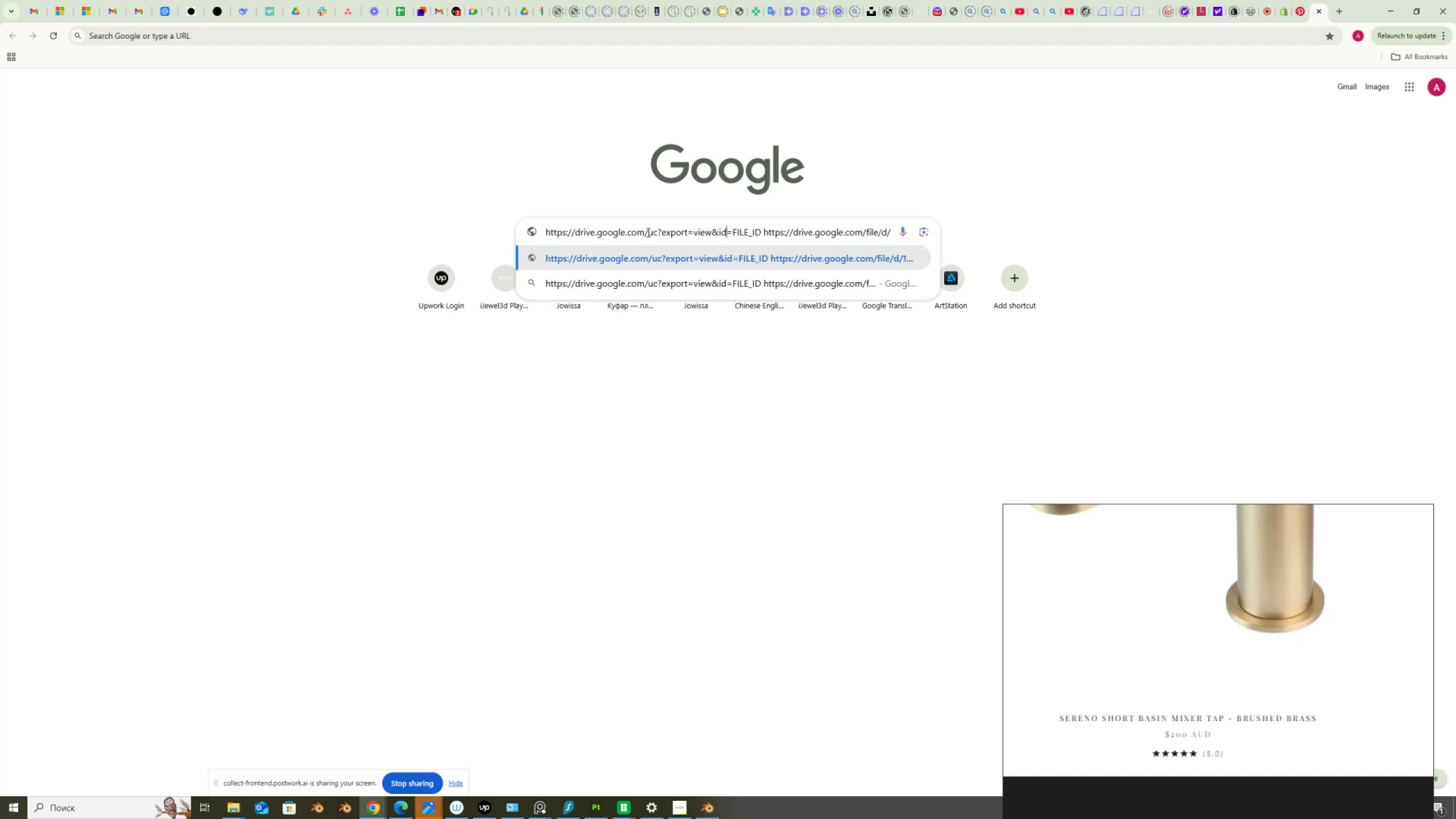 
key(ArrowRight)
 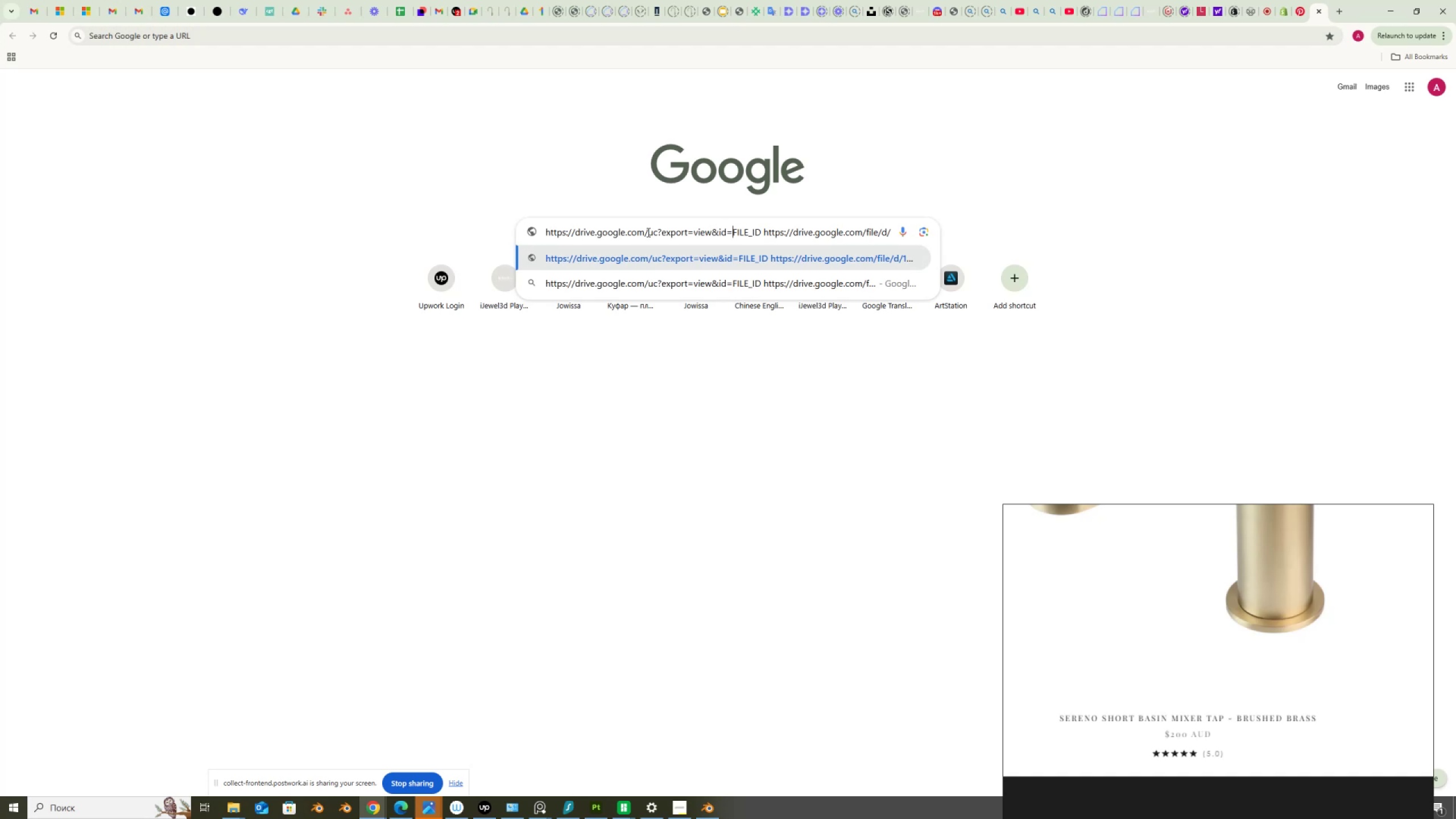 
key(ArrowRight)
 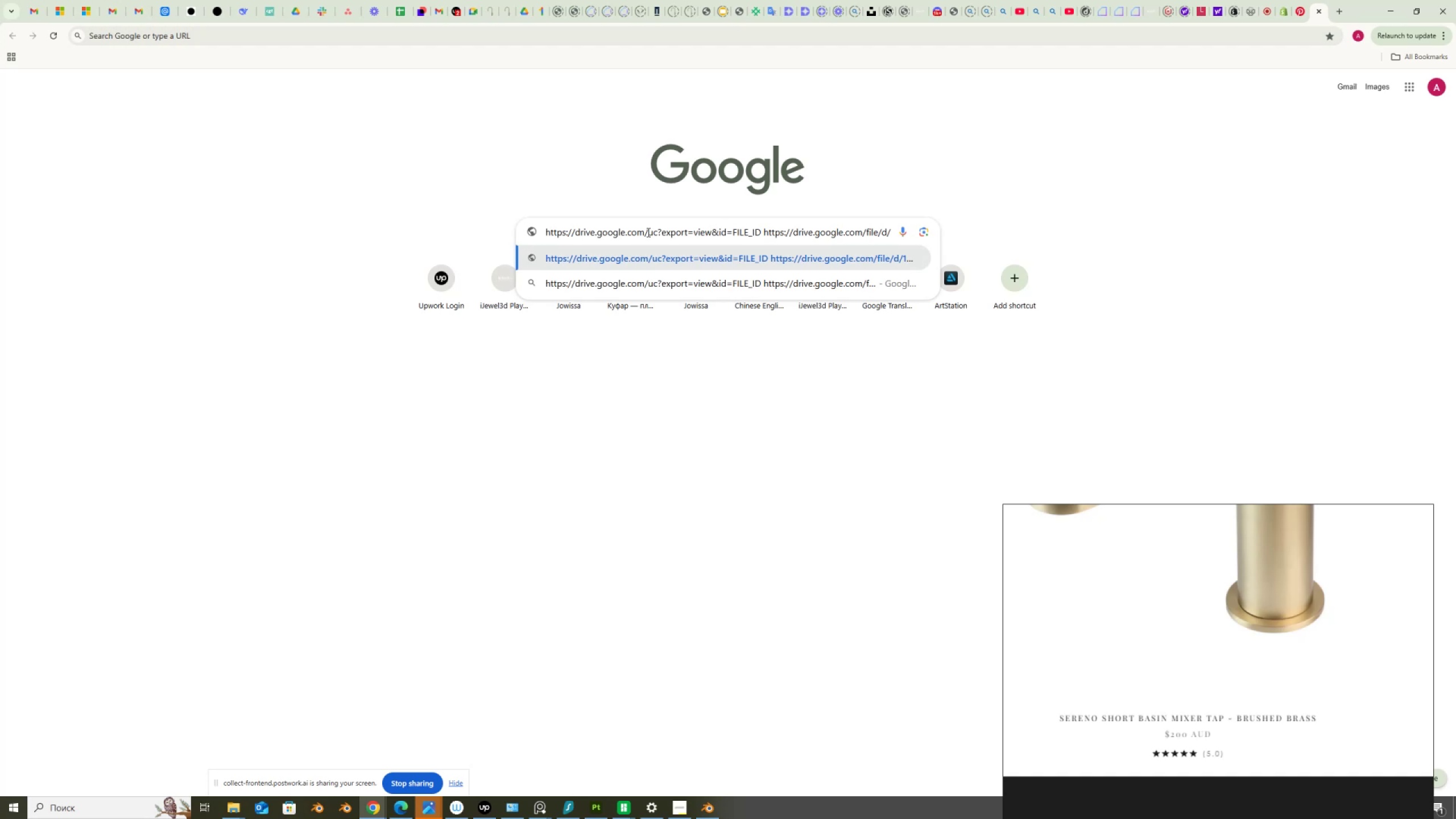 
key(Backspace)
 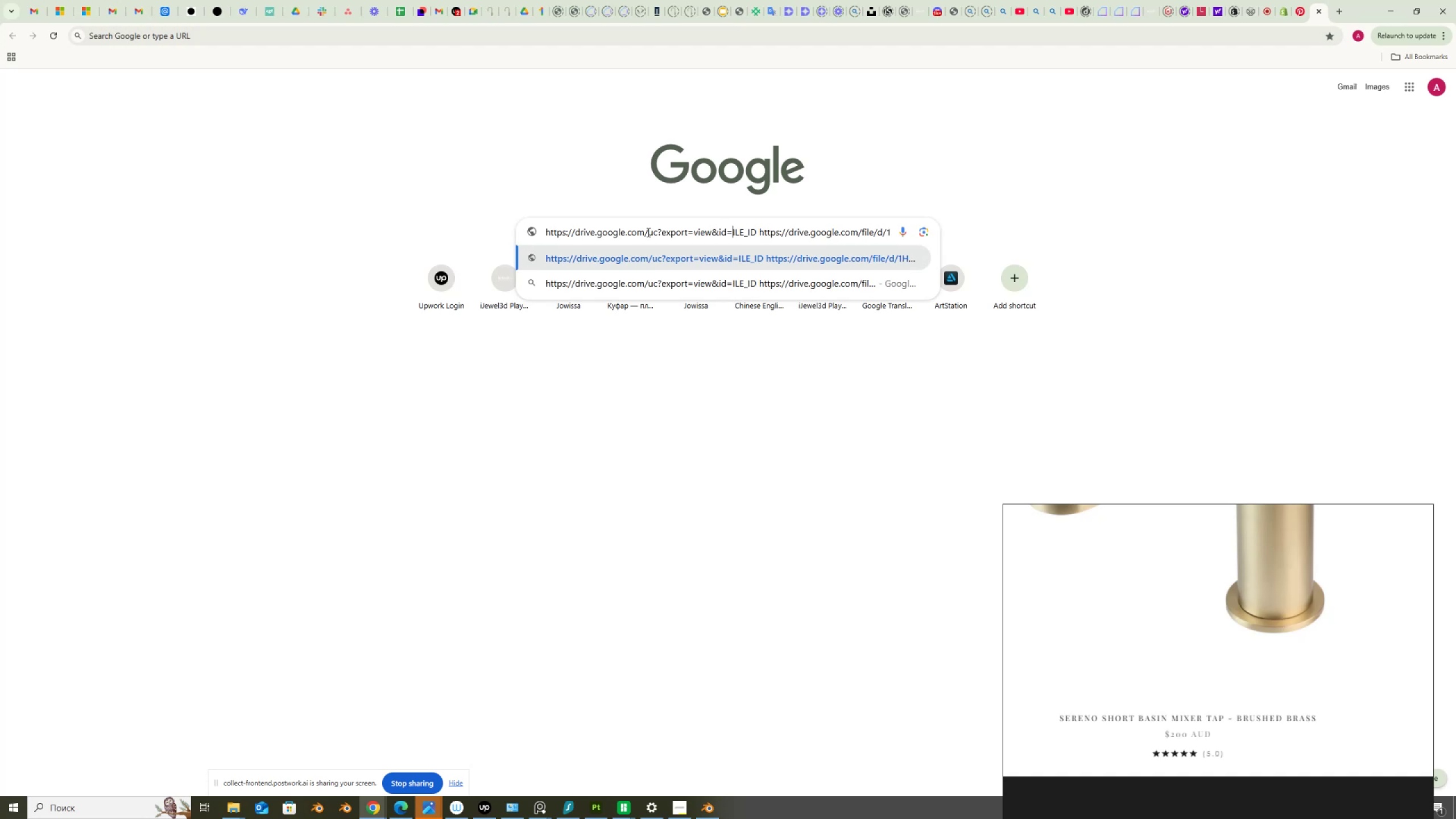 
hold_key(key=Delete, duration=0.73)
 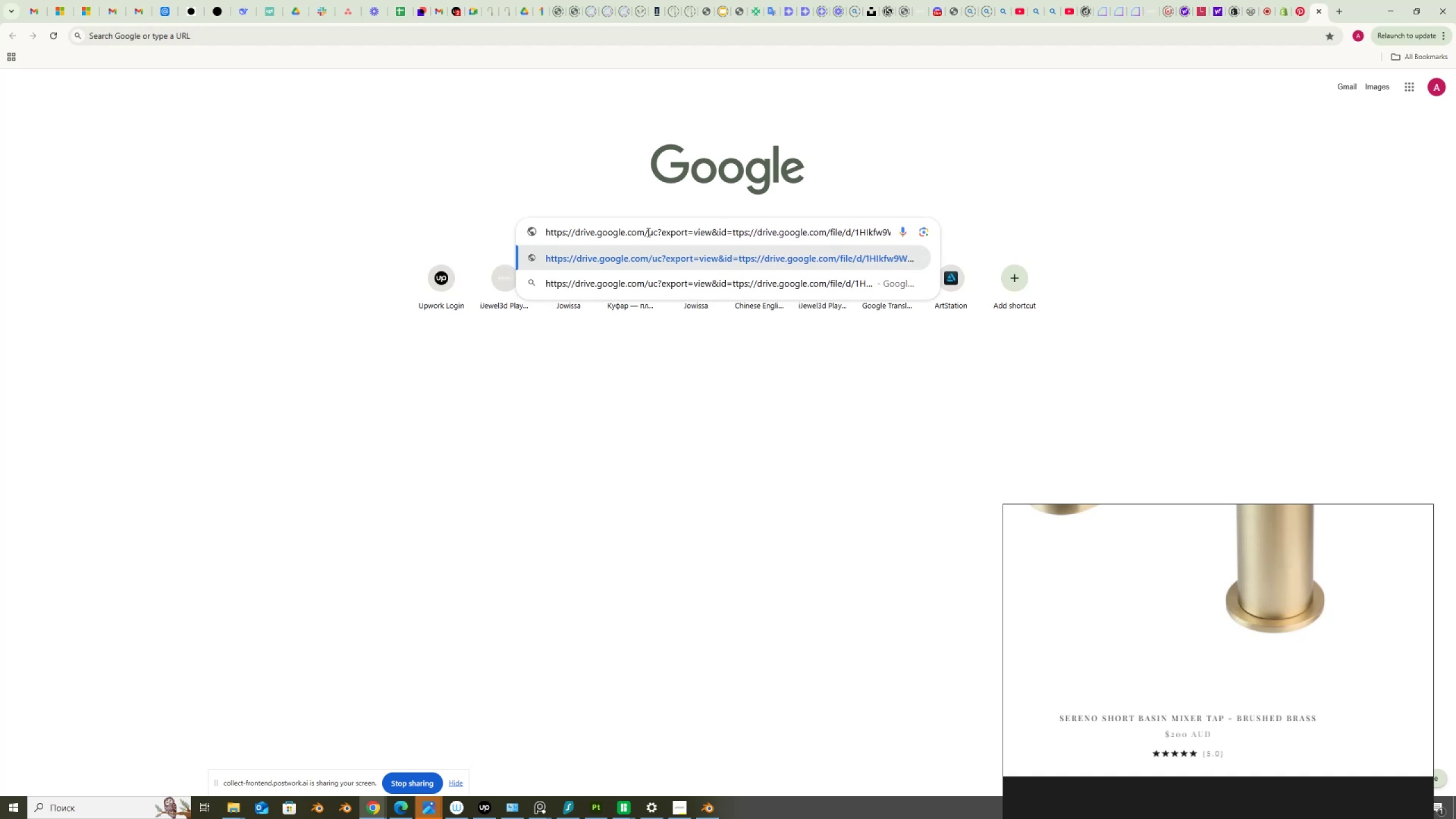 
hold_key(key=Delete, duration=0.34)
 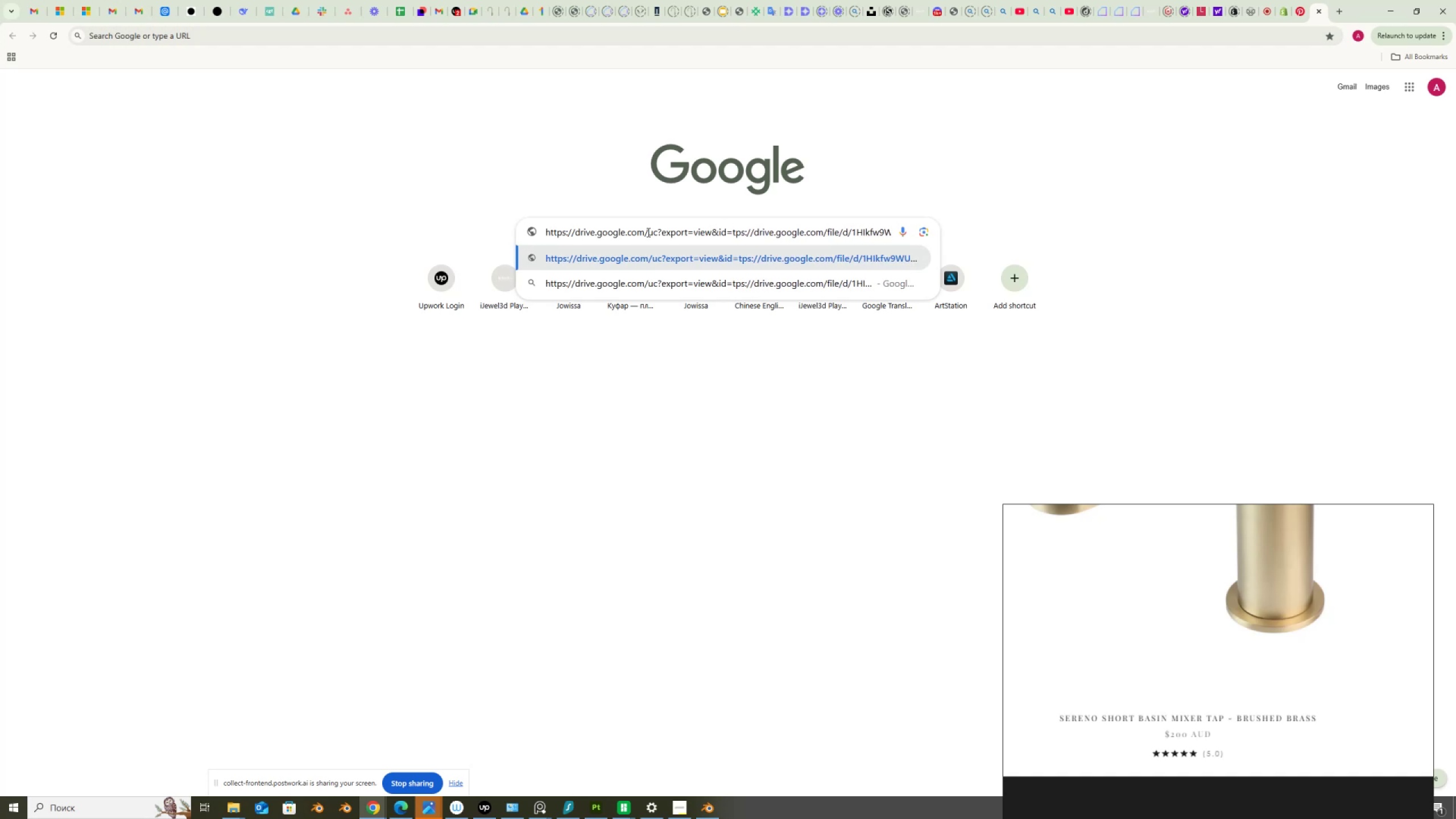 
key(Delete)
 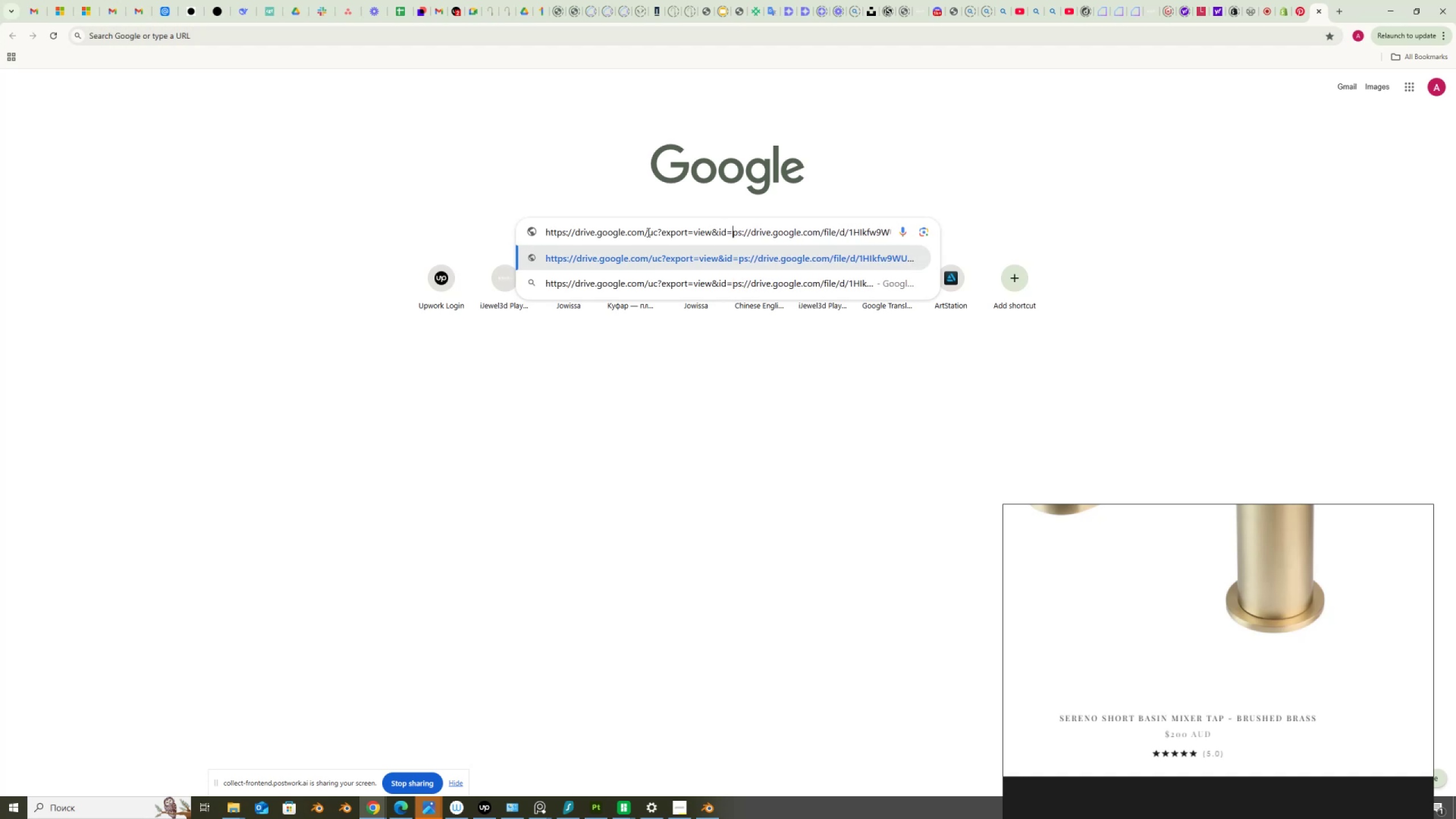 
key(Delete)
 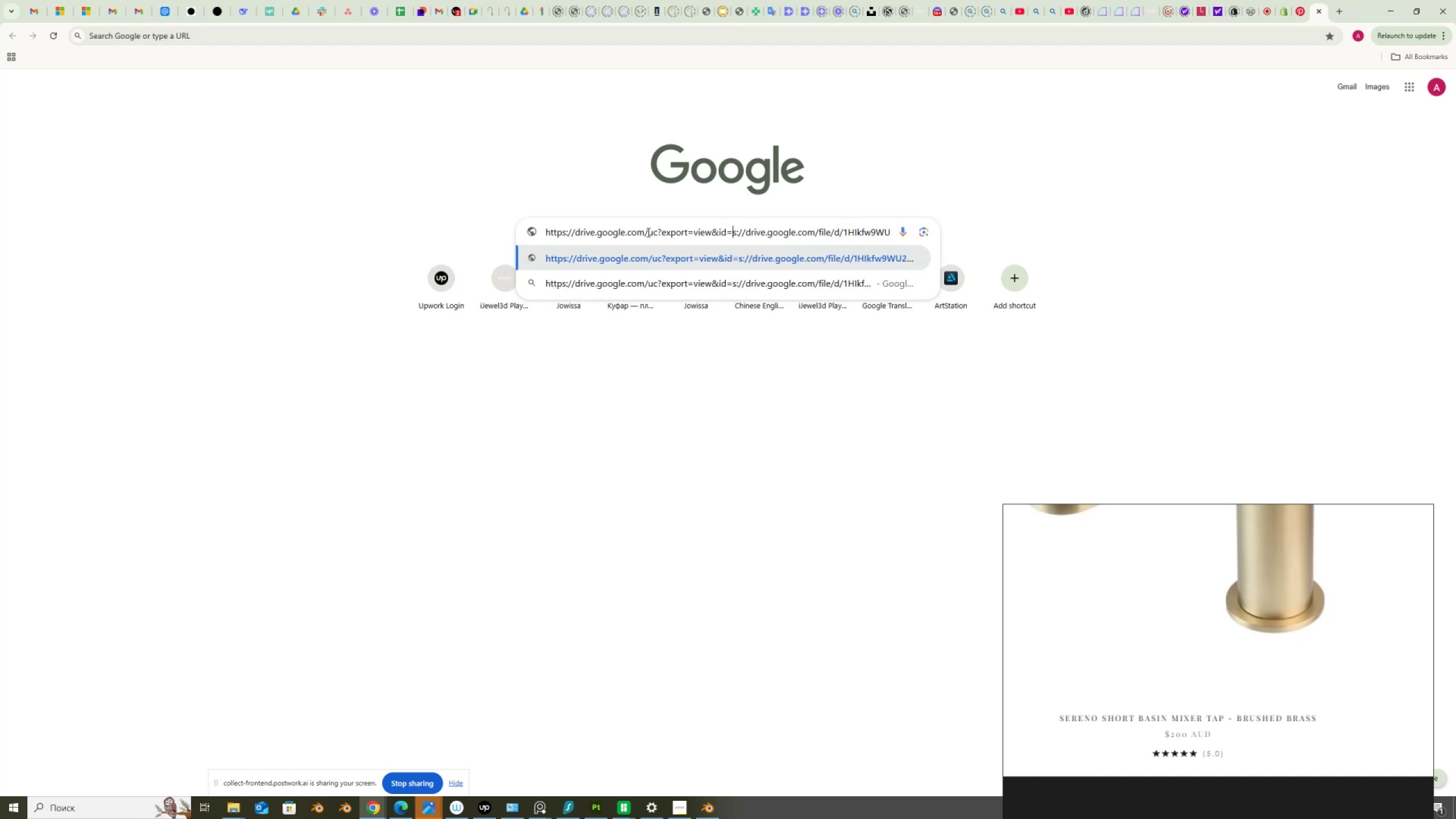 
key(Delete)
 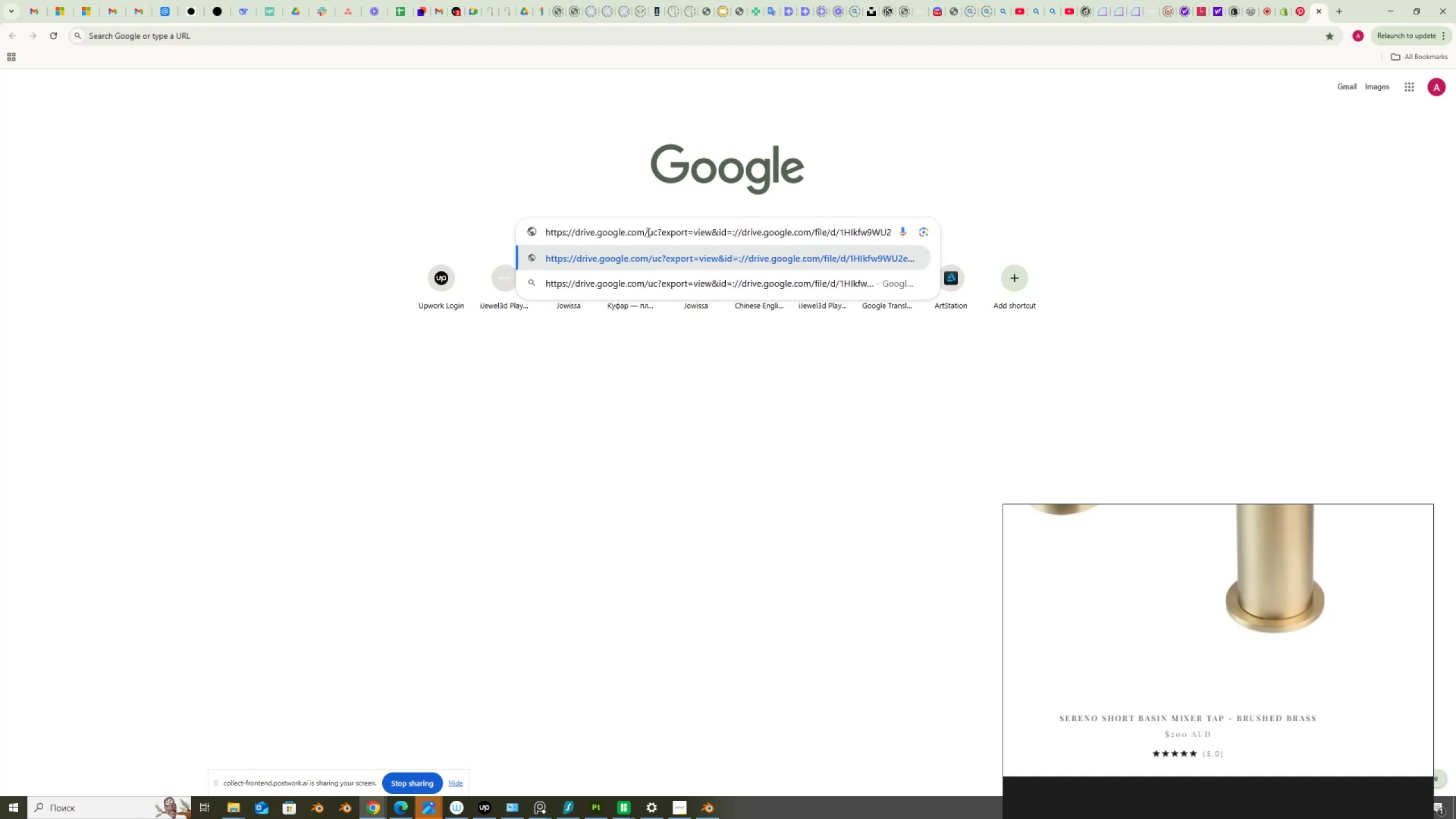 
key(Delete)
 